 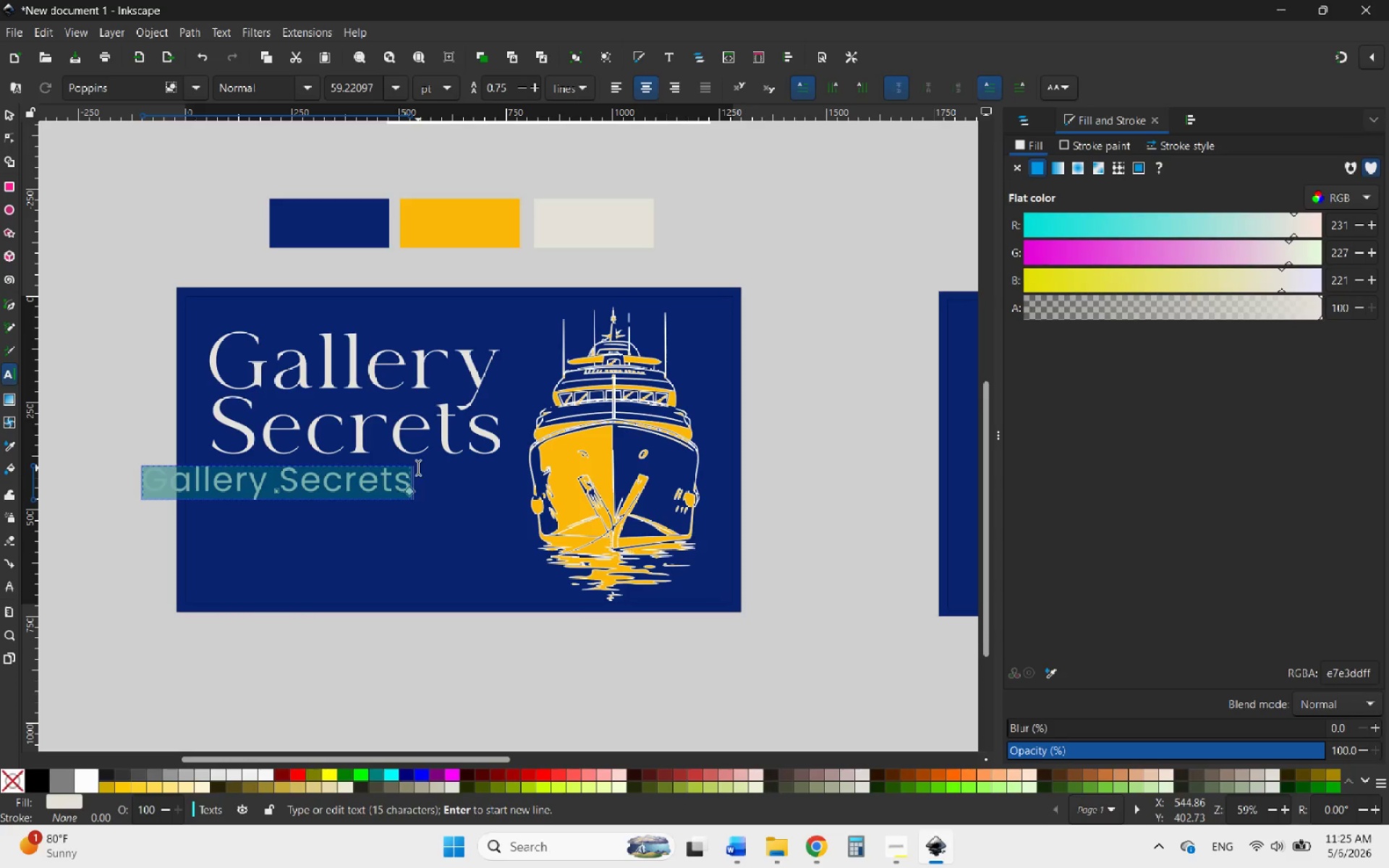 
key(Control+V)
 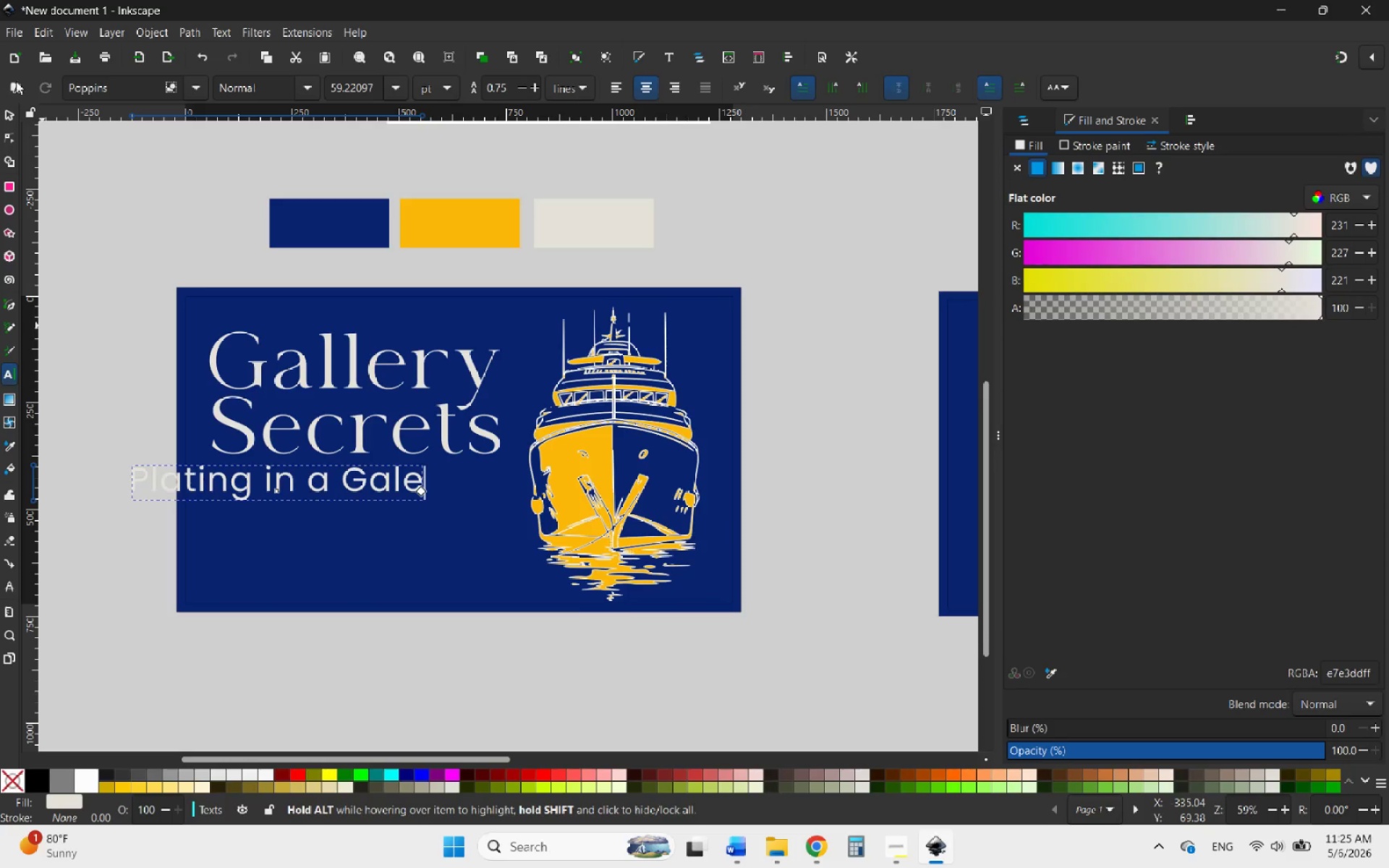 
left_click([8, 115])
 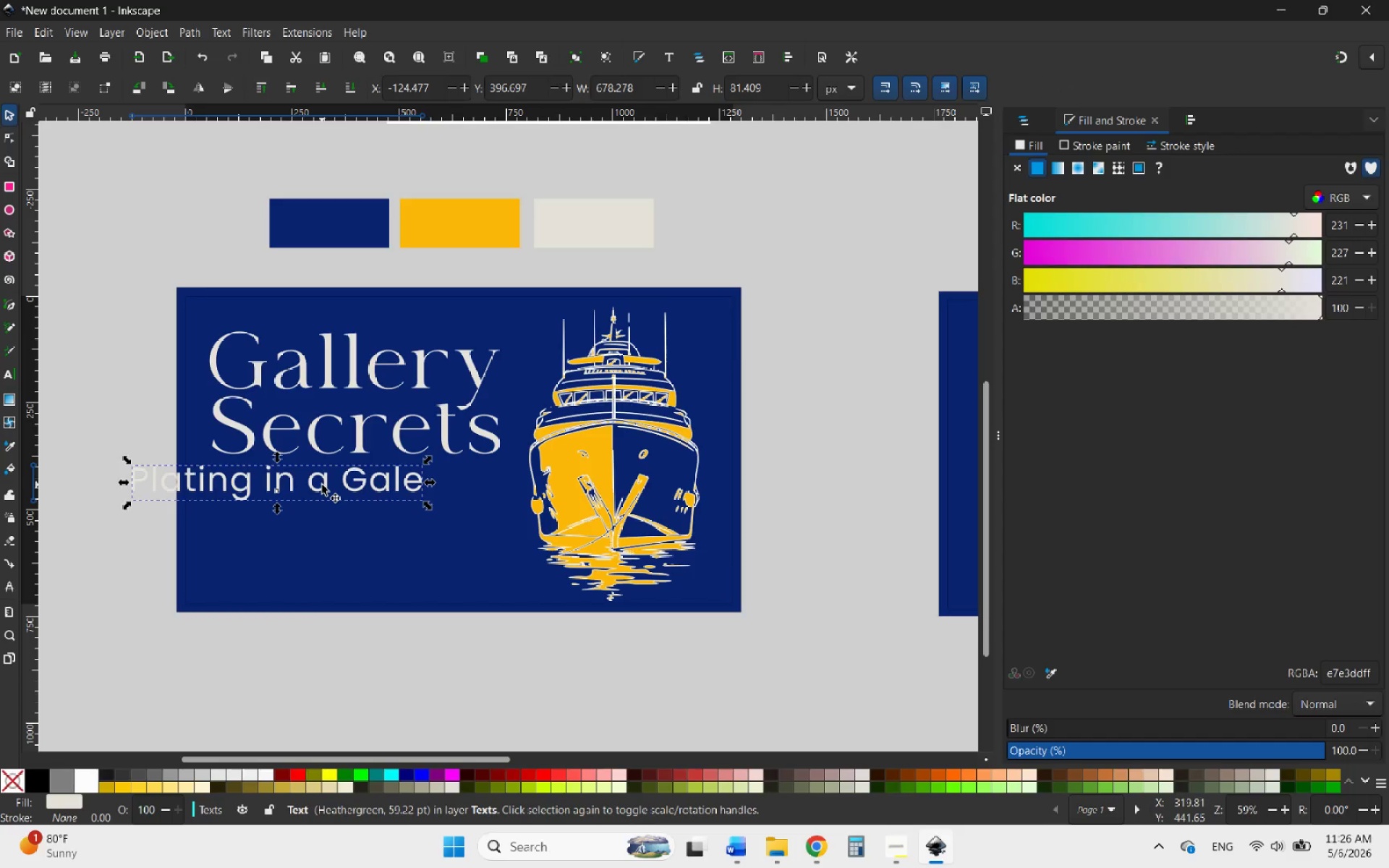 
left_click_drag(start_coordinate=[323, 485], to_coordinate=[410, 489])
 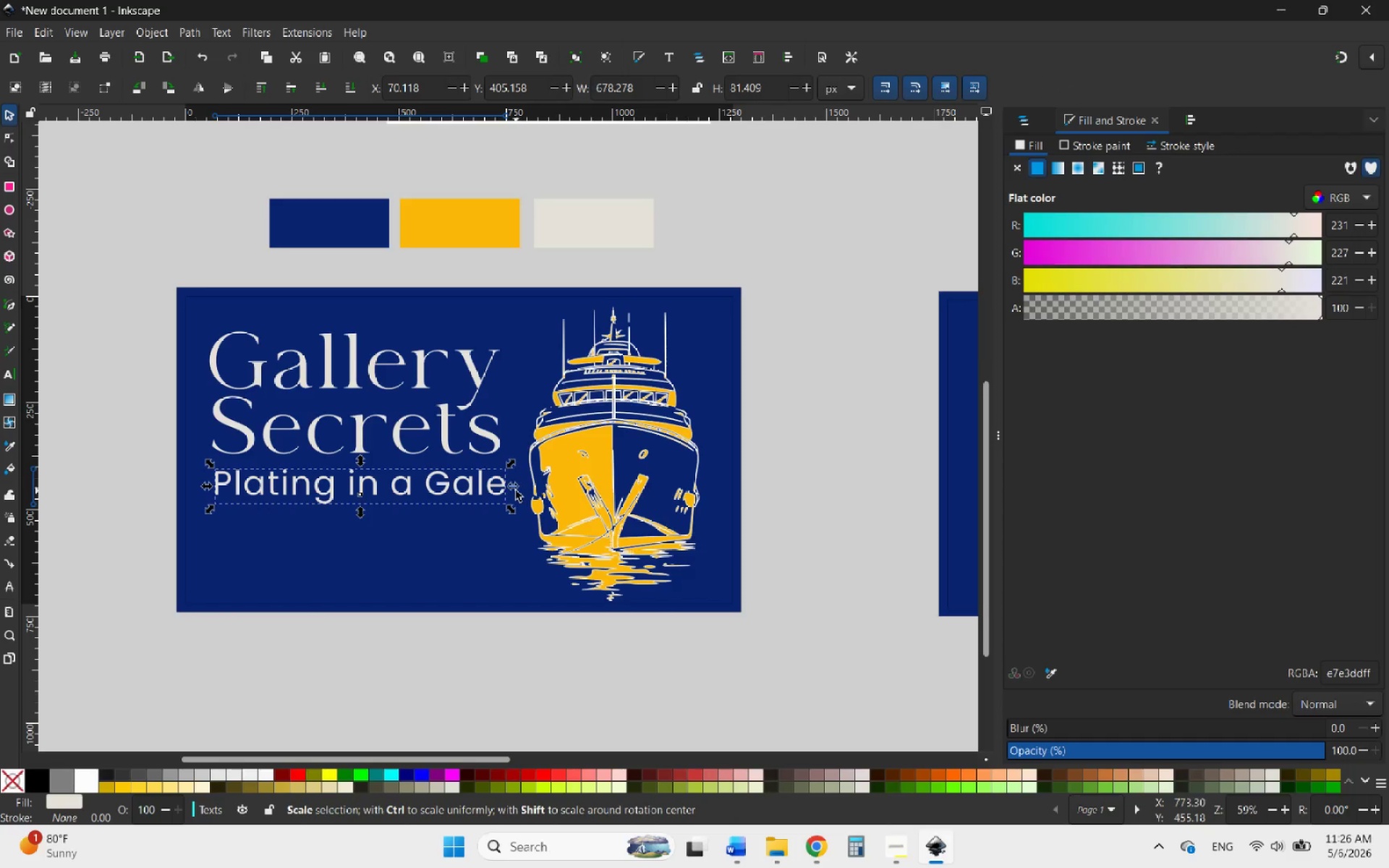 
hold_key(key=ControlLeft, duration=1.73)
left_click_drag(start_coordinate=[516, 490], to_coordinate=[503, 482])
 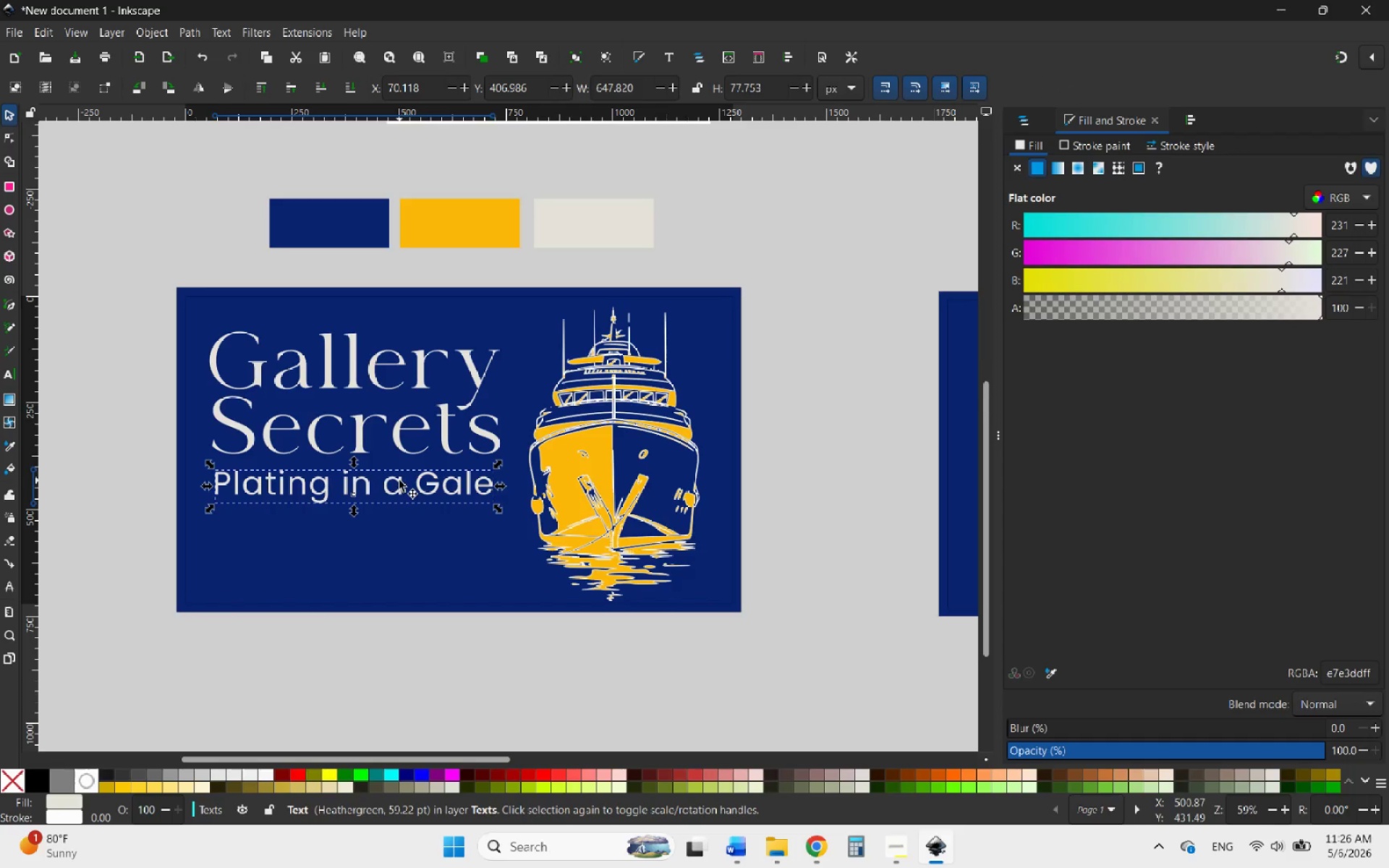 
left_click_drag(start_coordinate=[399, 480], to_coordinate=[392, 547])
 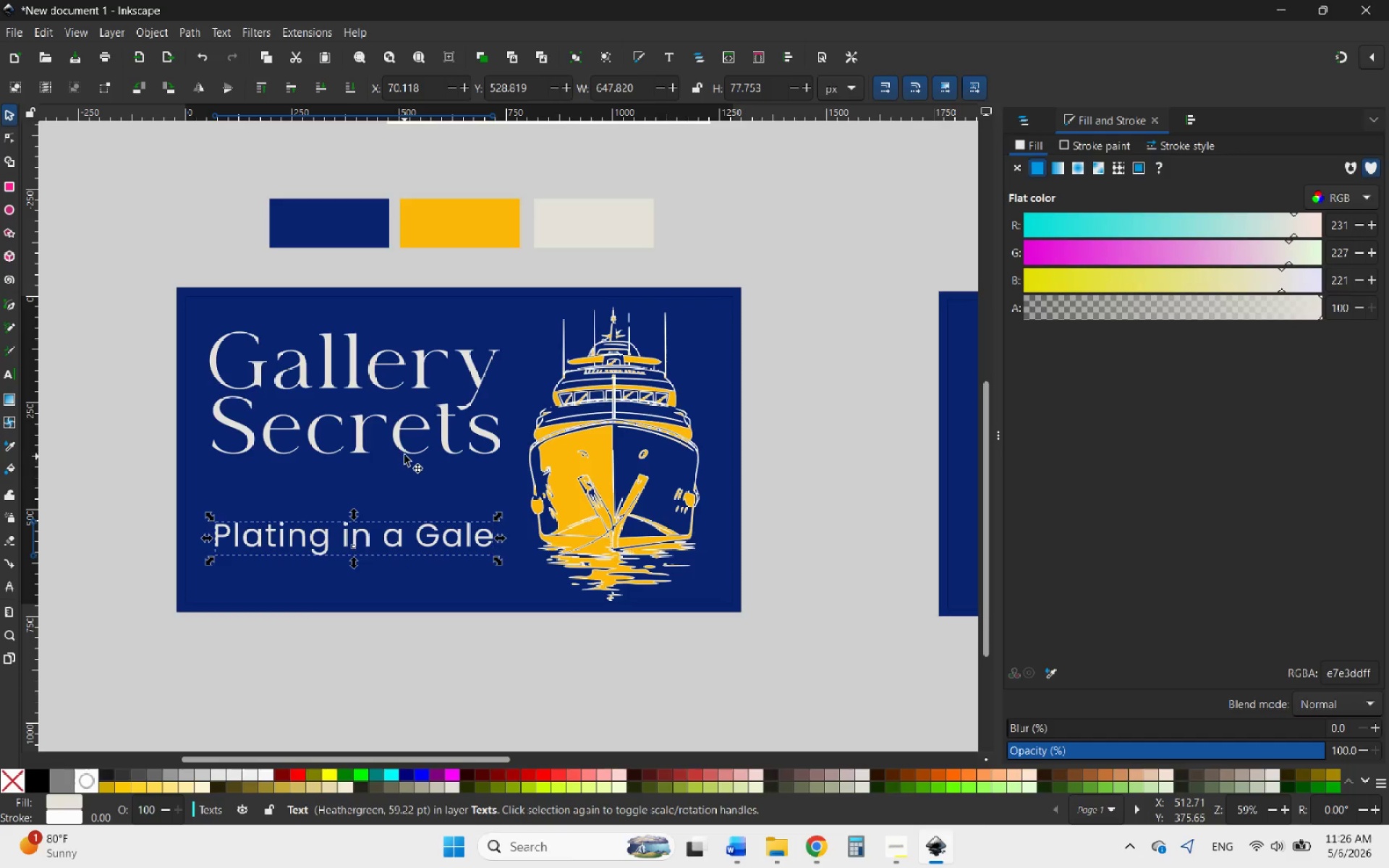 
hold_key(key=ControlLeft, duration=1.62)
 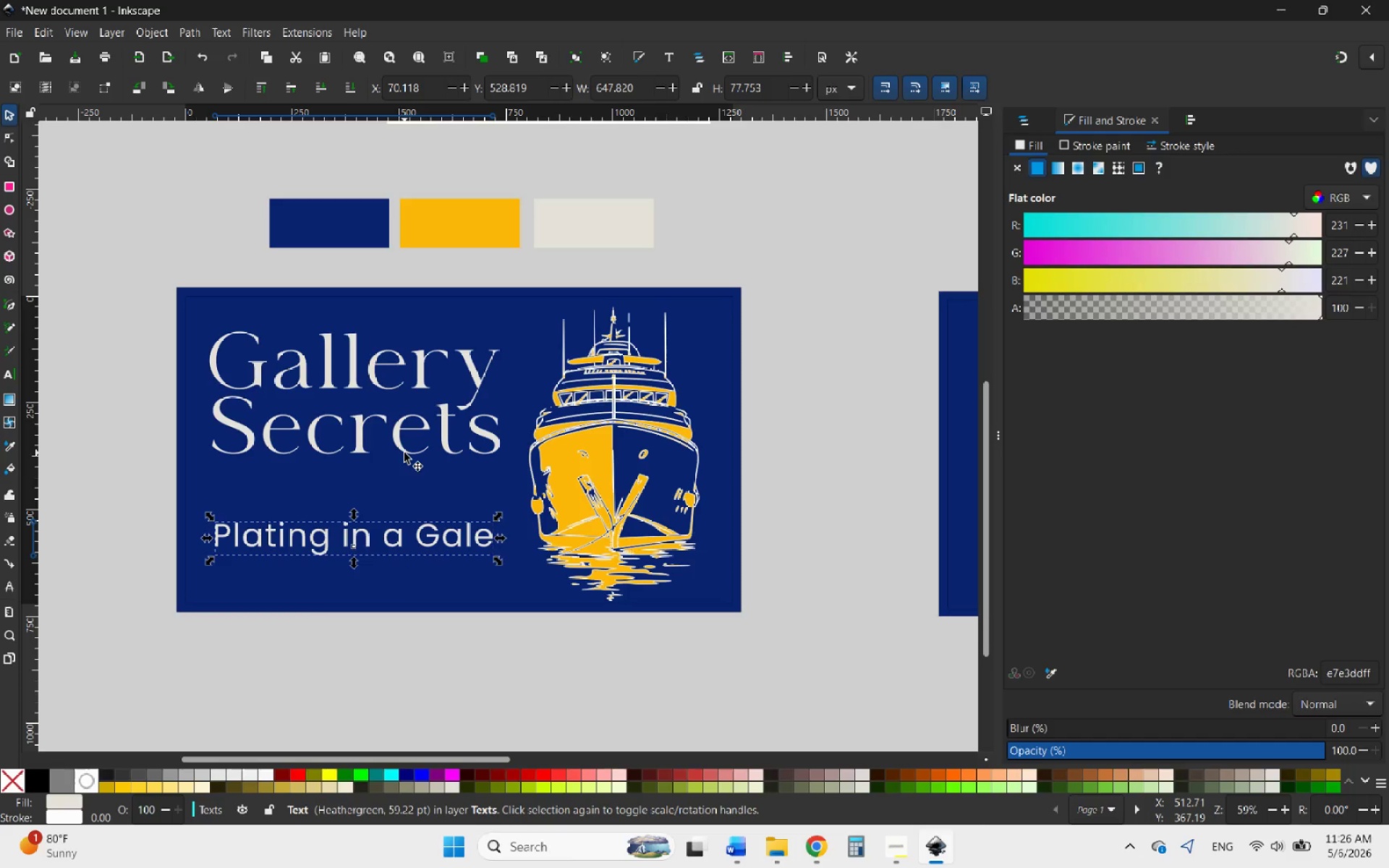 
left_click_drag(start_coordinate=[404, 453], to_coordinate=[394, 505])
 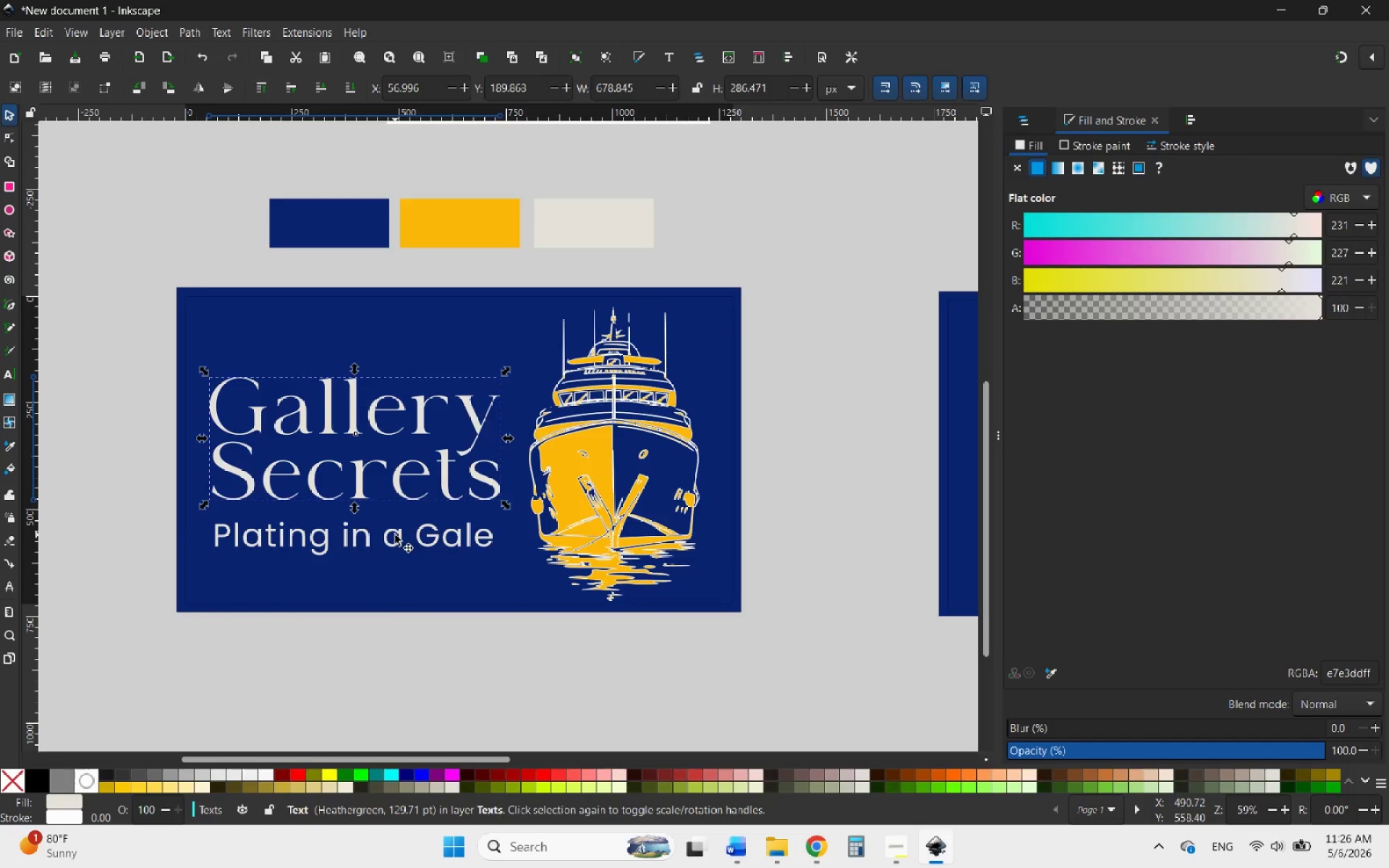 
hold_key(key=ControlLeft, duration=2.92)
 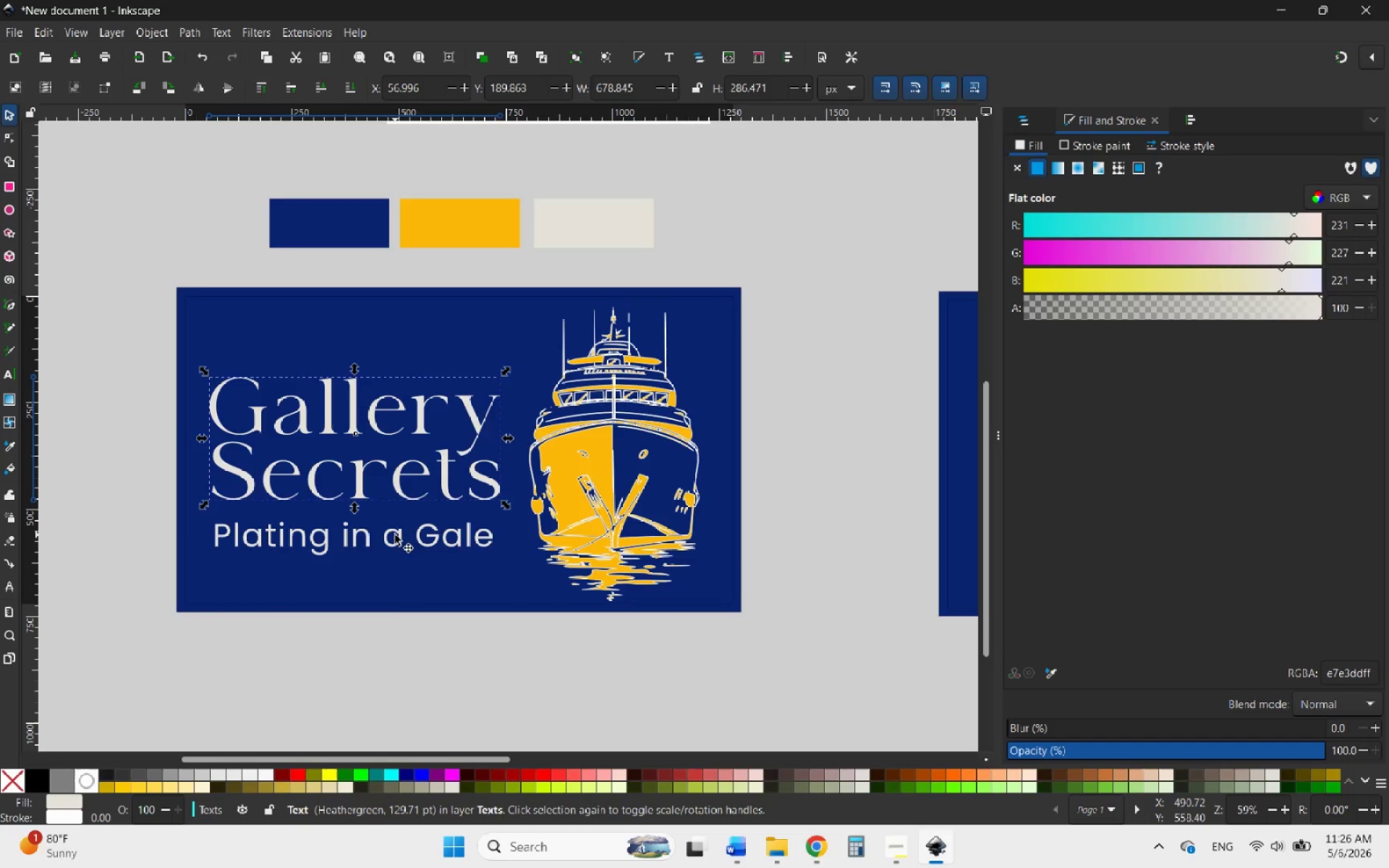 
left_click_drag(start_coordinate=[395, 535], to_coordinate=[396, 521])
 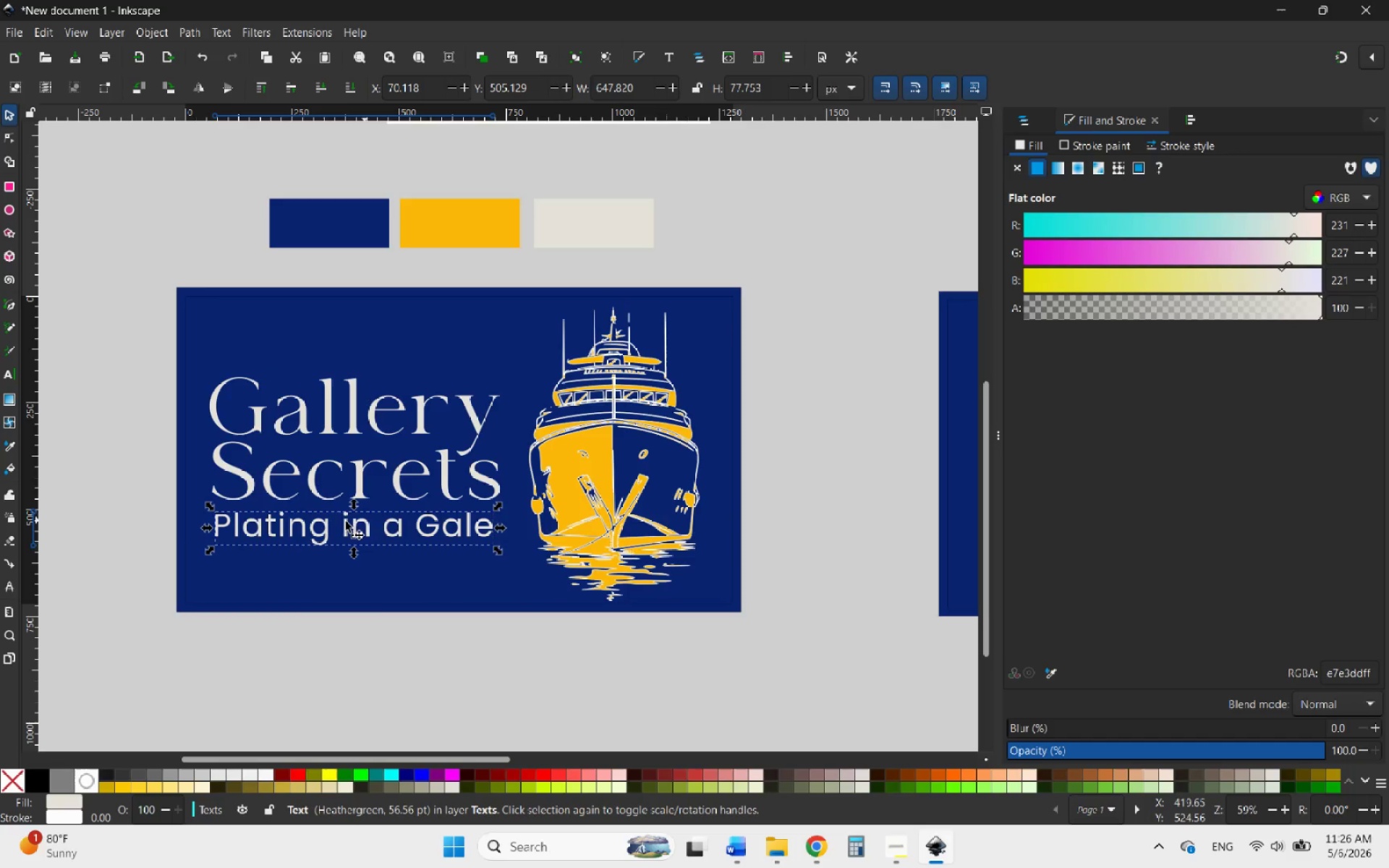 
hold_key(key=ControlLeft, duration=3.0)
 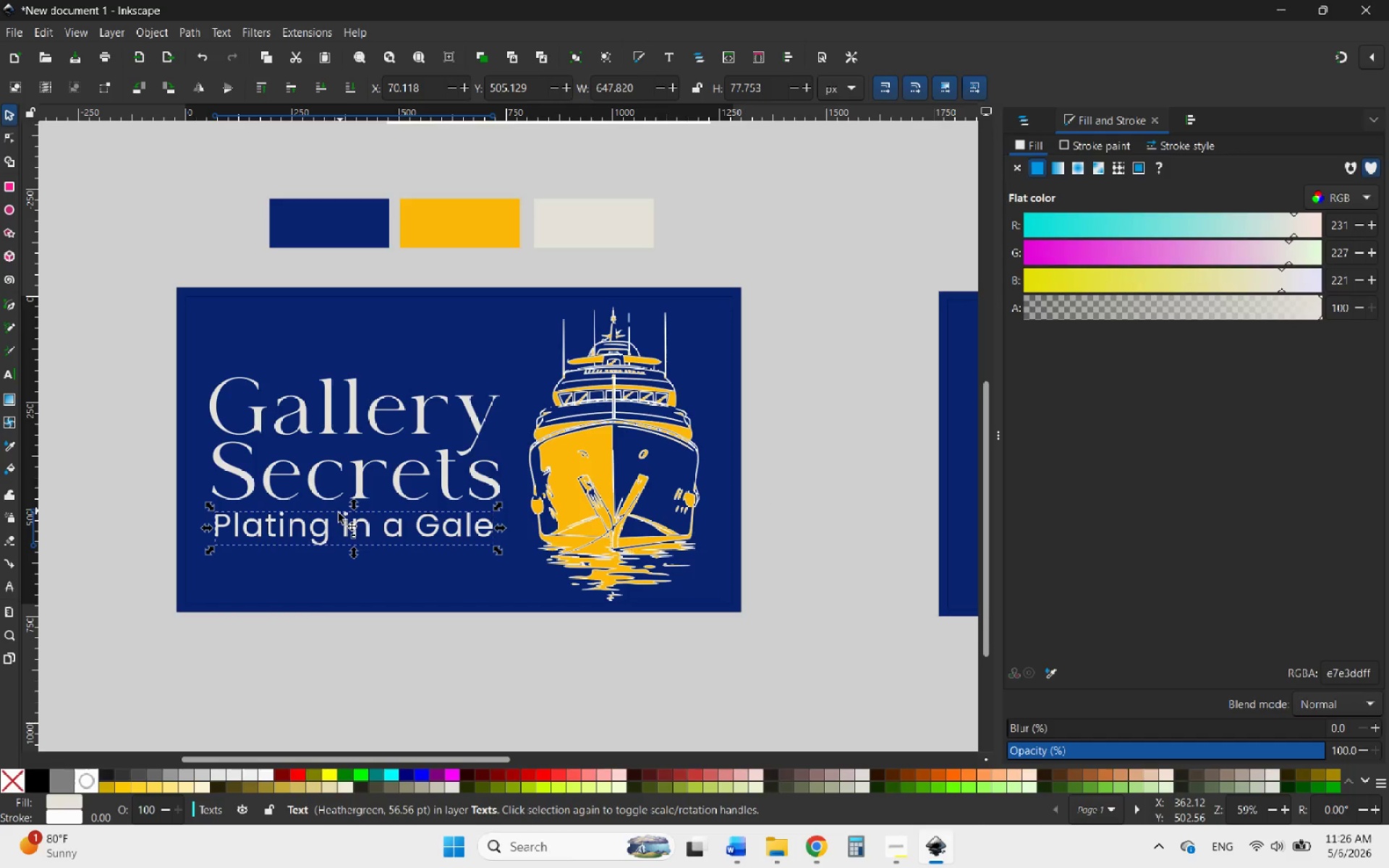 
double_click([292, 529])
 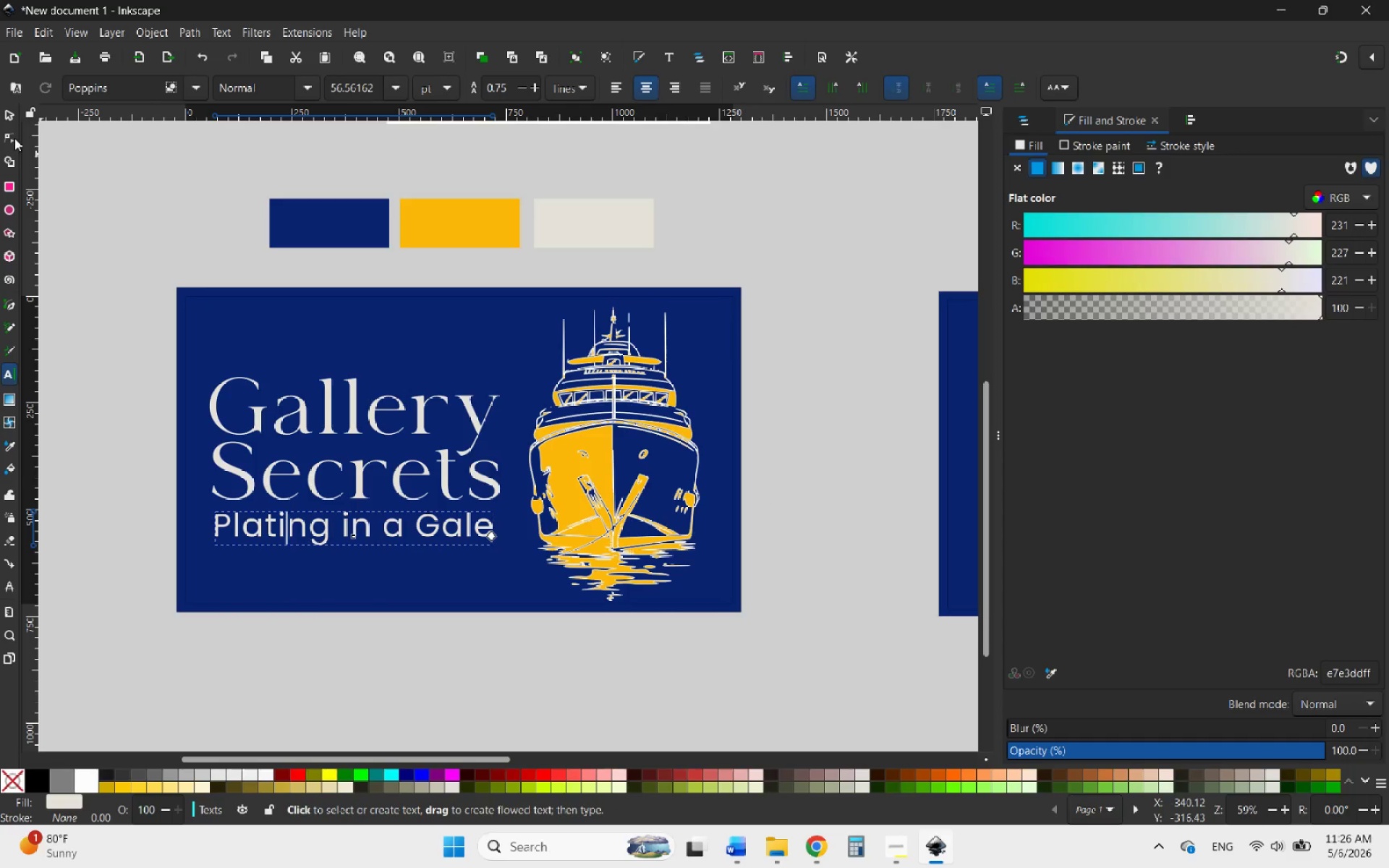 
left_click([7, 114])
 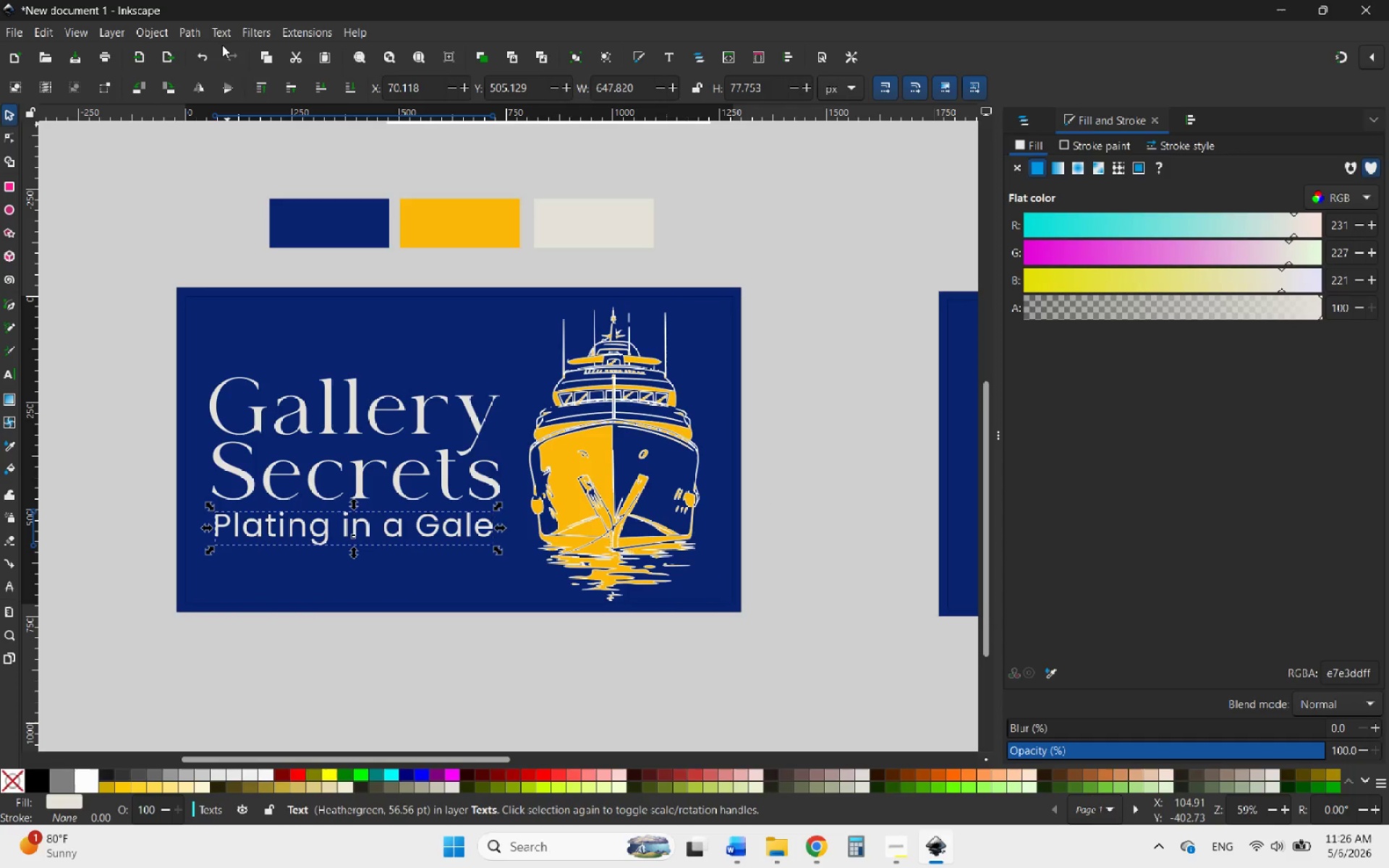 
left_click([224, 31])
 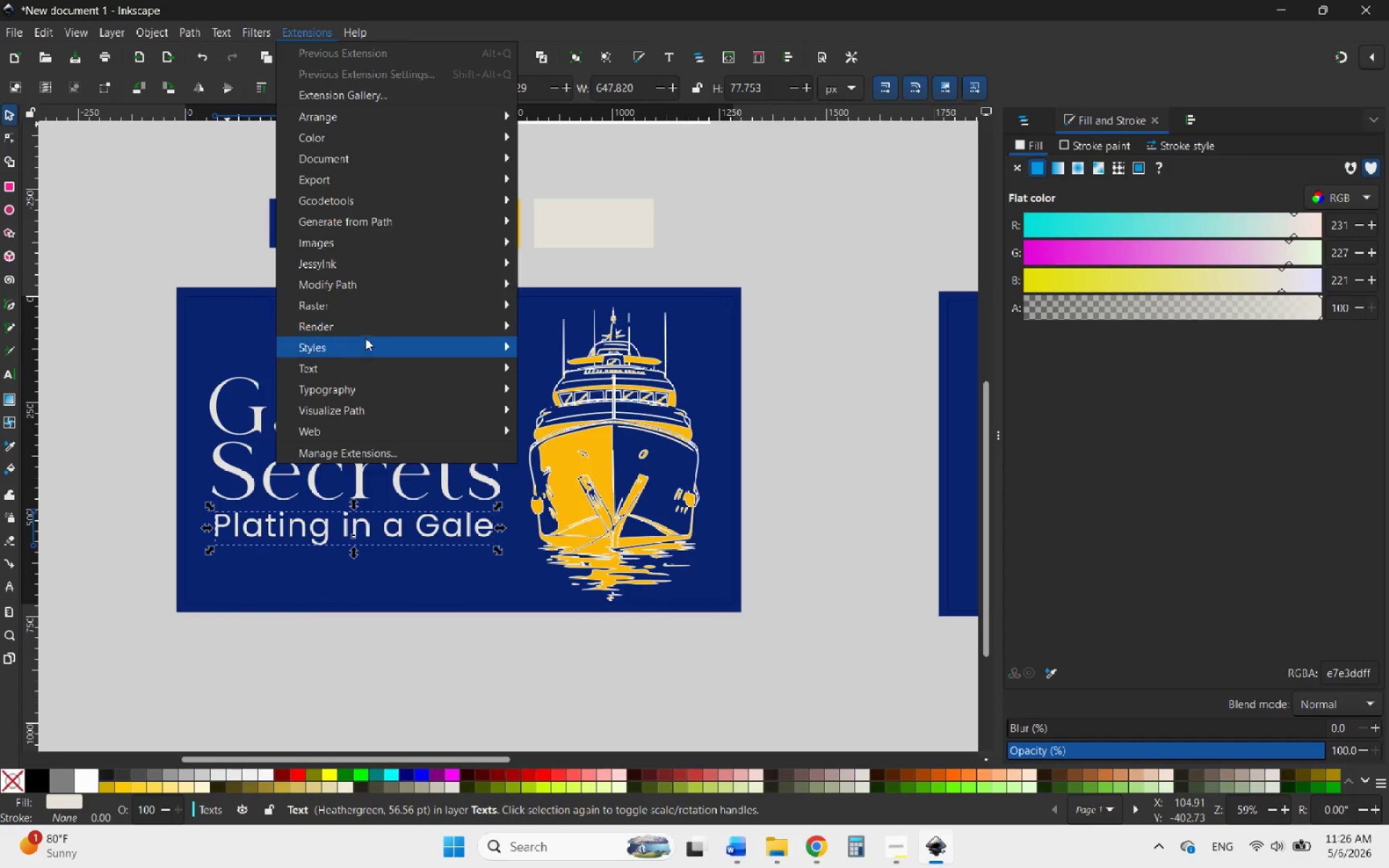 
left_click([375, 358])
 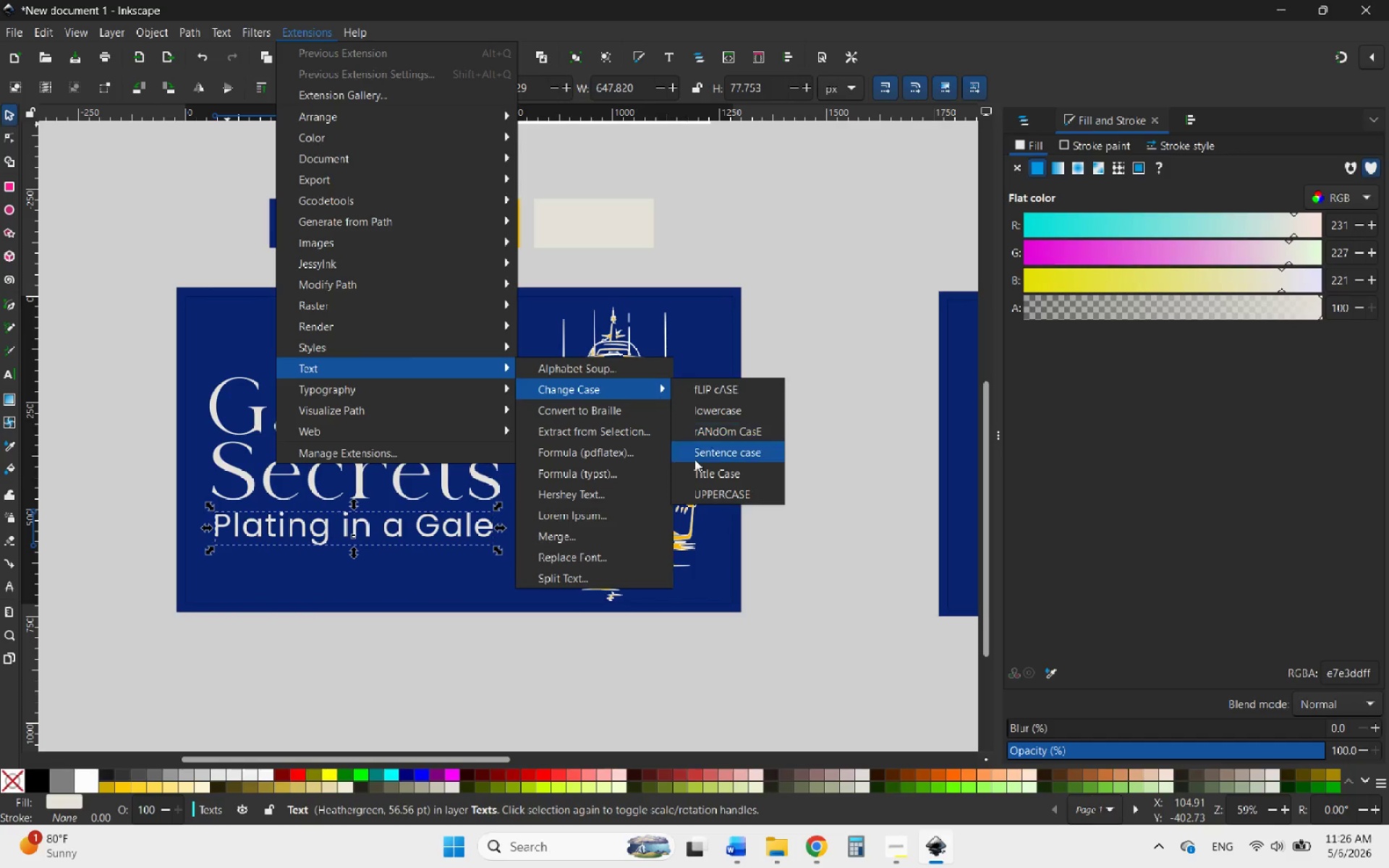 
left_click([714, 484])
 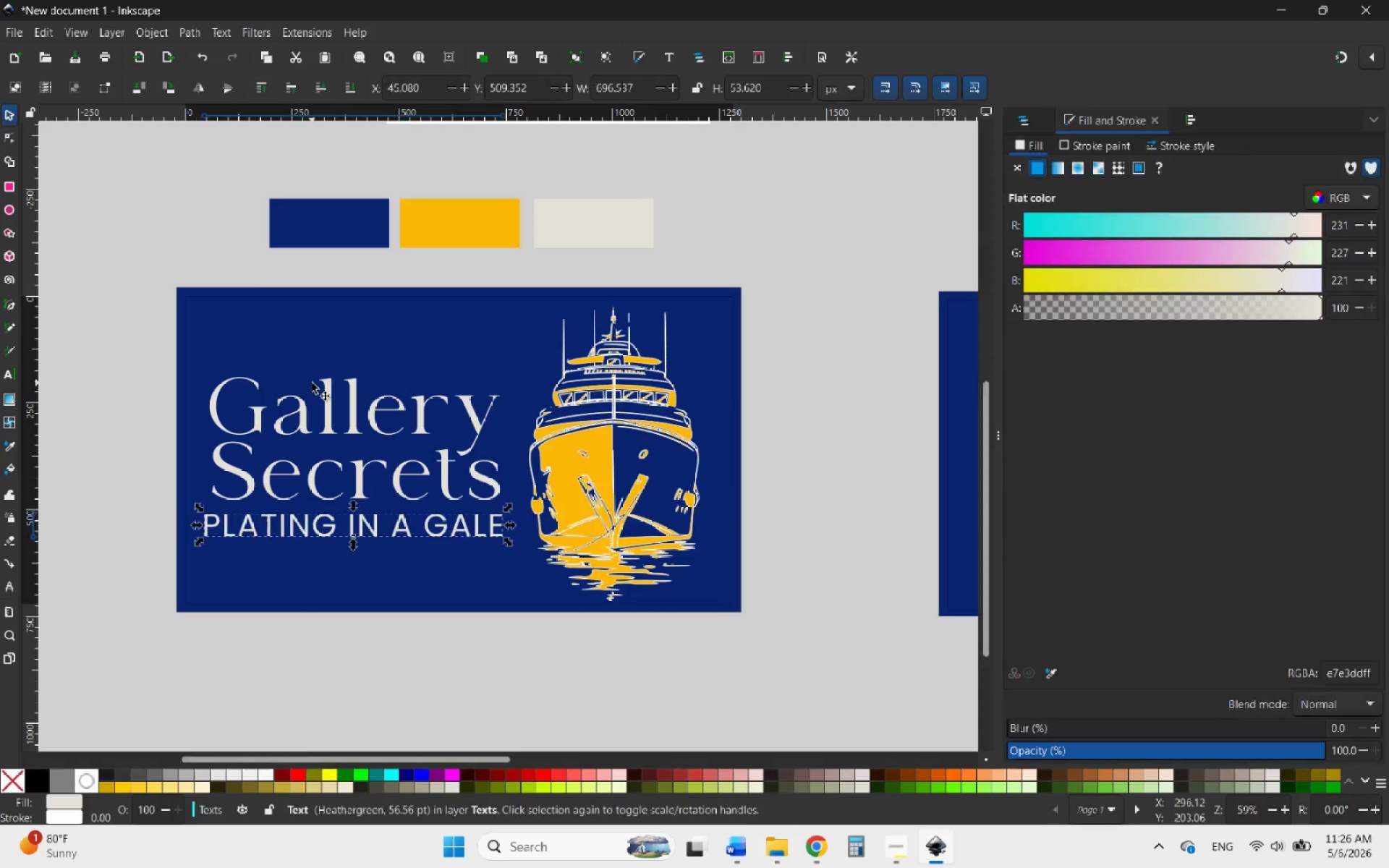 
wait(15.64)
 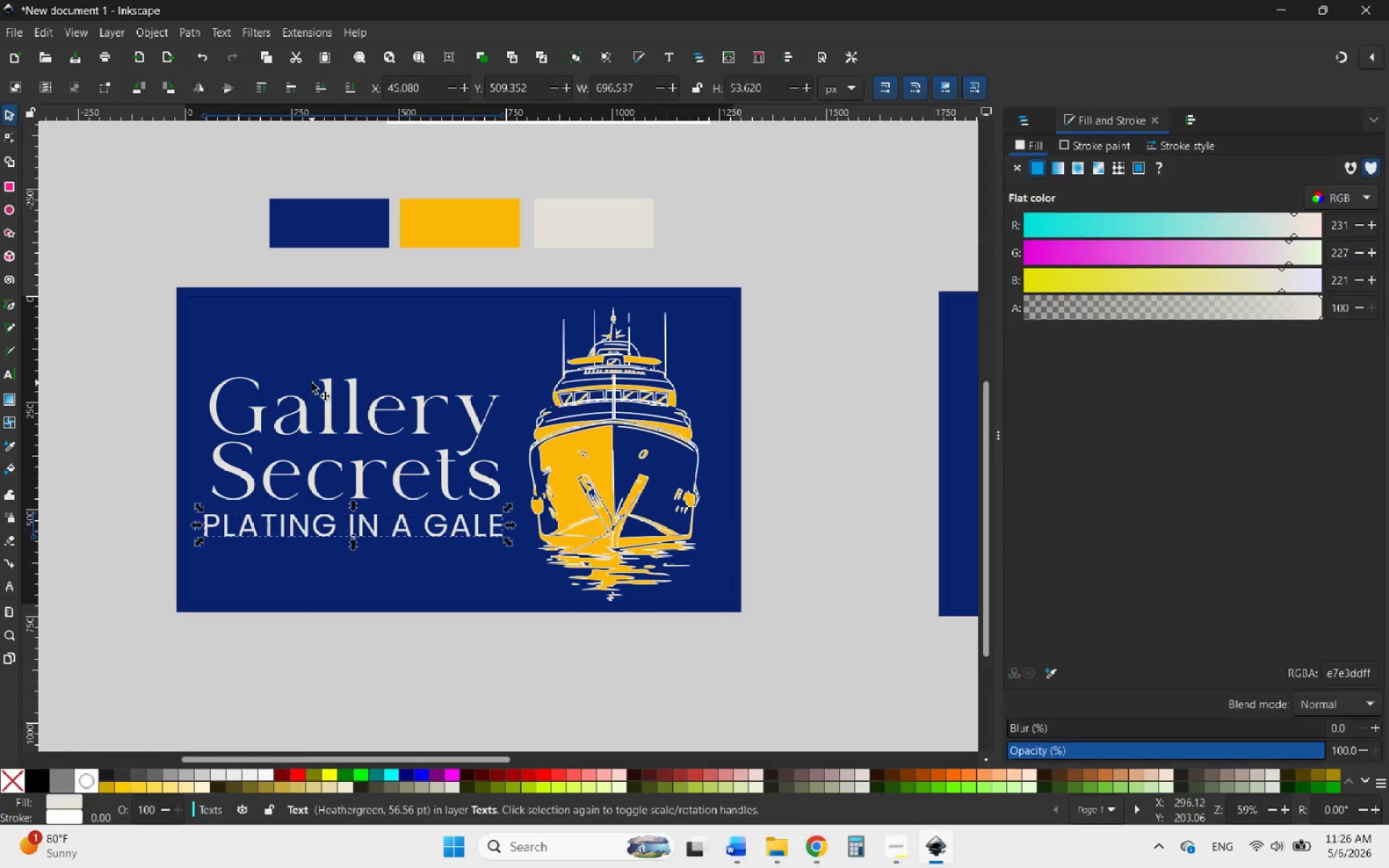 
left_click_drag(start_coordinate=[996, 144], to_coordinate=[1118, 141])
 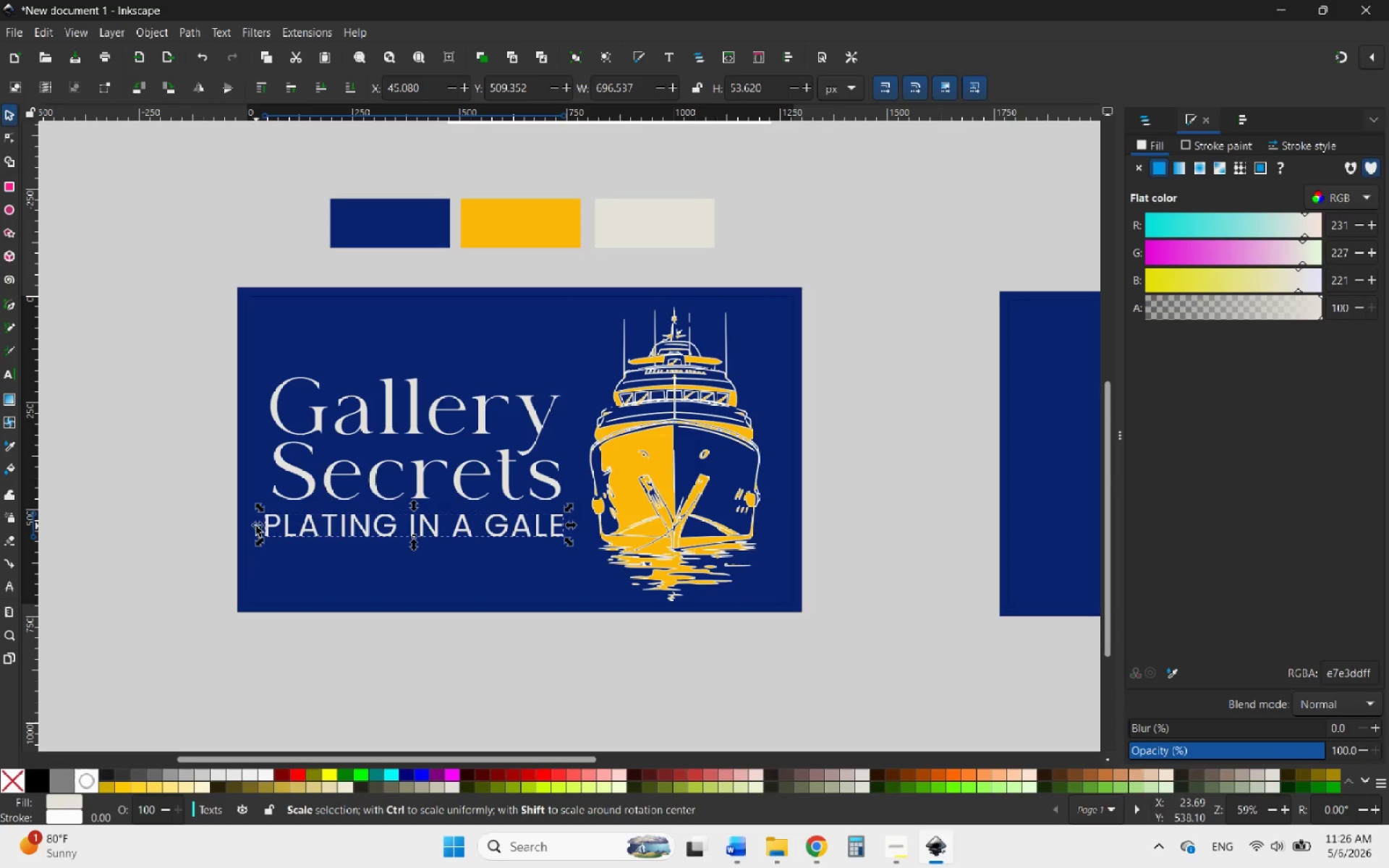 
hold_key(key=ControlLeft, duration=1.25)
left_click_drag(start_coordinate=[256, 526], to_coordinate=[277, 526])
 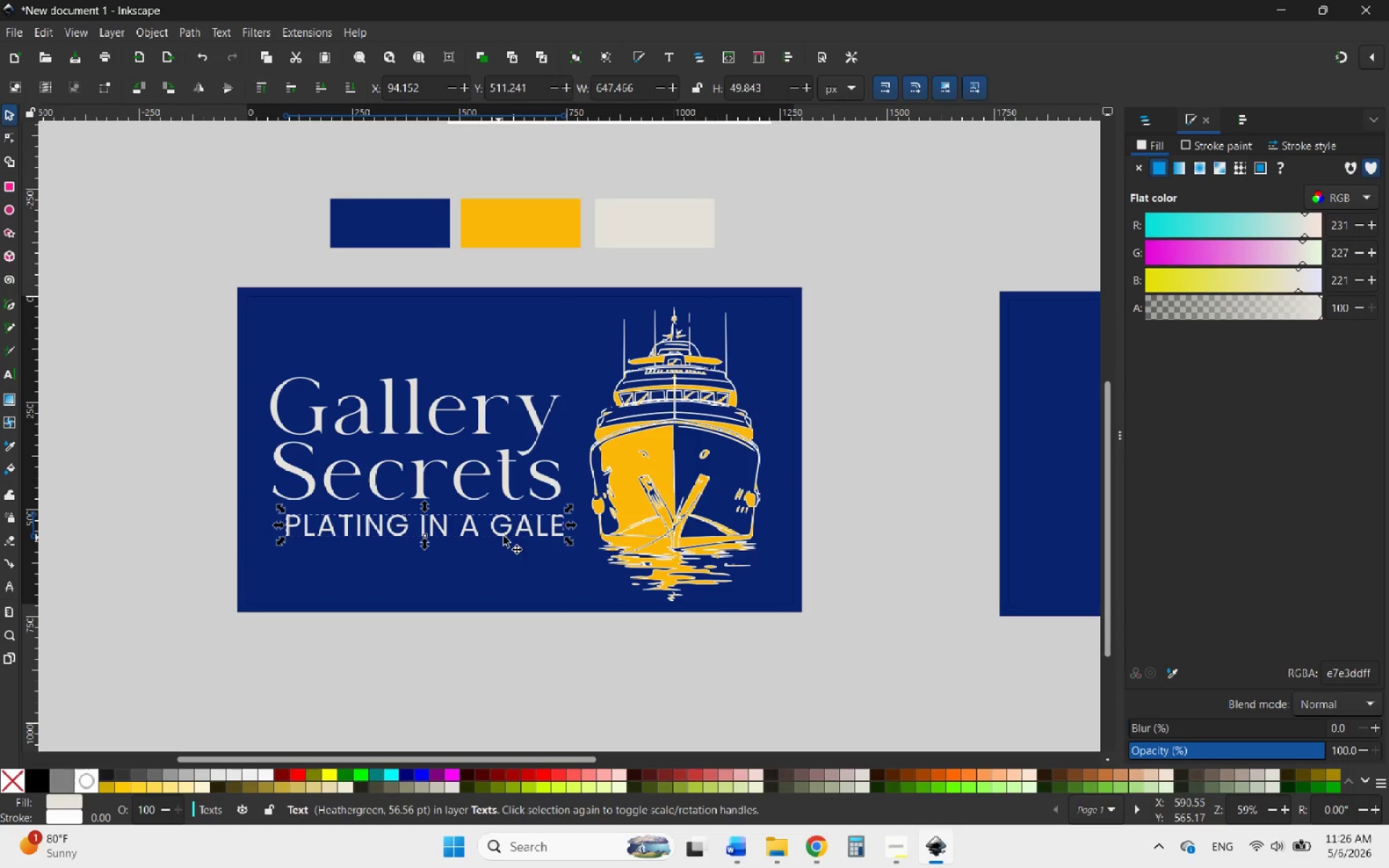 
hold_key(key=ControlLeft, duration=2.44)
left_click_drag(start_coordinate=[569, 527], to_coordinate=[538, 530])
 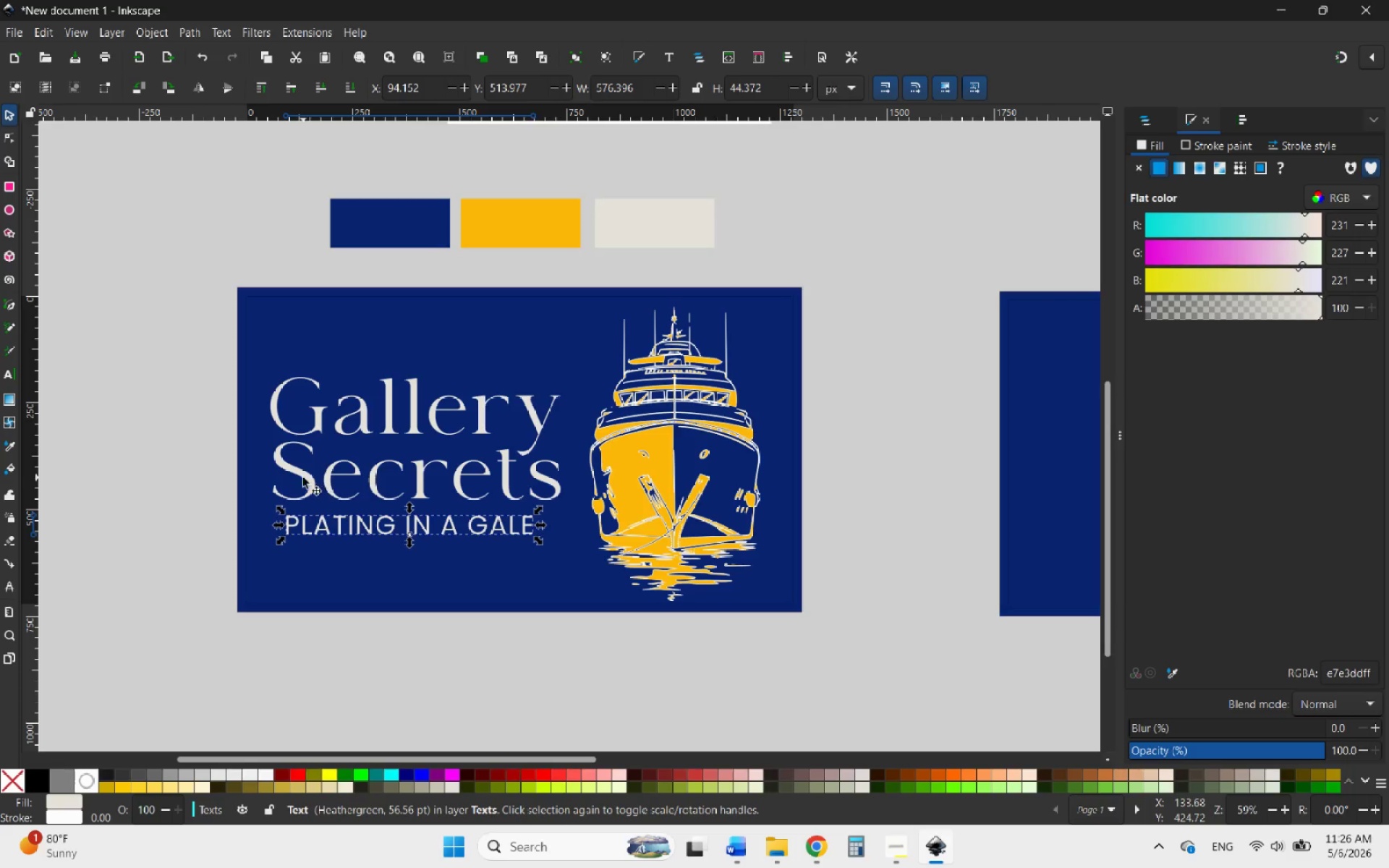 
left_click([303, 477])
 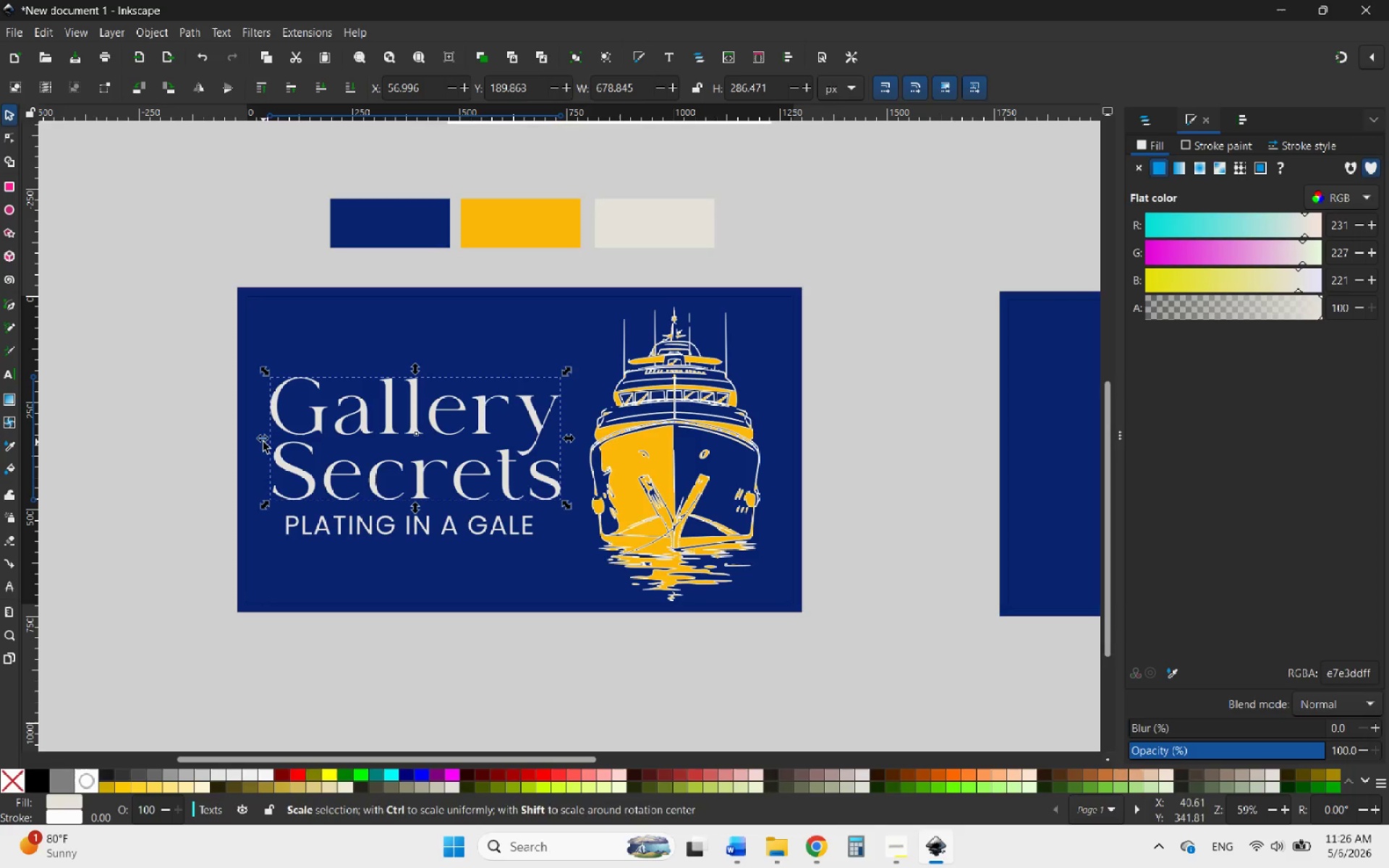 
hold_key(key=ControlLeft, duration=2.89)
left_click_drag(start_coordinate=[263, 440], to_coordinate=[277, 435])
 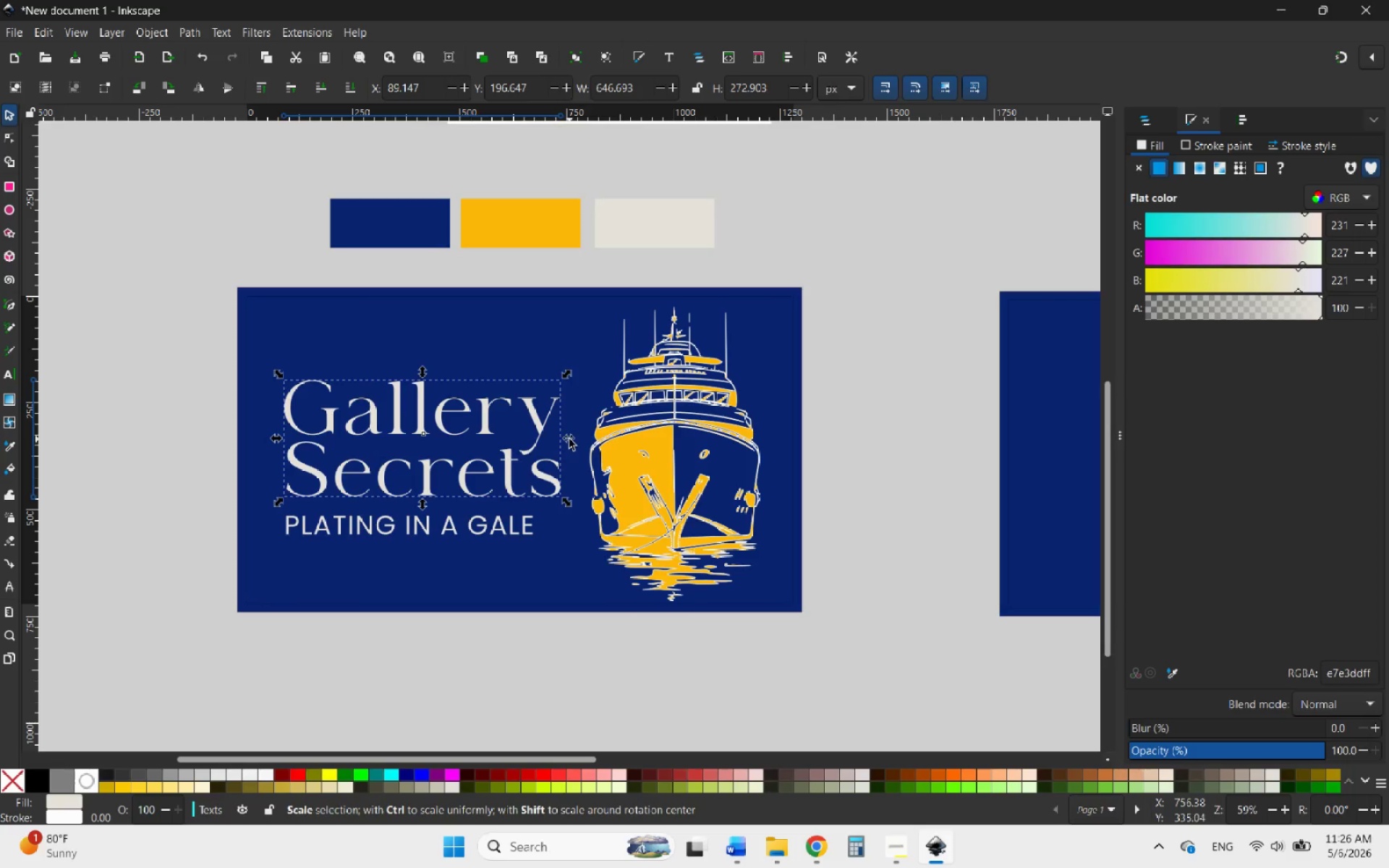 
left_click_drag(start_coordinate=[569, 439], to_coordinate=[553, 443])
 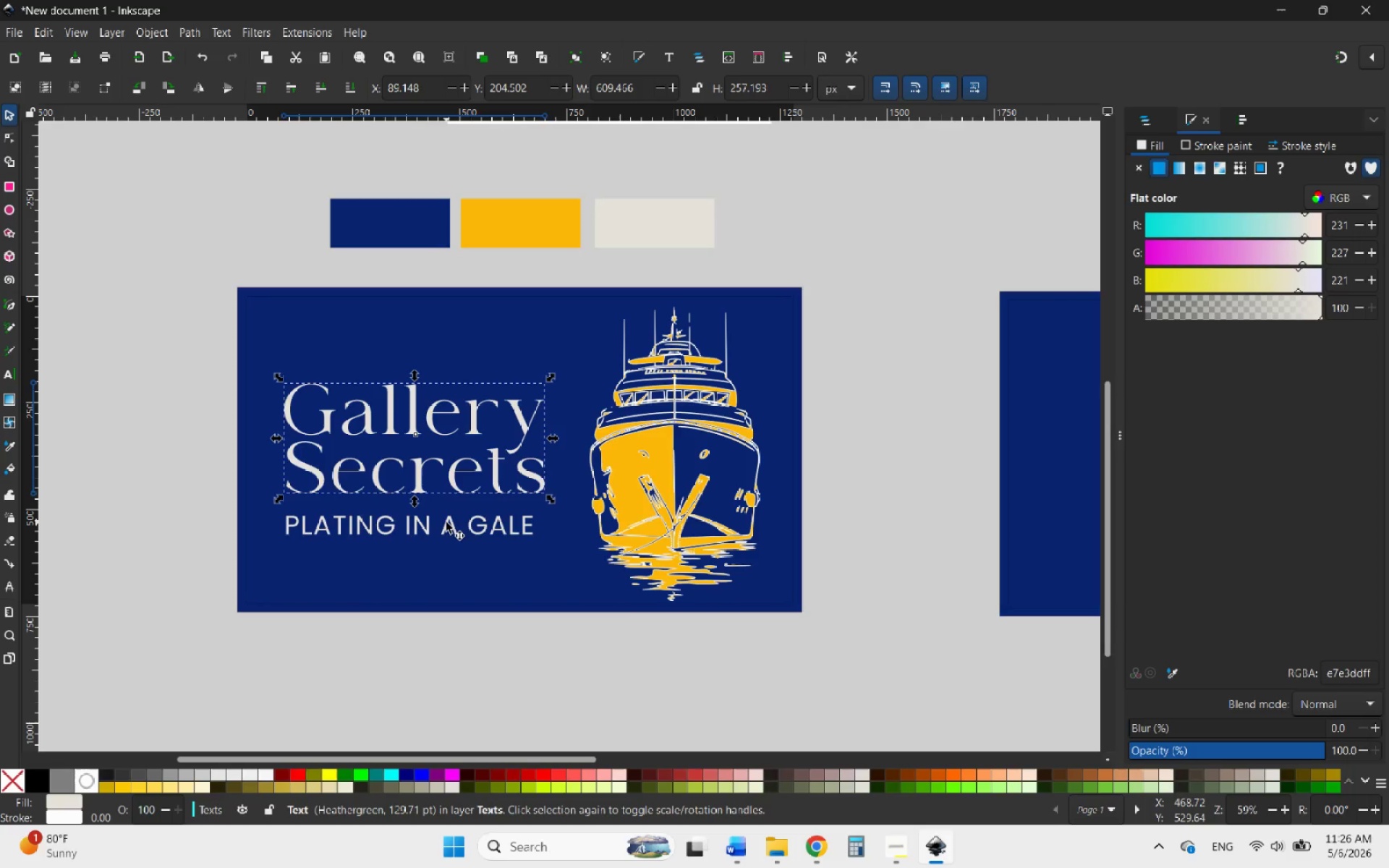 
left_click([446, 522])
 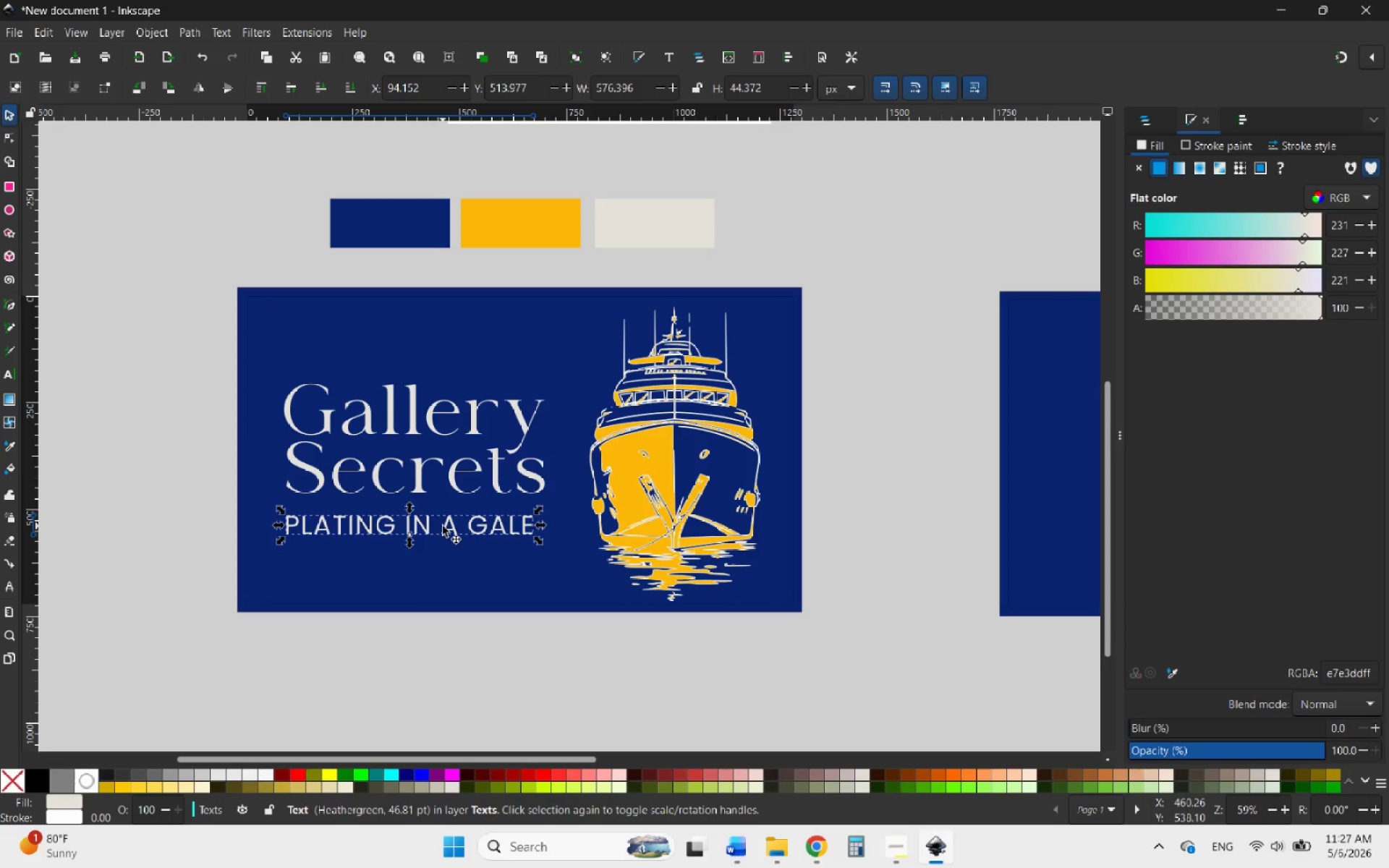 
left_click_drag(start_coordinate=[443, 526], to_coordinate=[443, 511])
 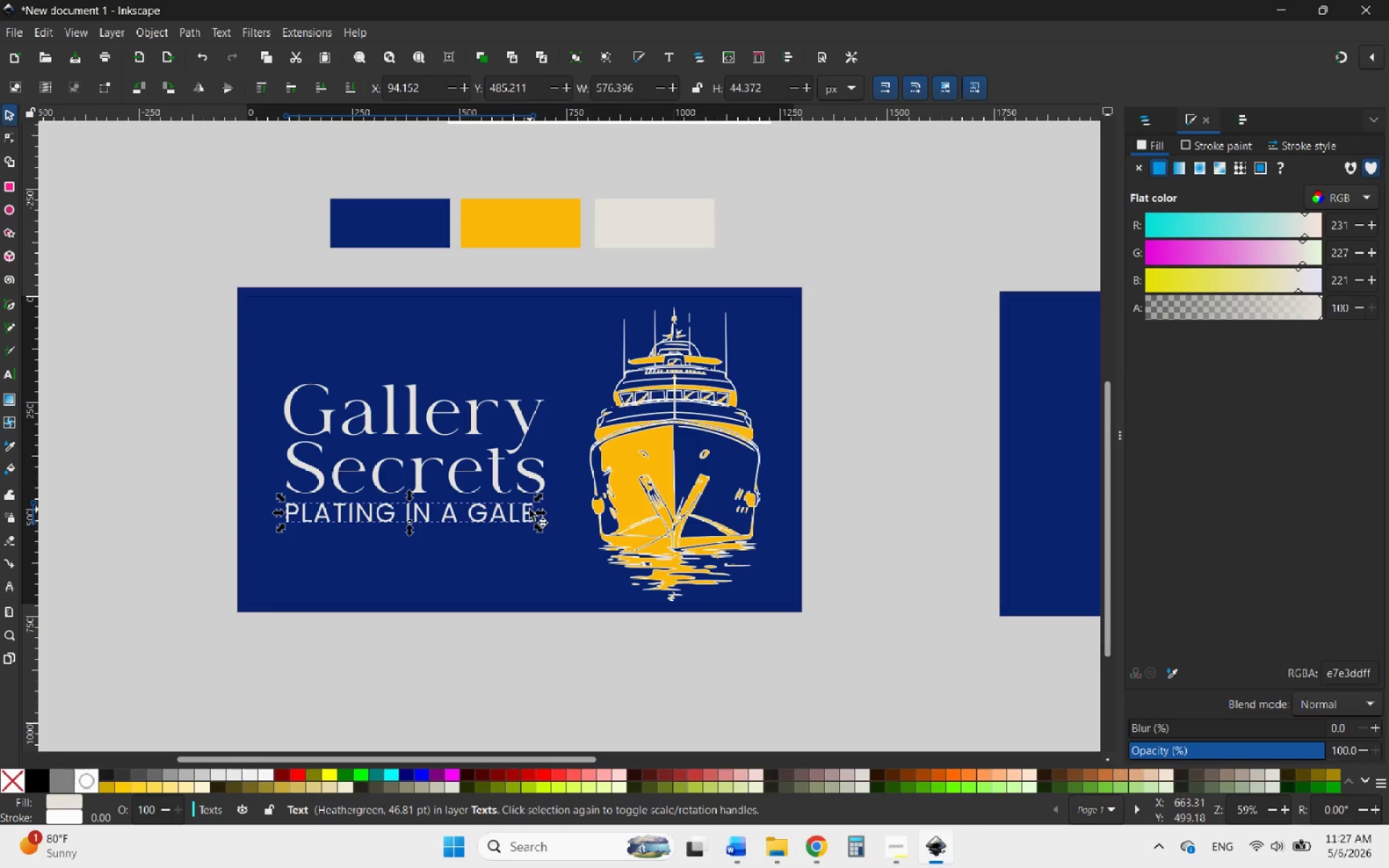 
hold_key(key=ControlLeft, duration=3.55)
 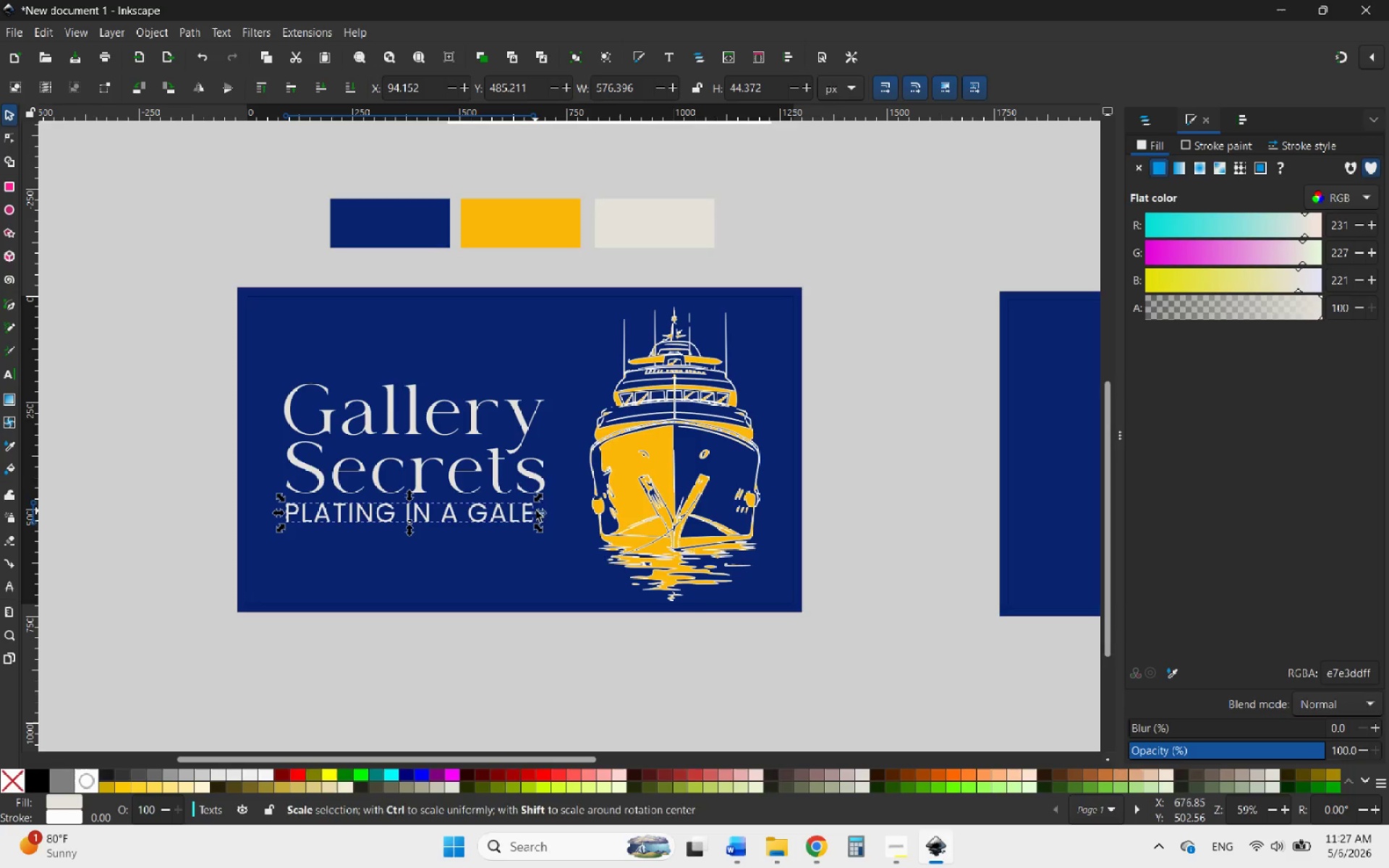 
hold_key(key=ControlLeft, duration=1.97)
left_click_drag(start_coordinate=[540, 511], to_coordinate=[502, 511])
 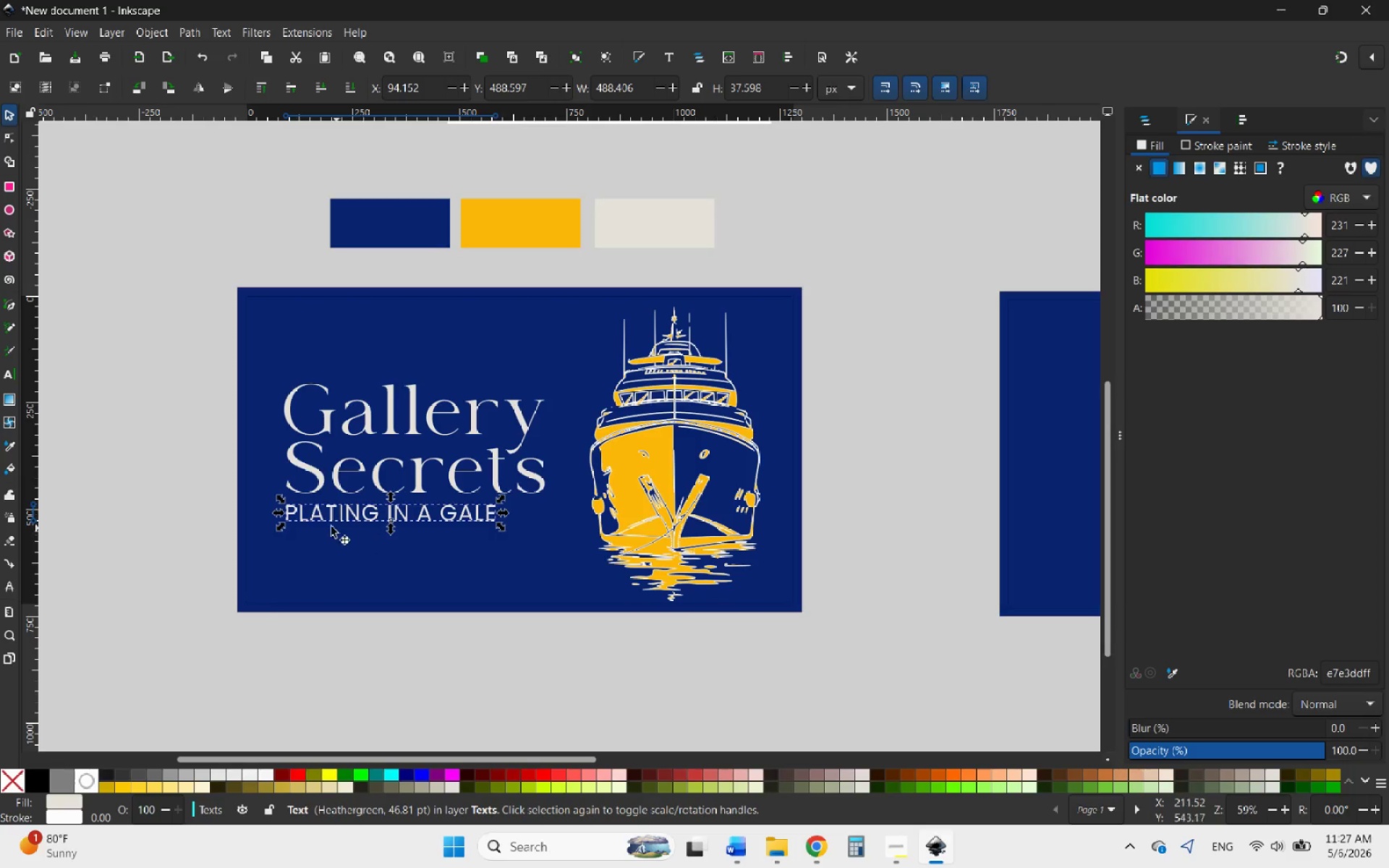 
hold_key(key=ControlLeft, duration=2.19)
left_click_drag(start_coordinate=[502, 514], to_coordinate=[485, 516])
 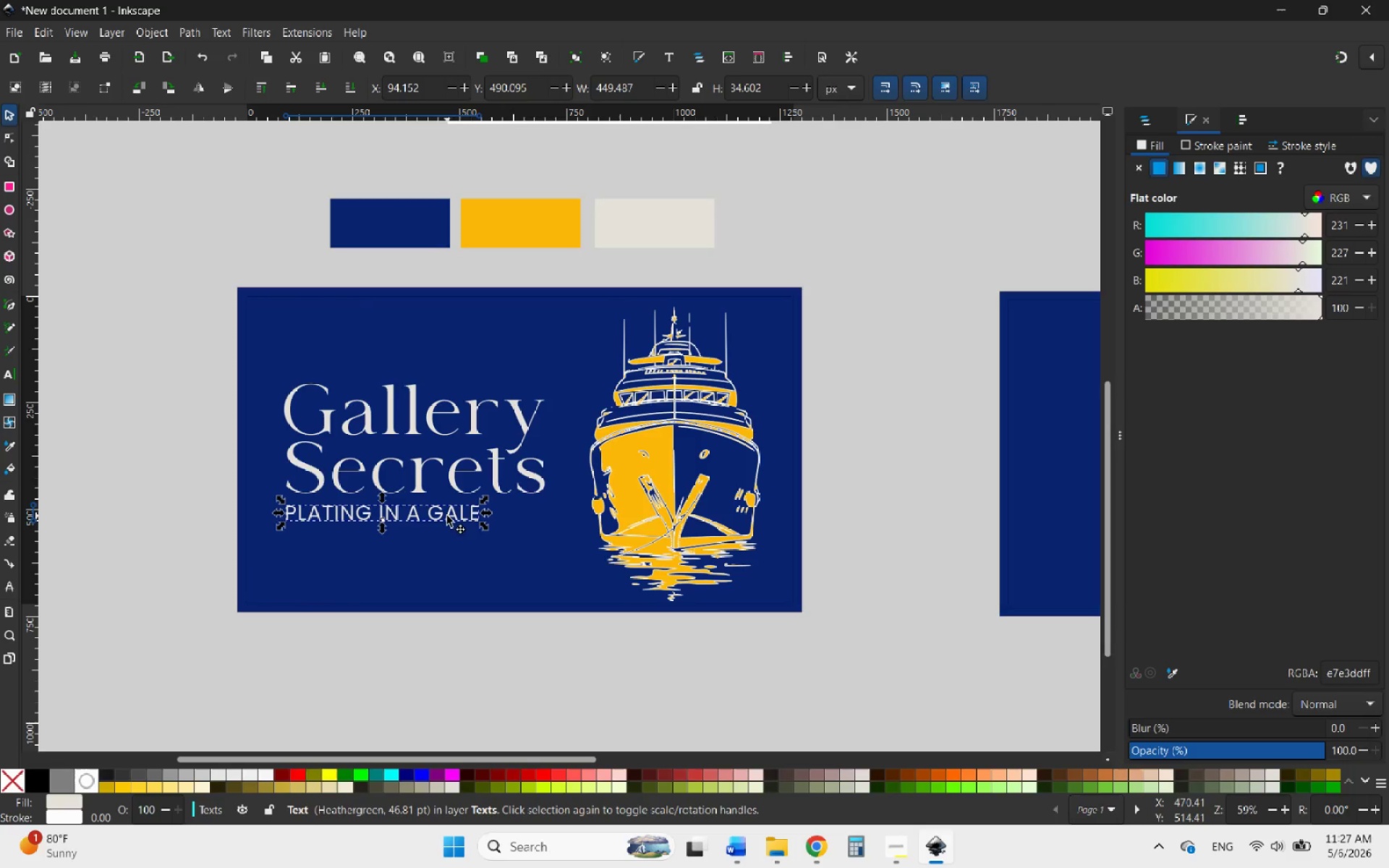 
double_click([447, 516])
 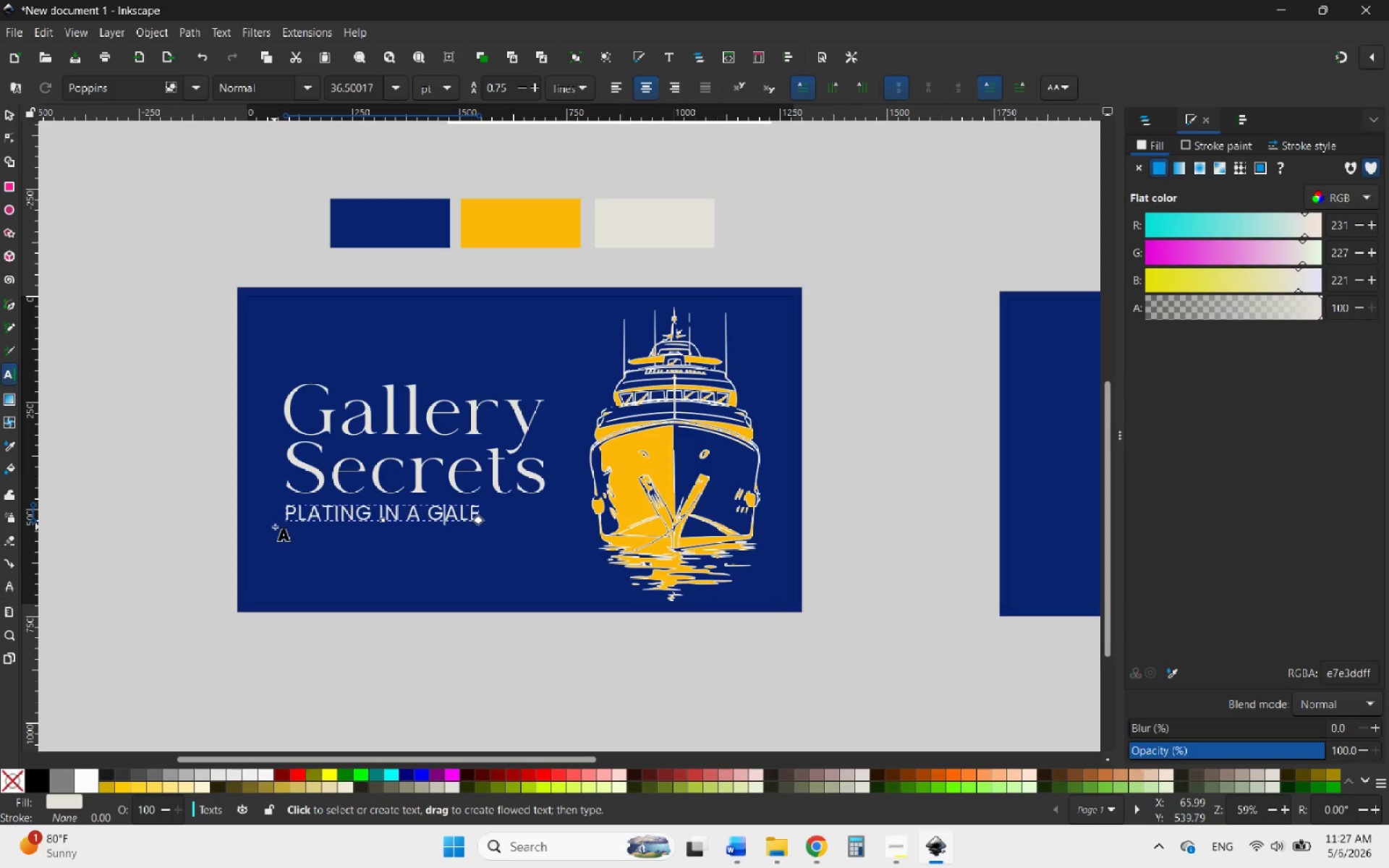 
left_click_drag(start_coordinate=[286, 517], to_coordinate=[471, 517])
 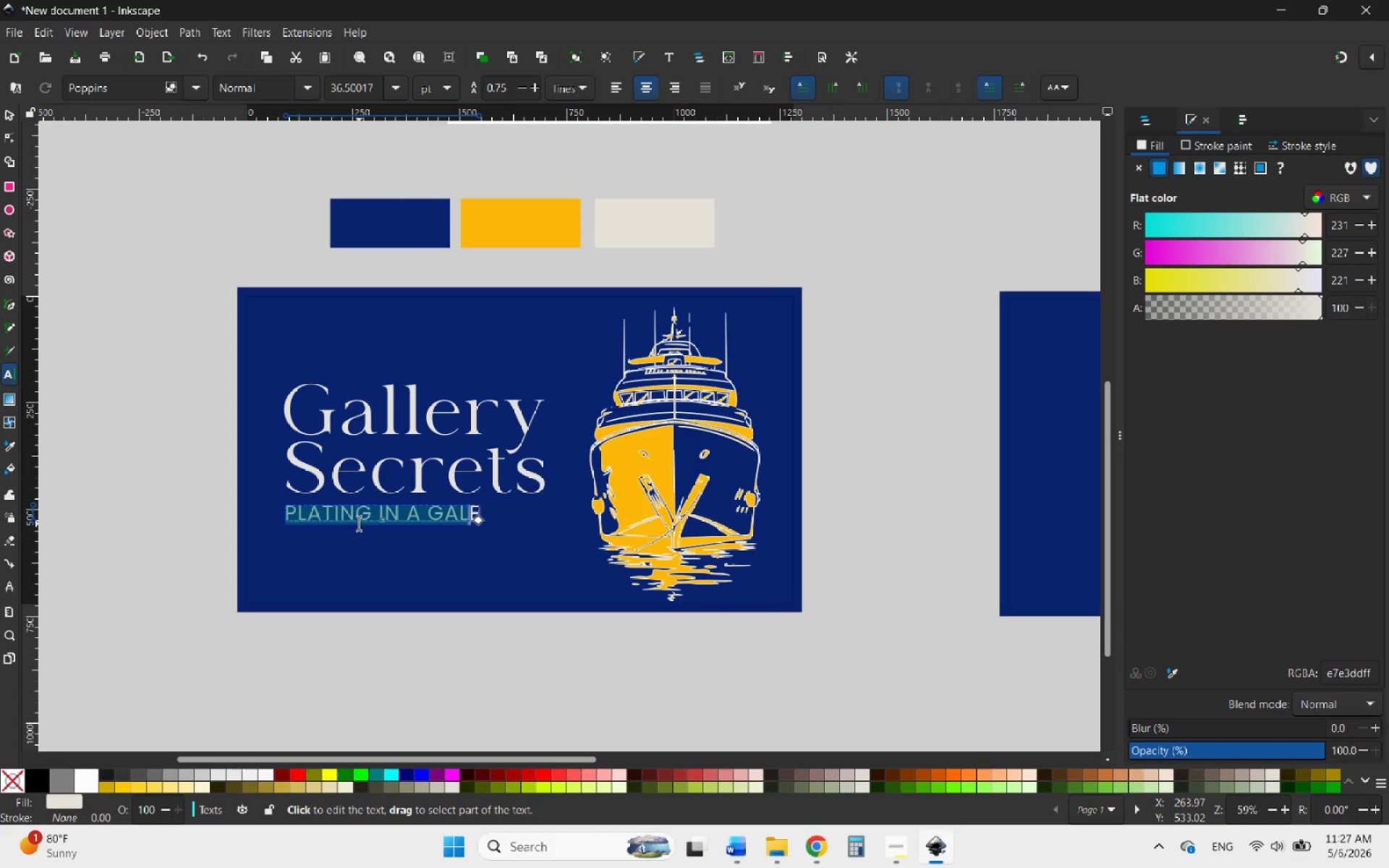 
left_click([349, 522])
 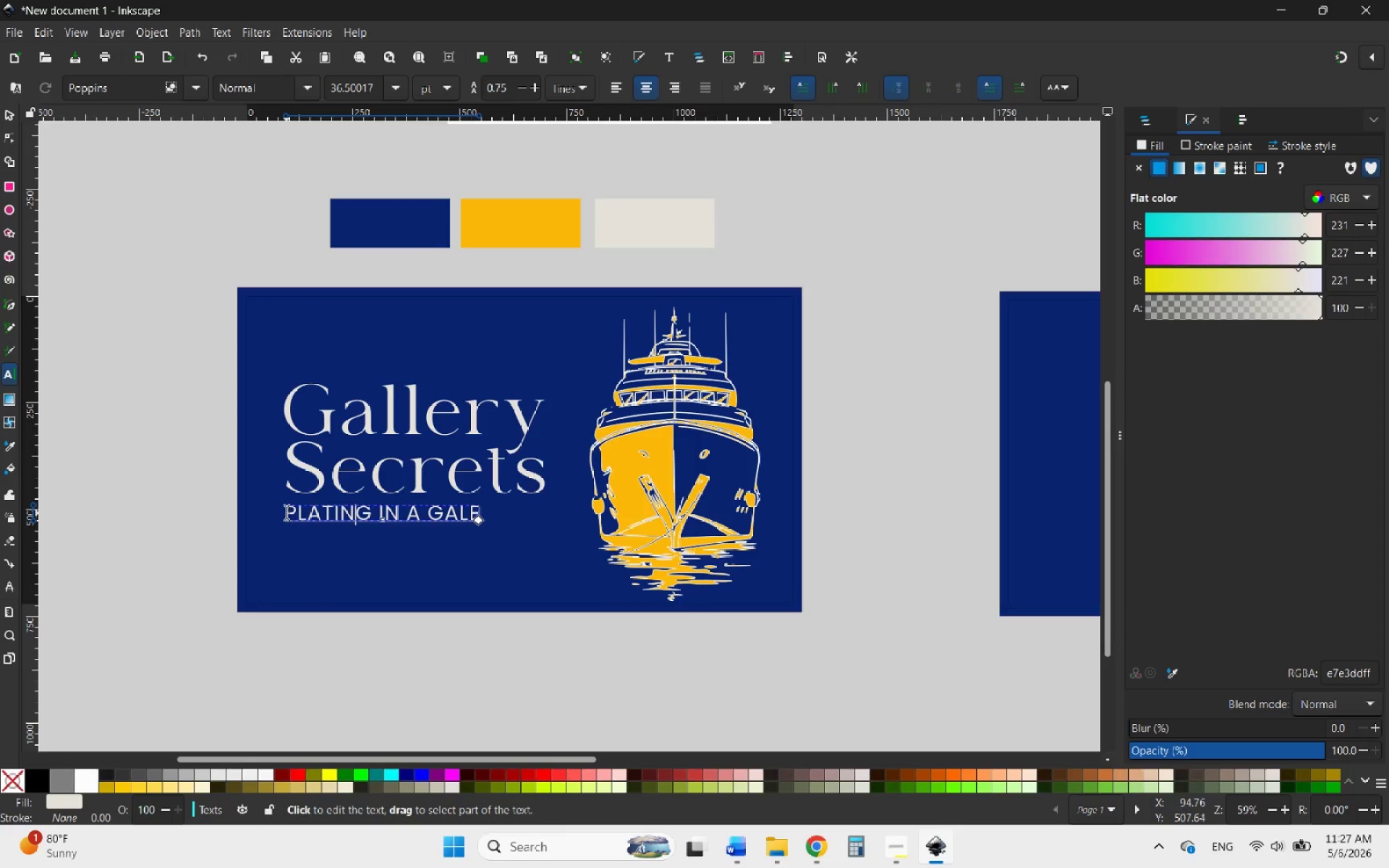 
left_click_drag(start_coordinate=[286, 513], to_coordinate=[513, 516])
 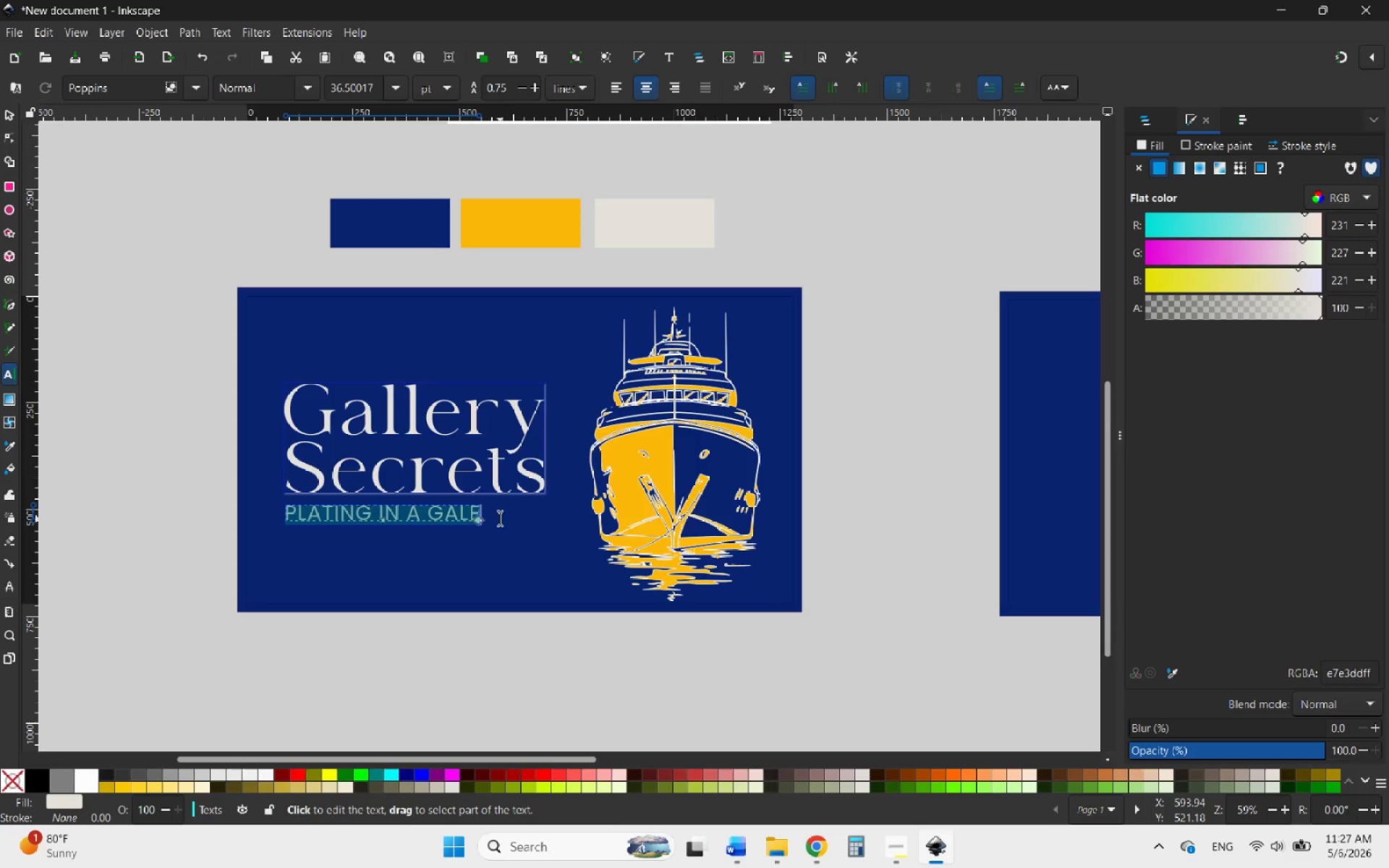 
wait(29.45)
 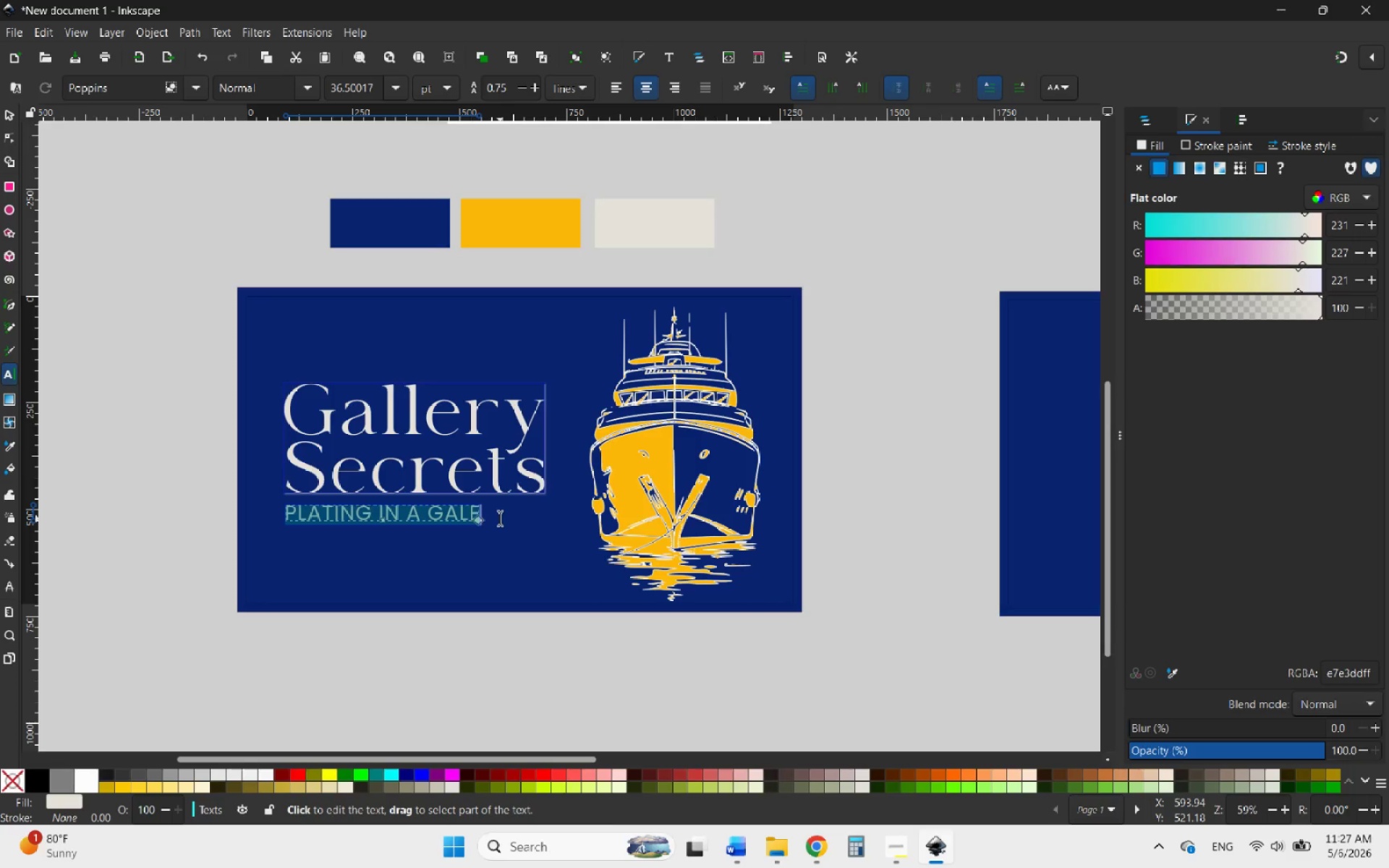 
left_click([1058, 93])
 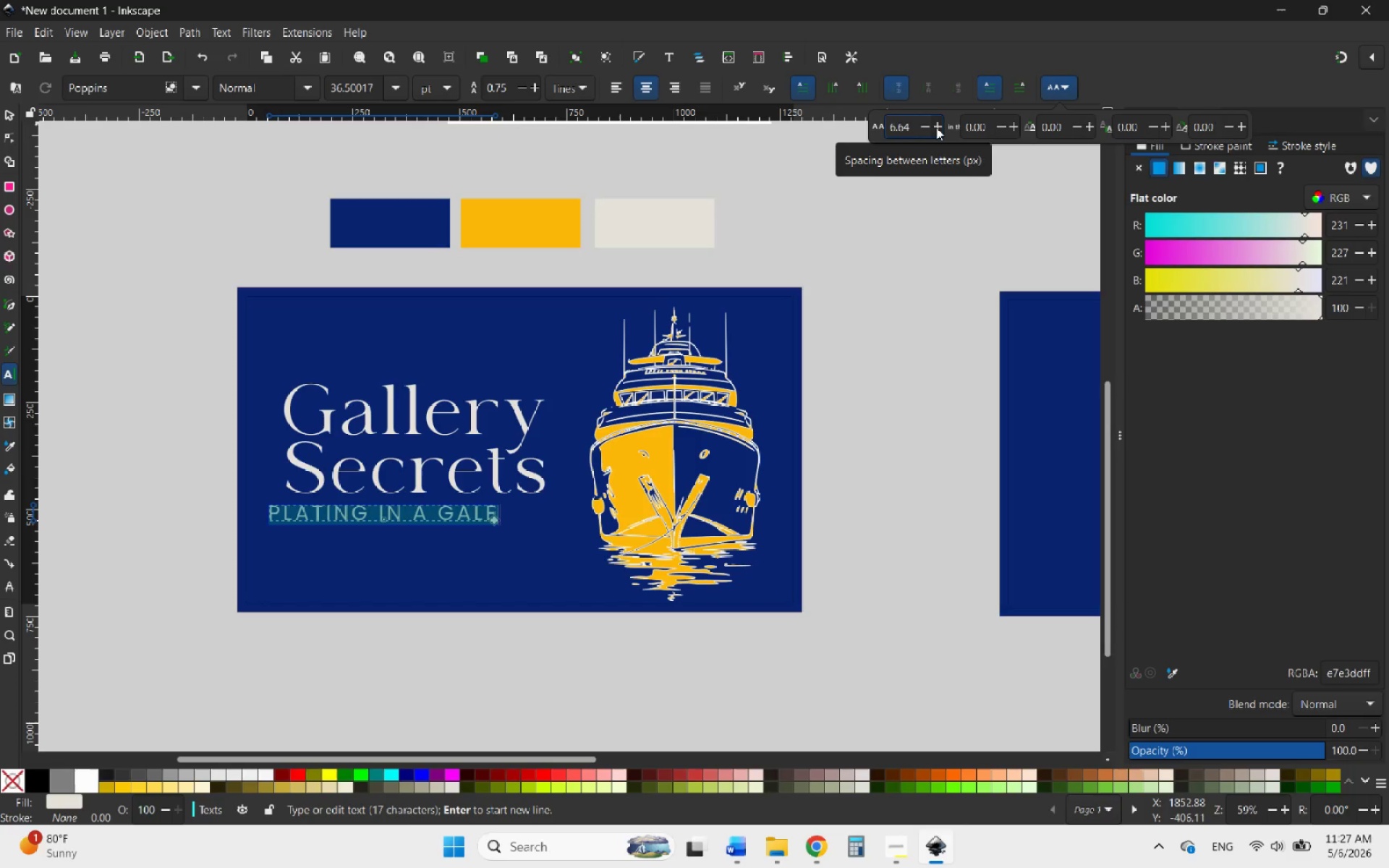 
wait(6.83)
 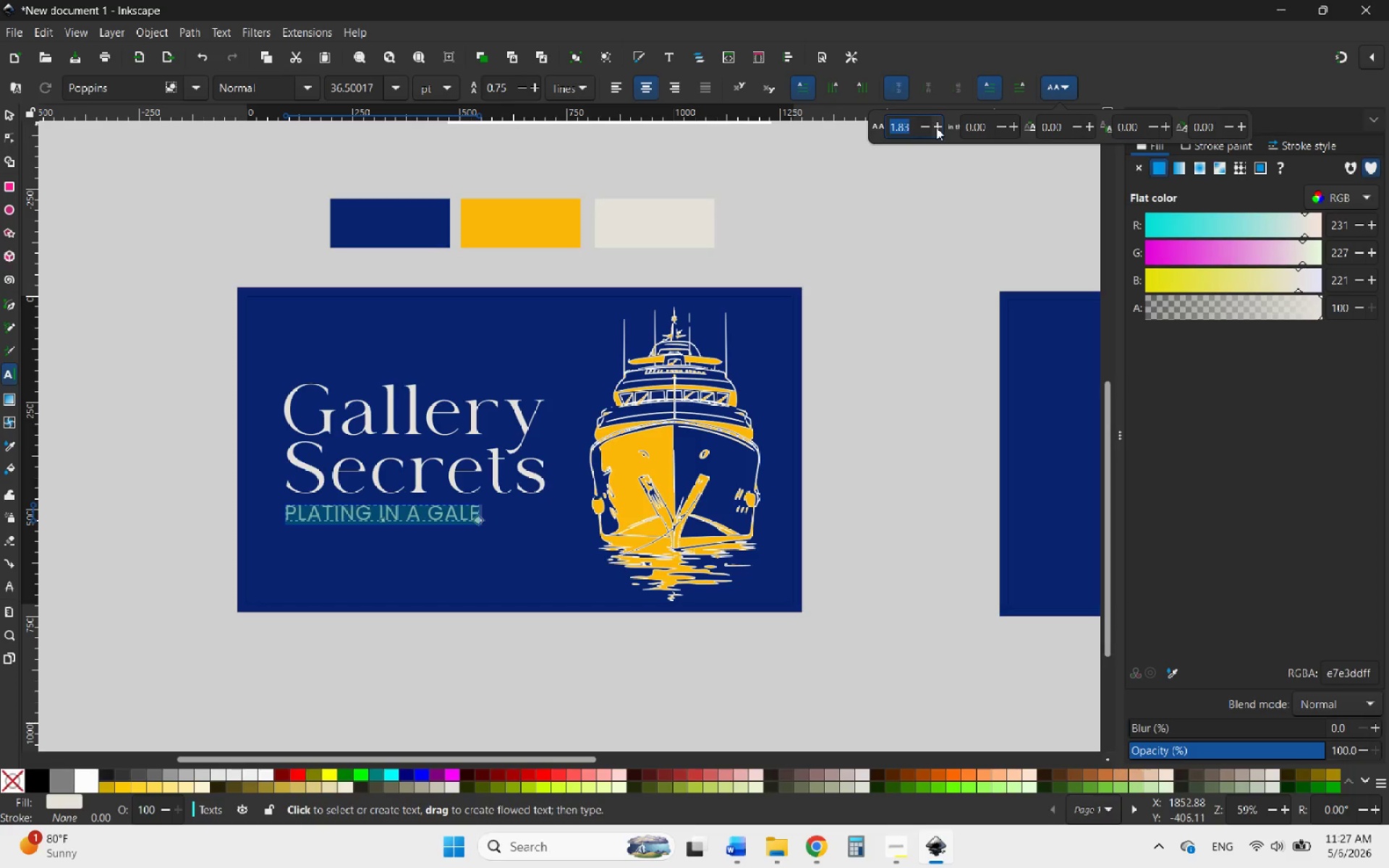 
left_click([936, 127])
 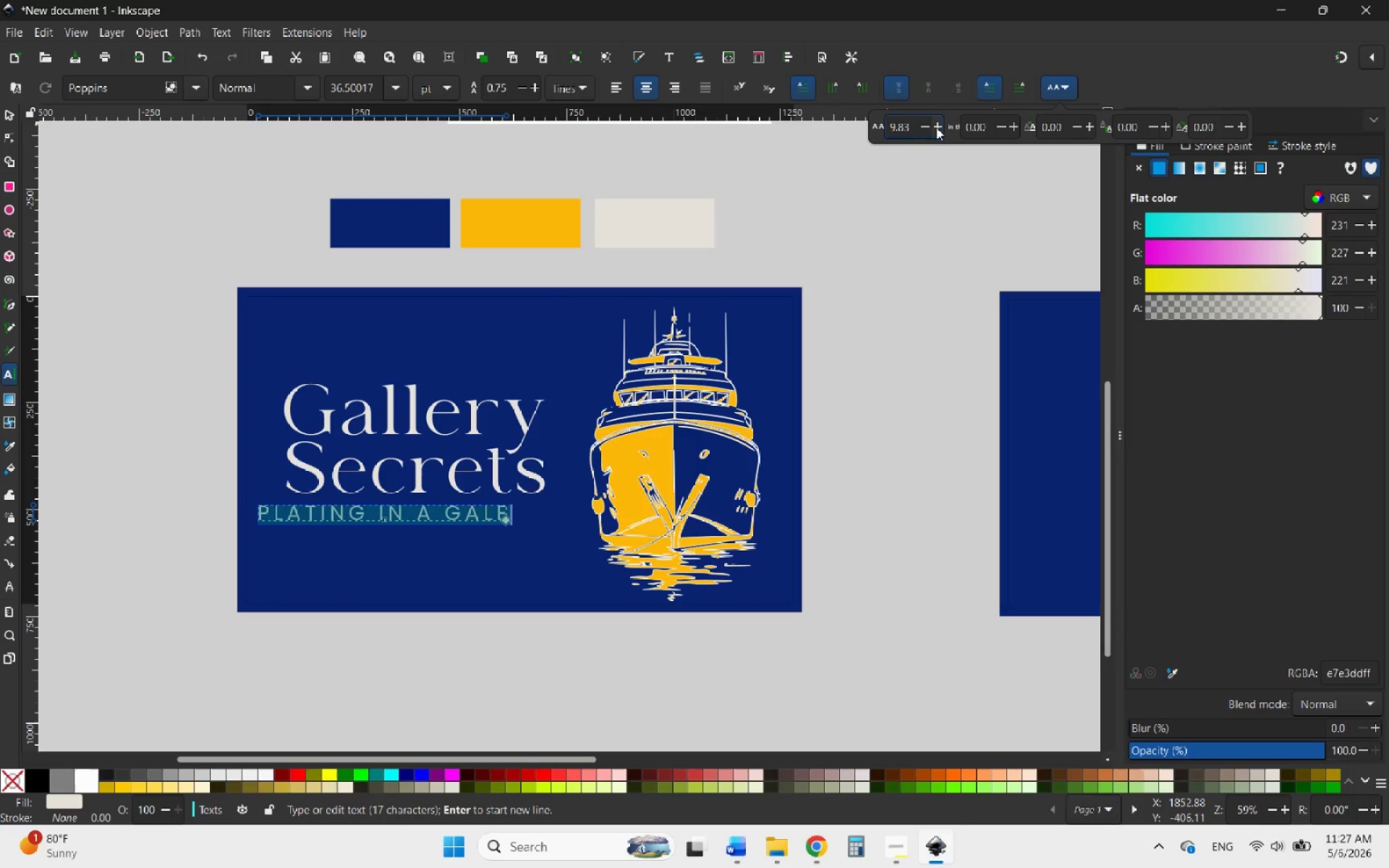 
double_click([936, 127])
 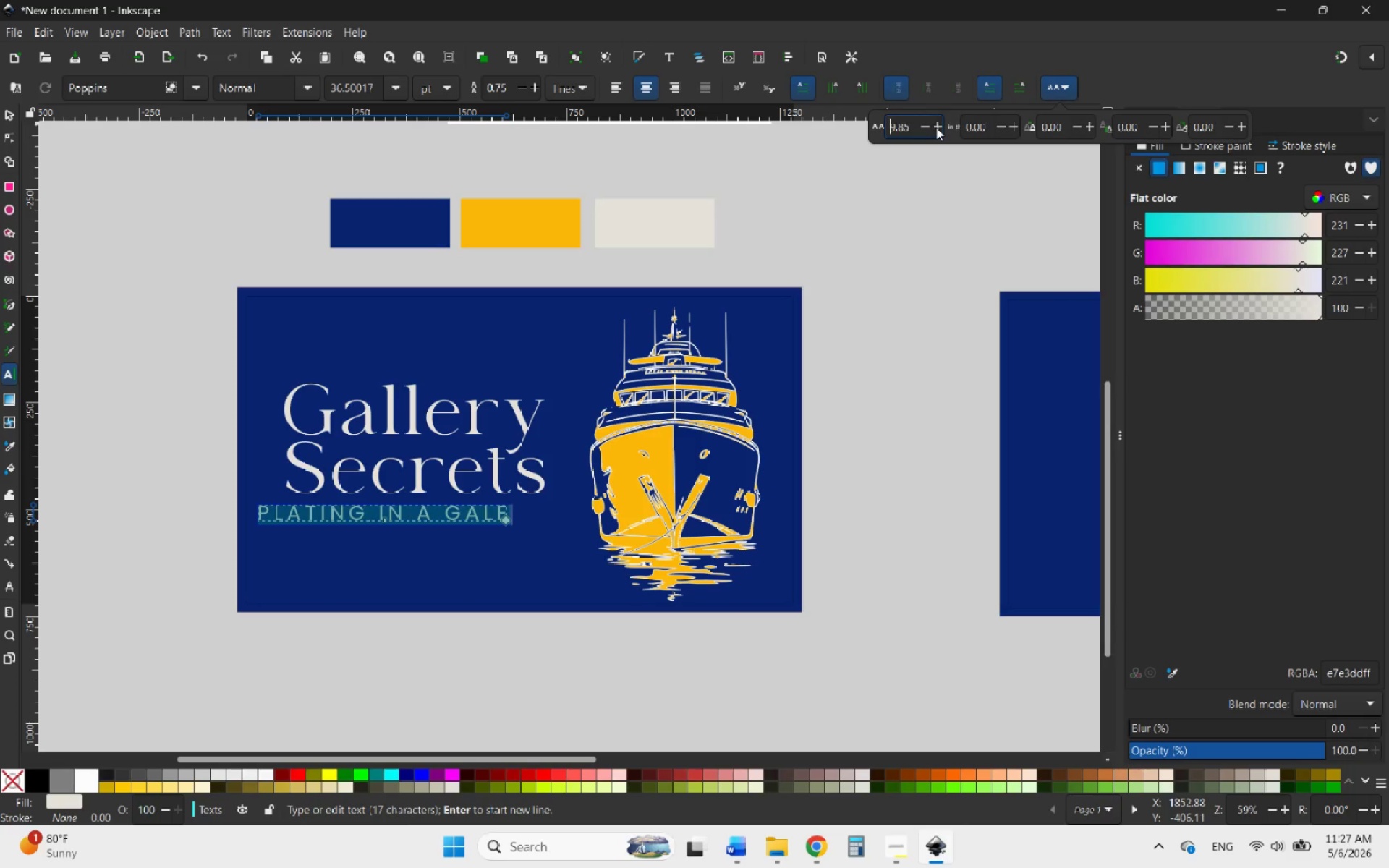 
triple_click([936, 127])
 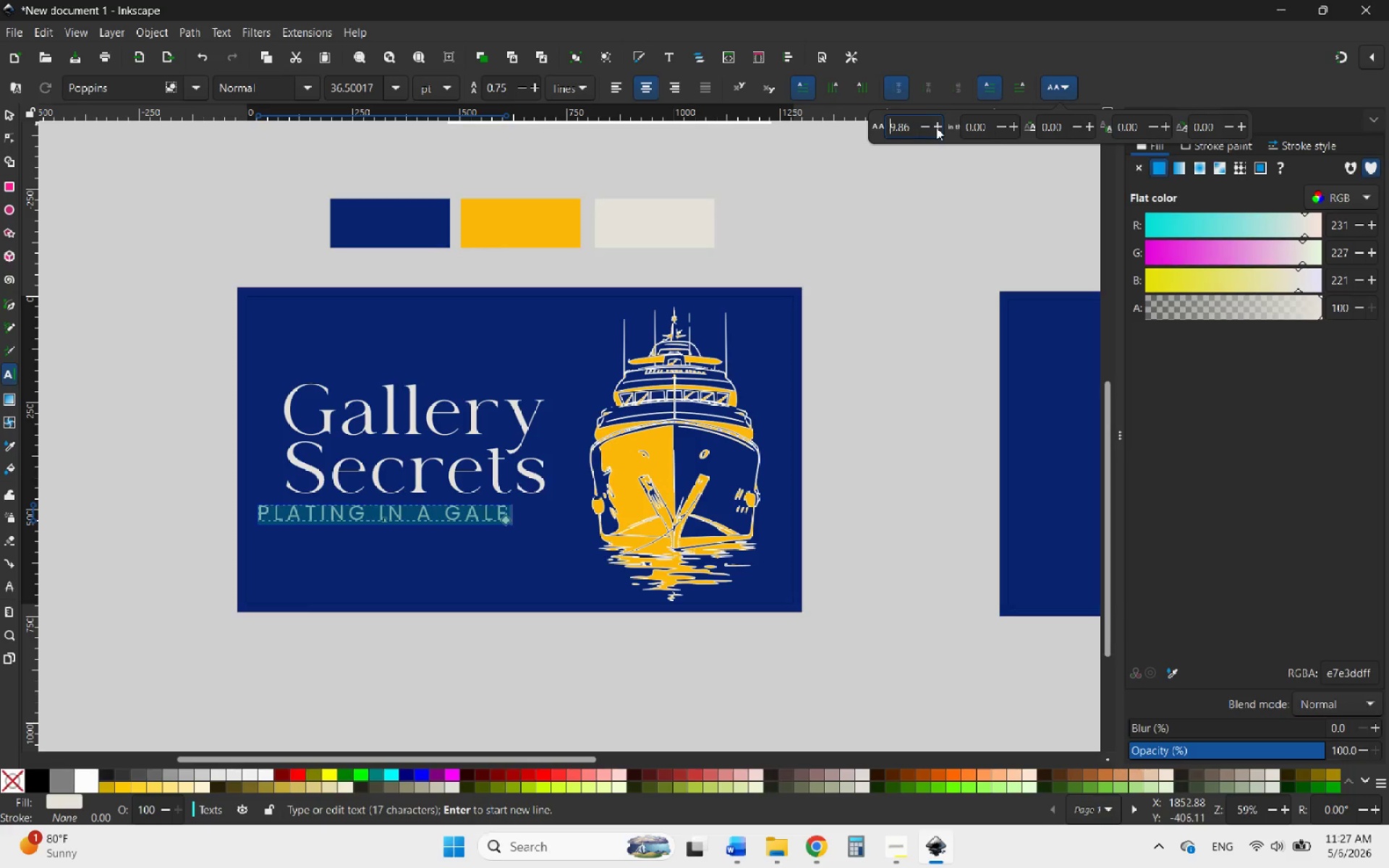 
triple_click([936, 127])
 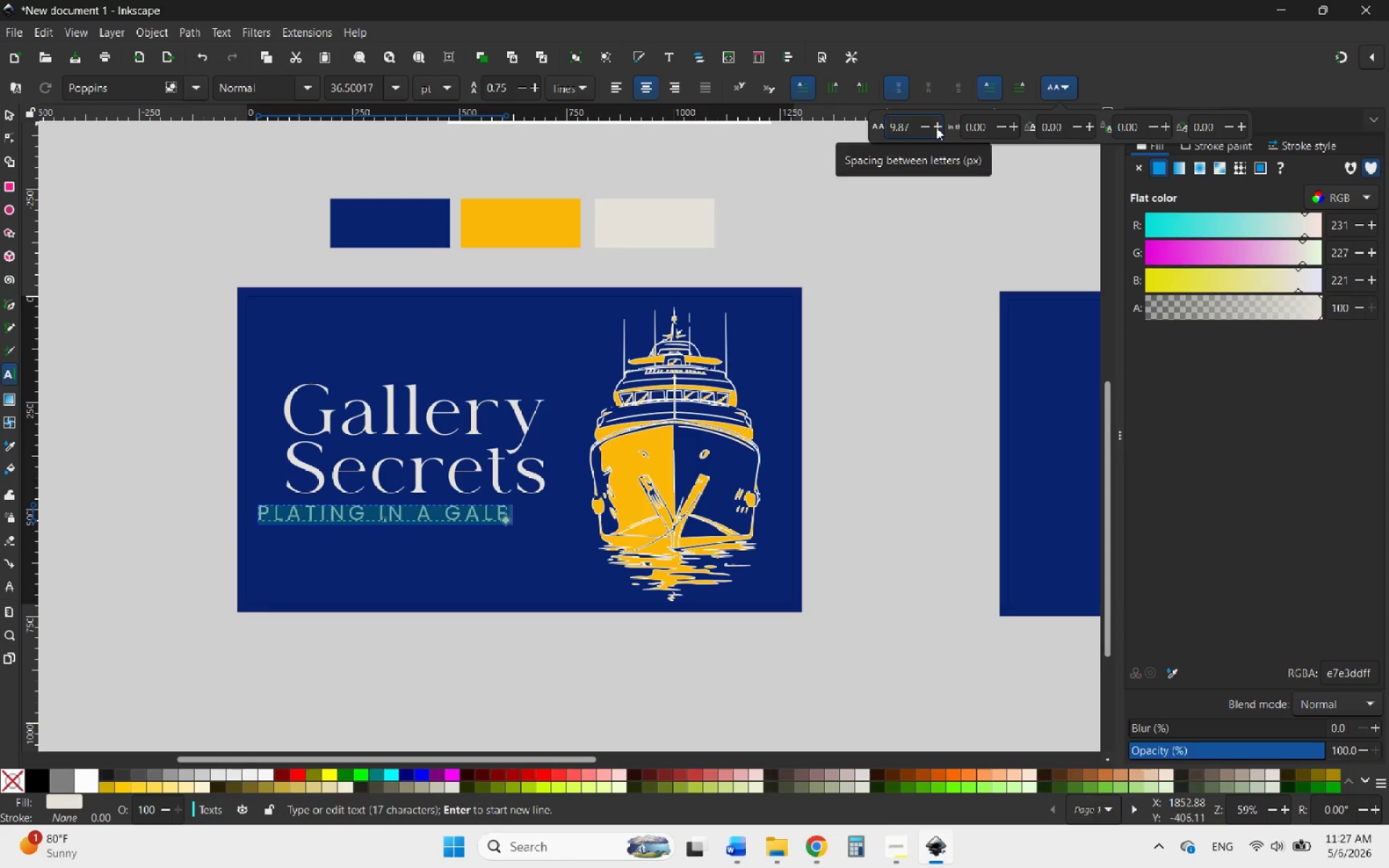 
triple_click([936, 127])
 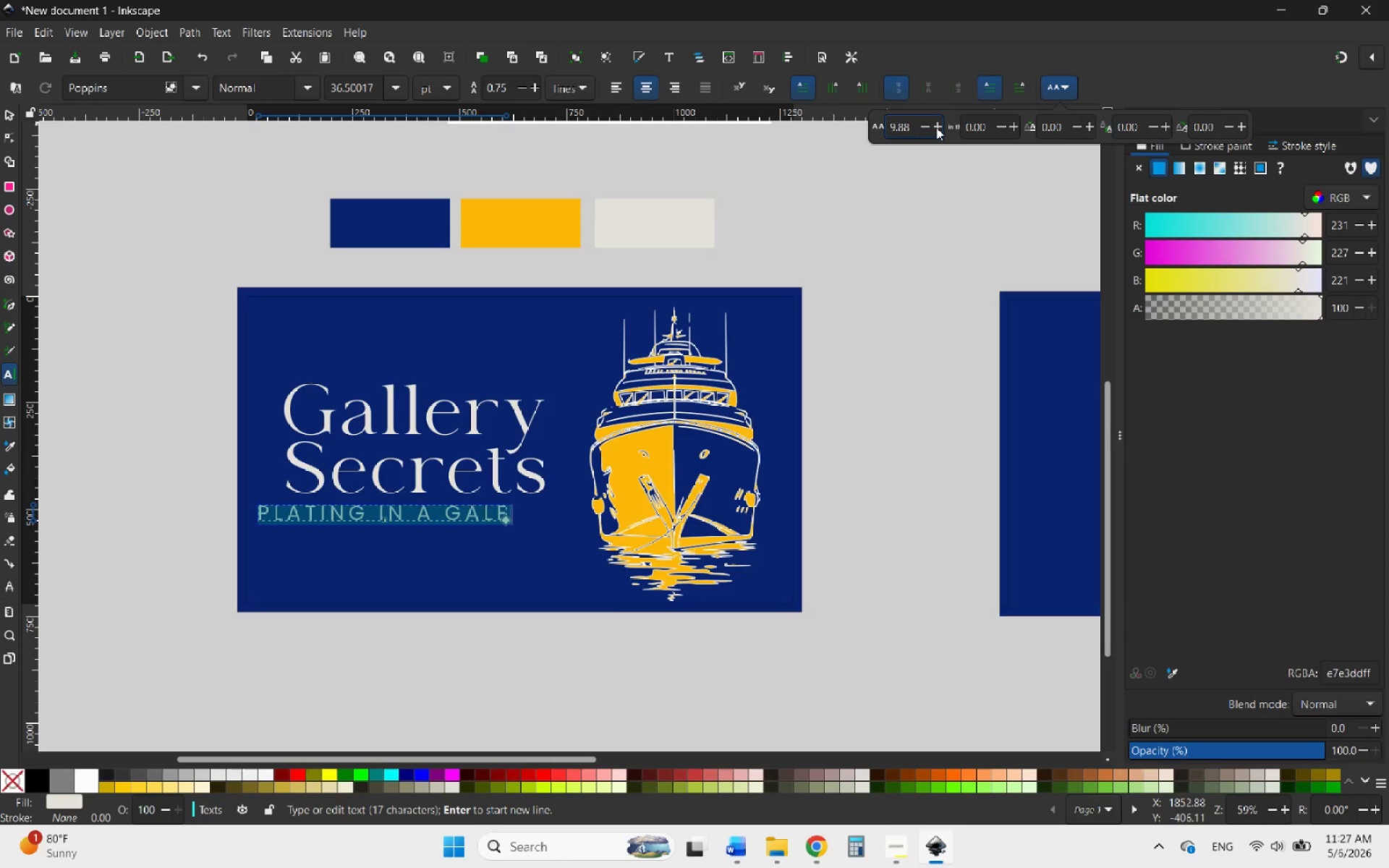 
triple_click([936, 127])
 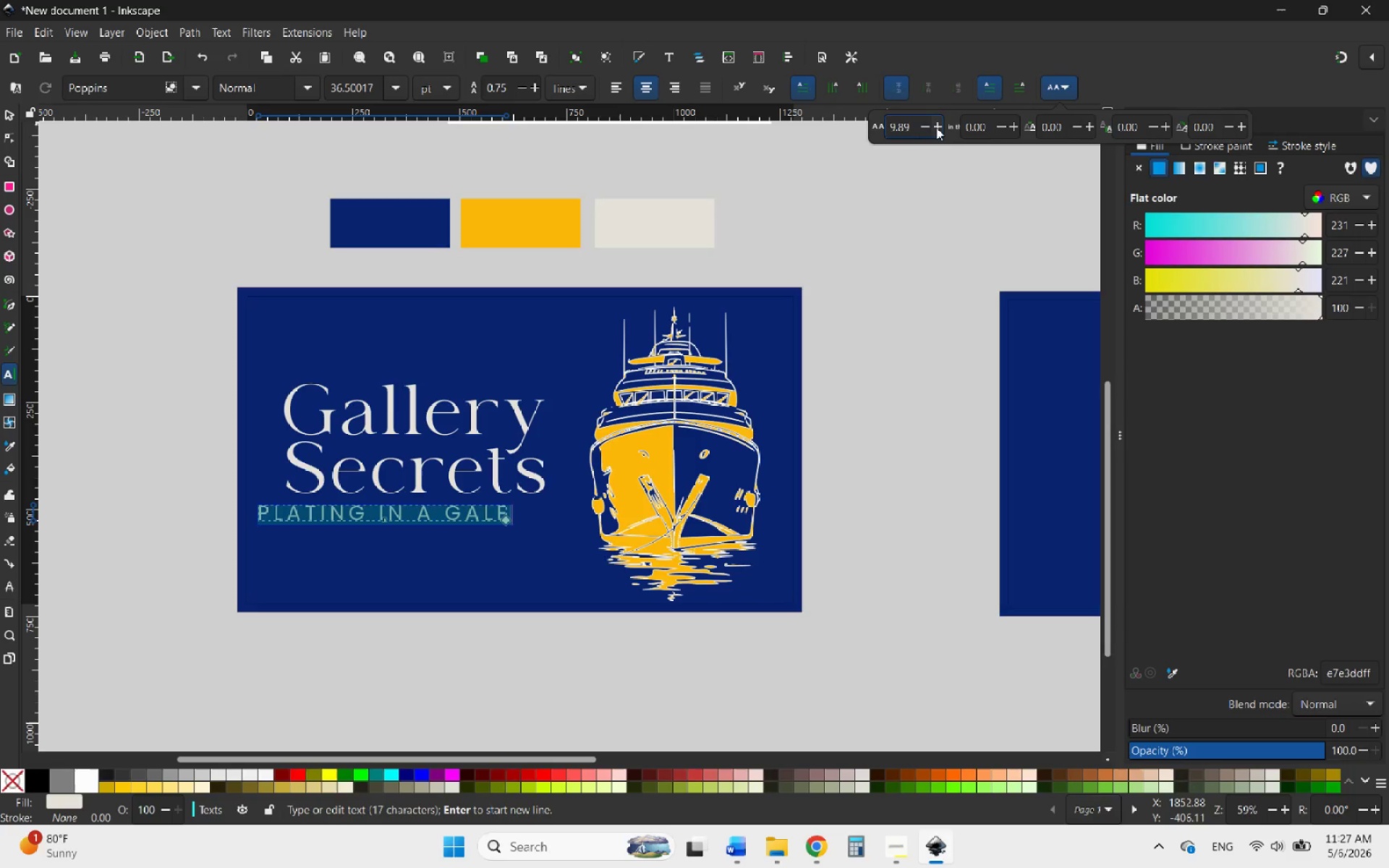 
triple_click([936, 127])
 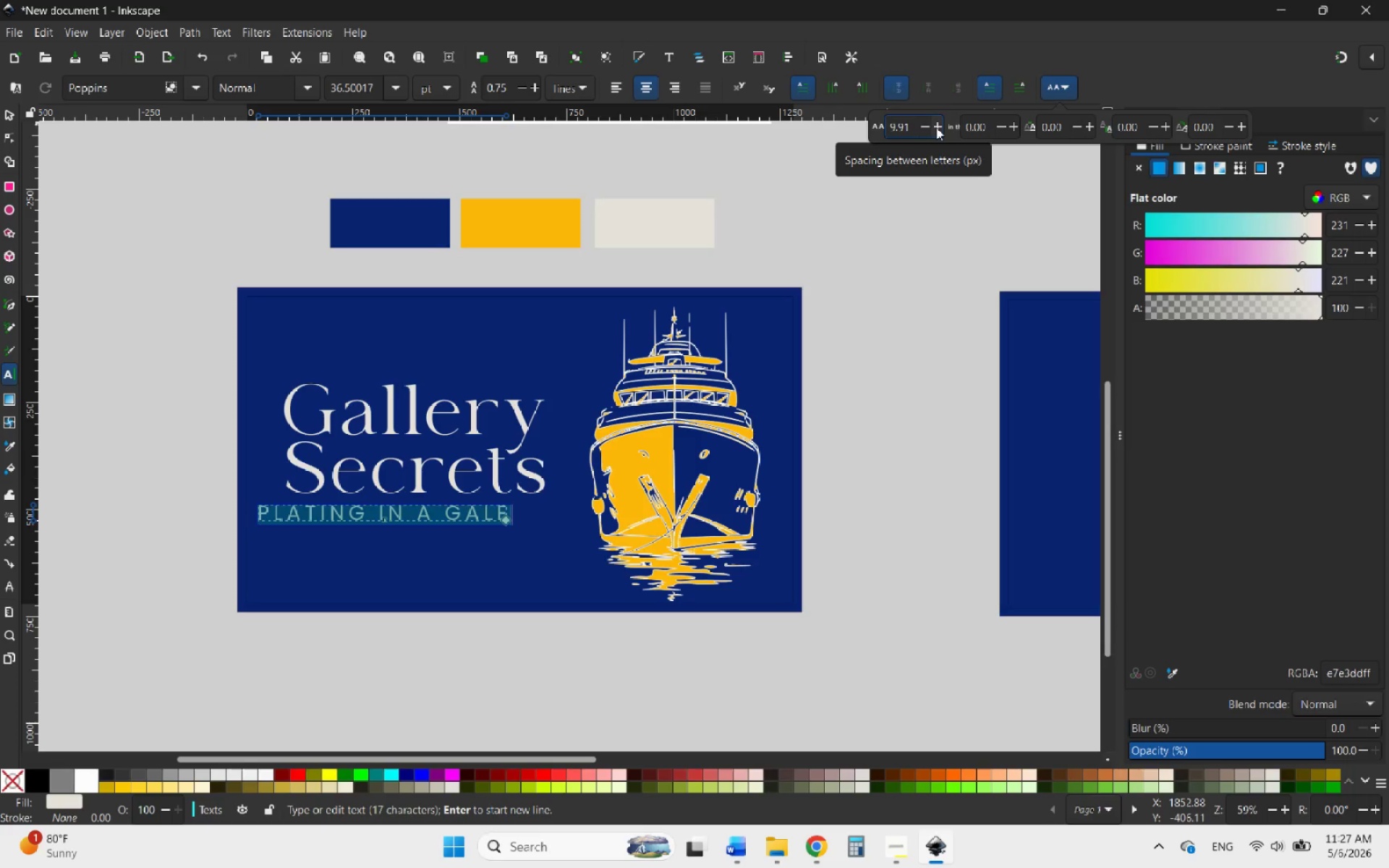 
double_click([936, 127])
 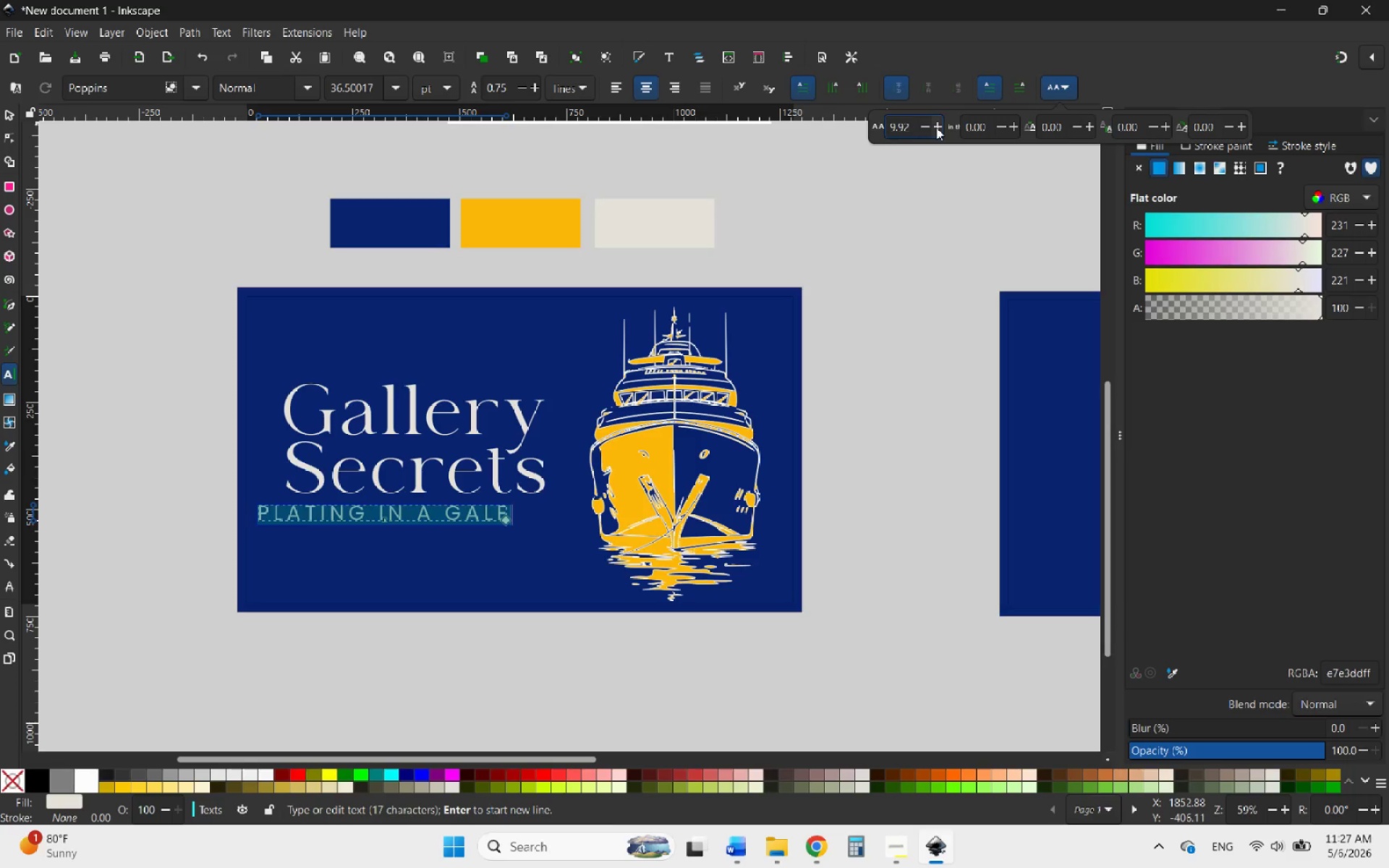 
triple_click([936, 127])
 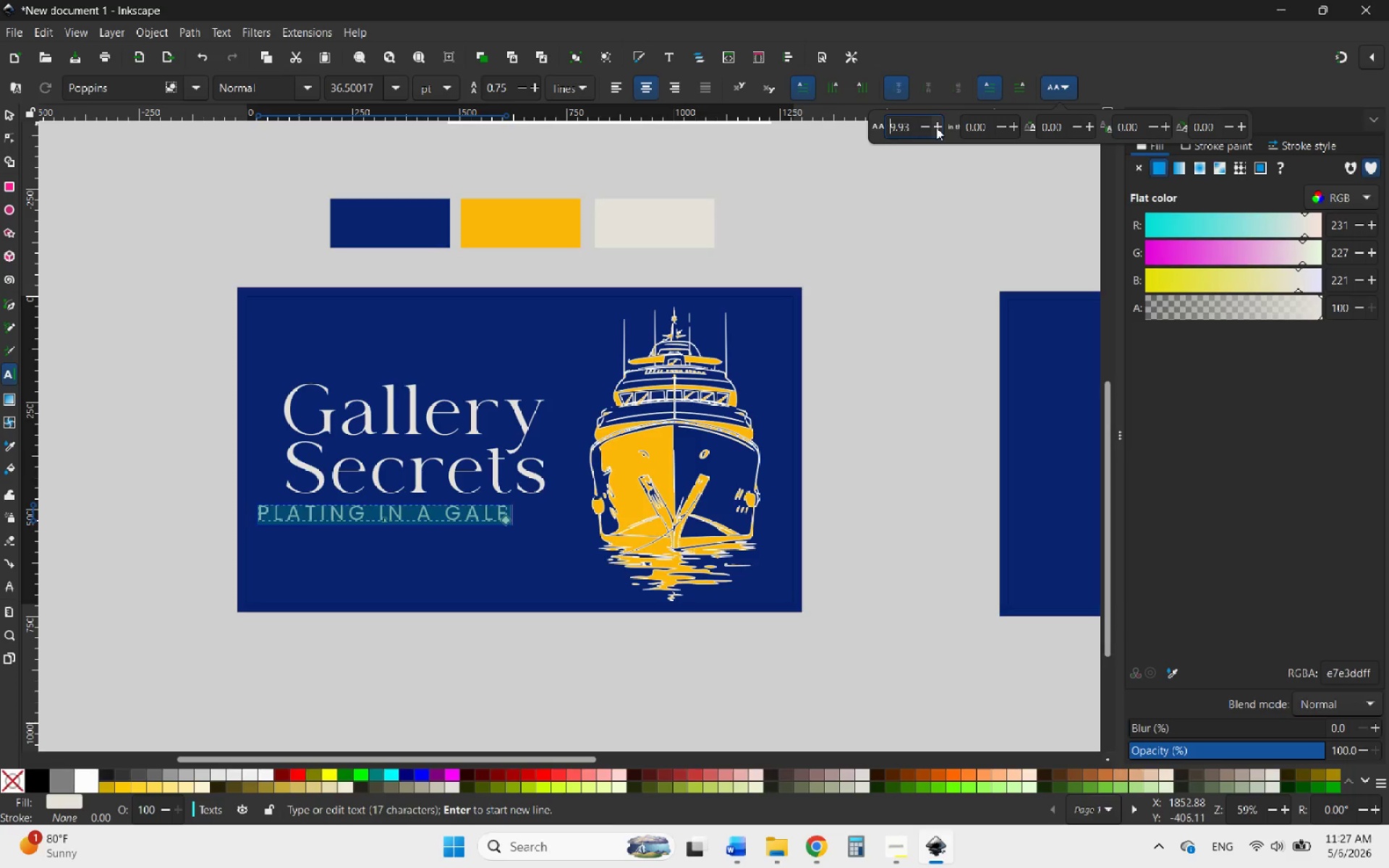 
triple_click([936, 127])
 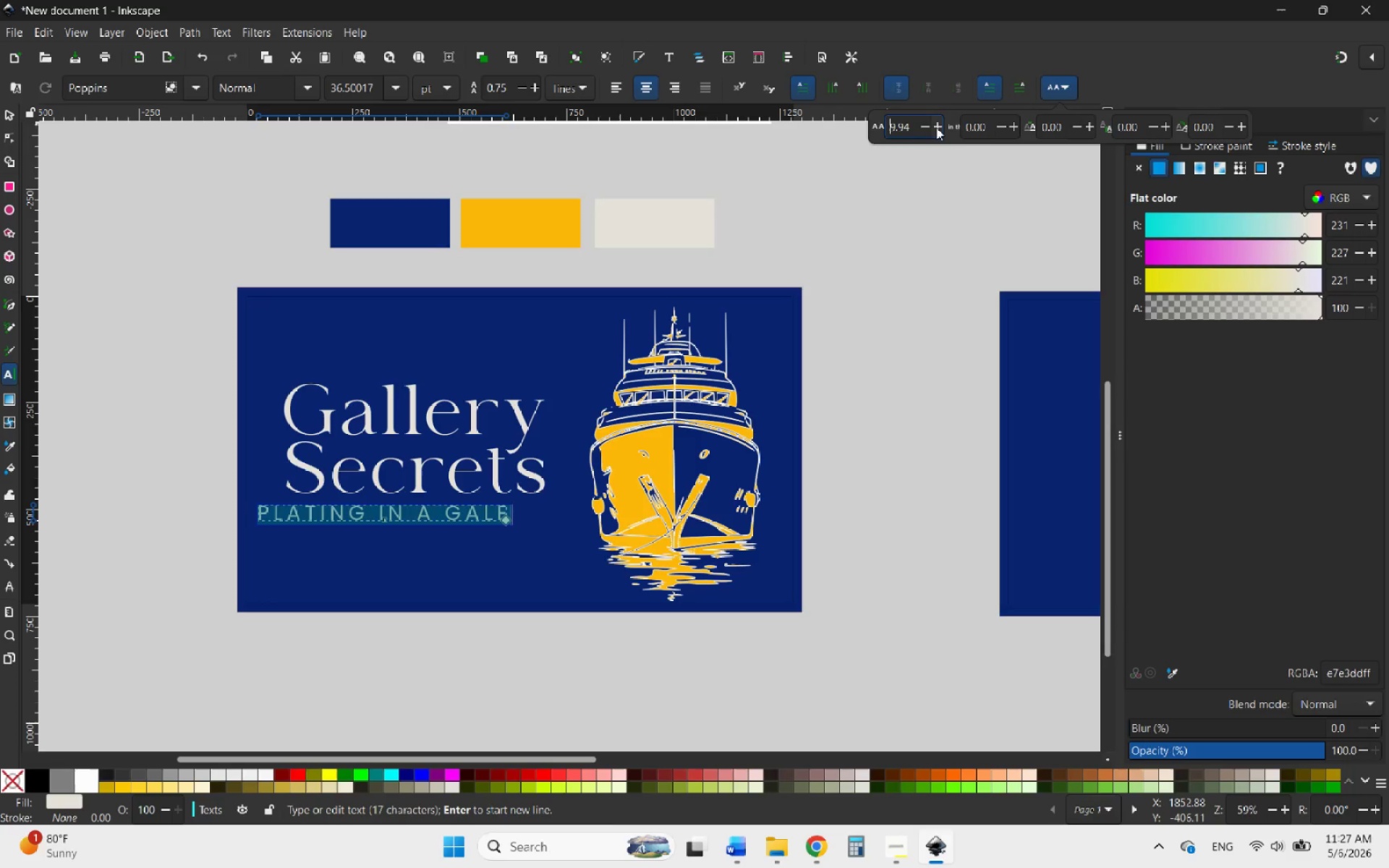 
triple_click([936, 127])
 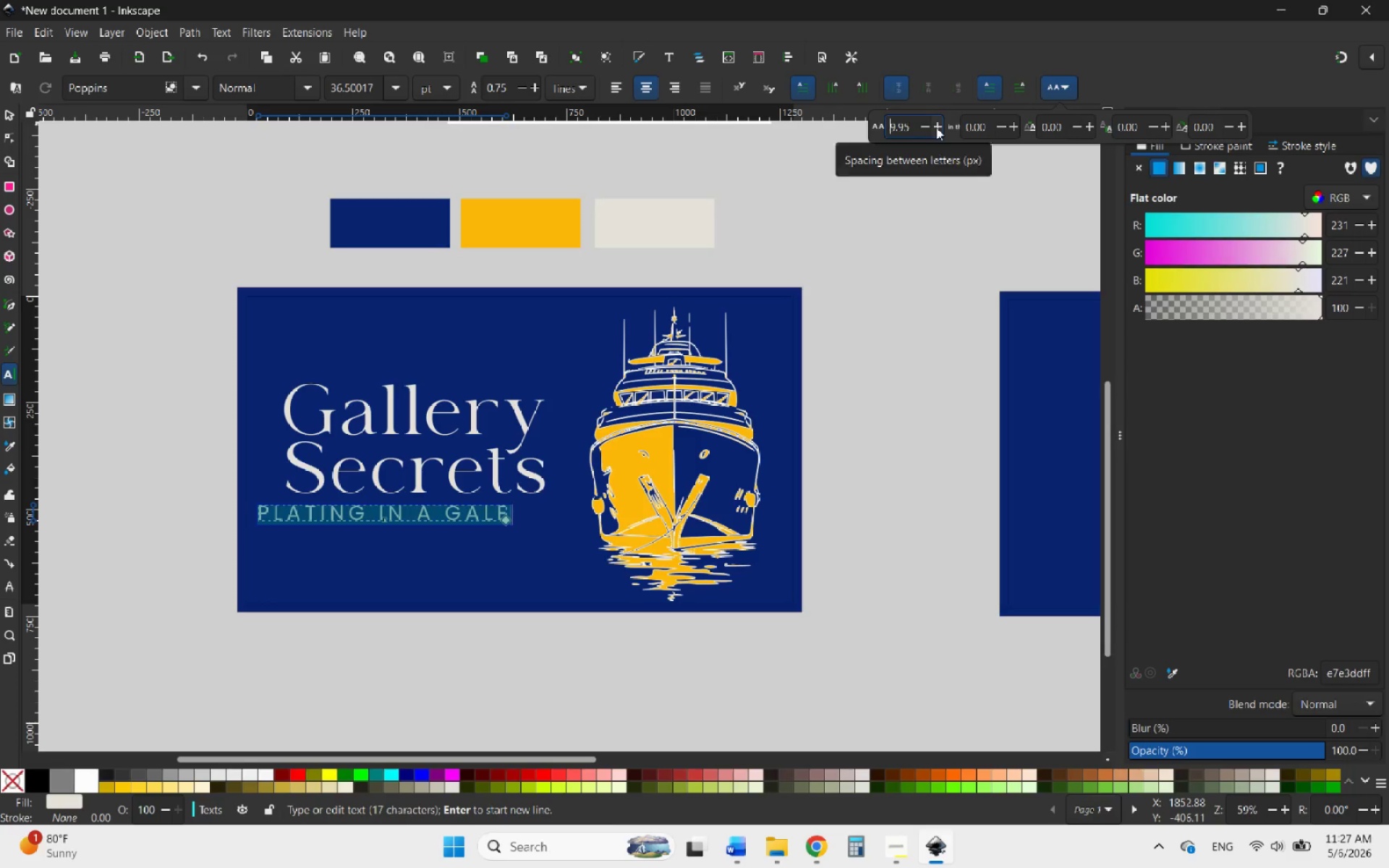 
triple_click([936, 127])
 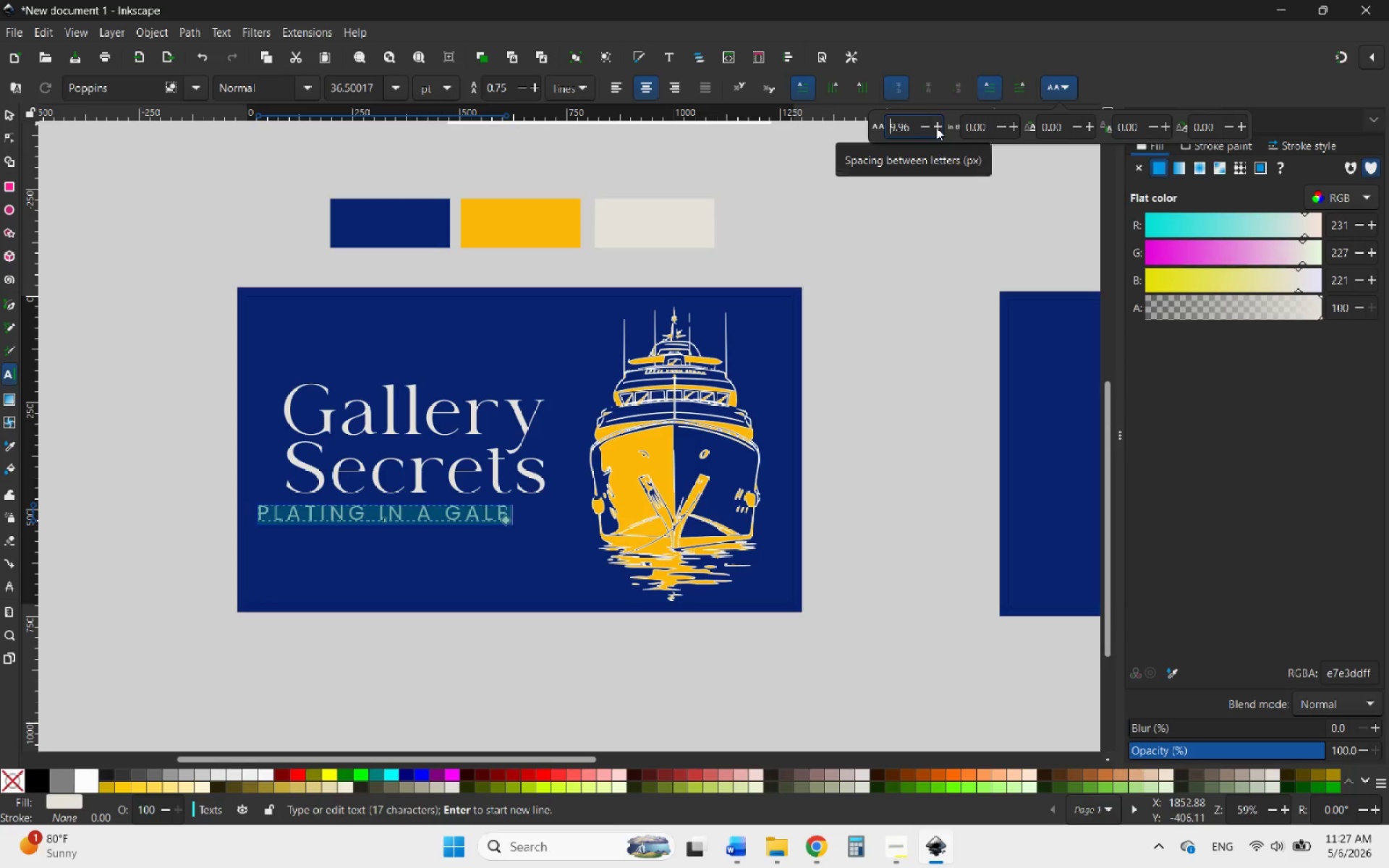 
triple_click([936, 127])
 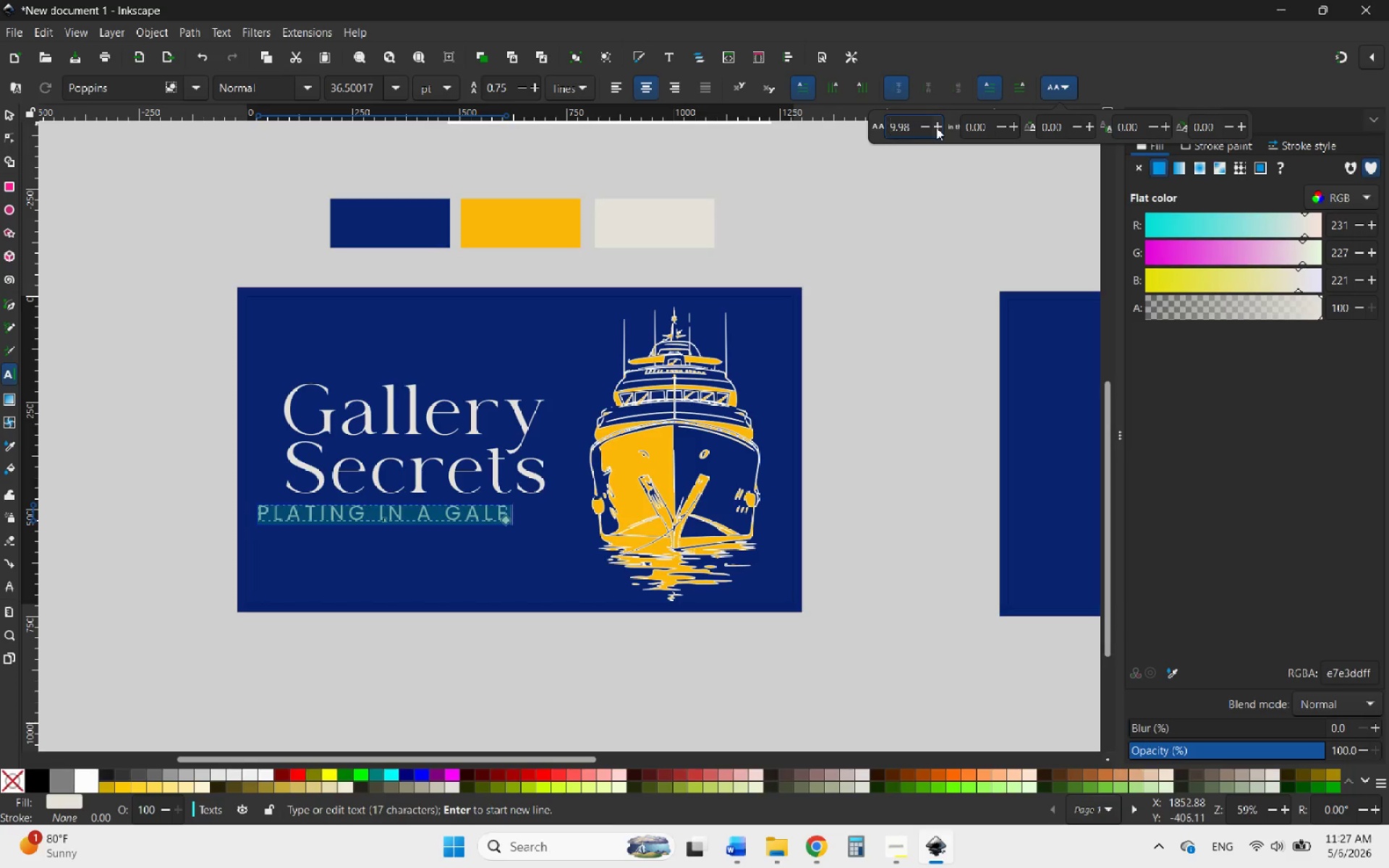 
triple_click([936, 127])
 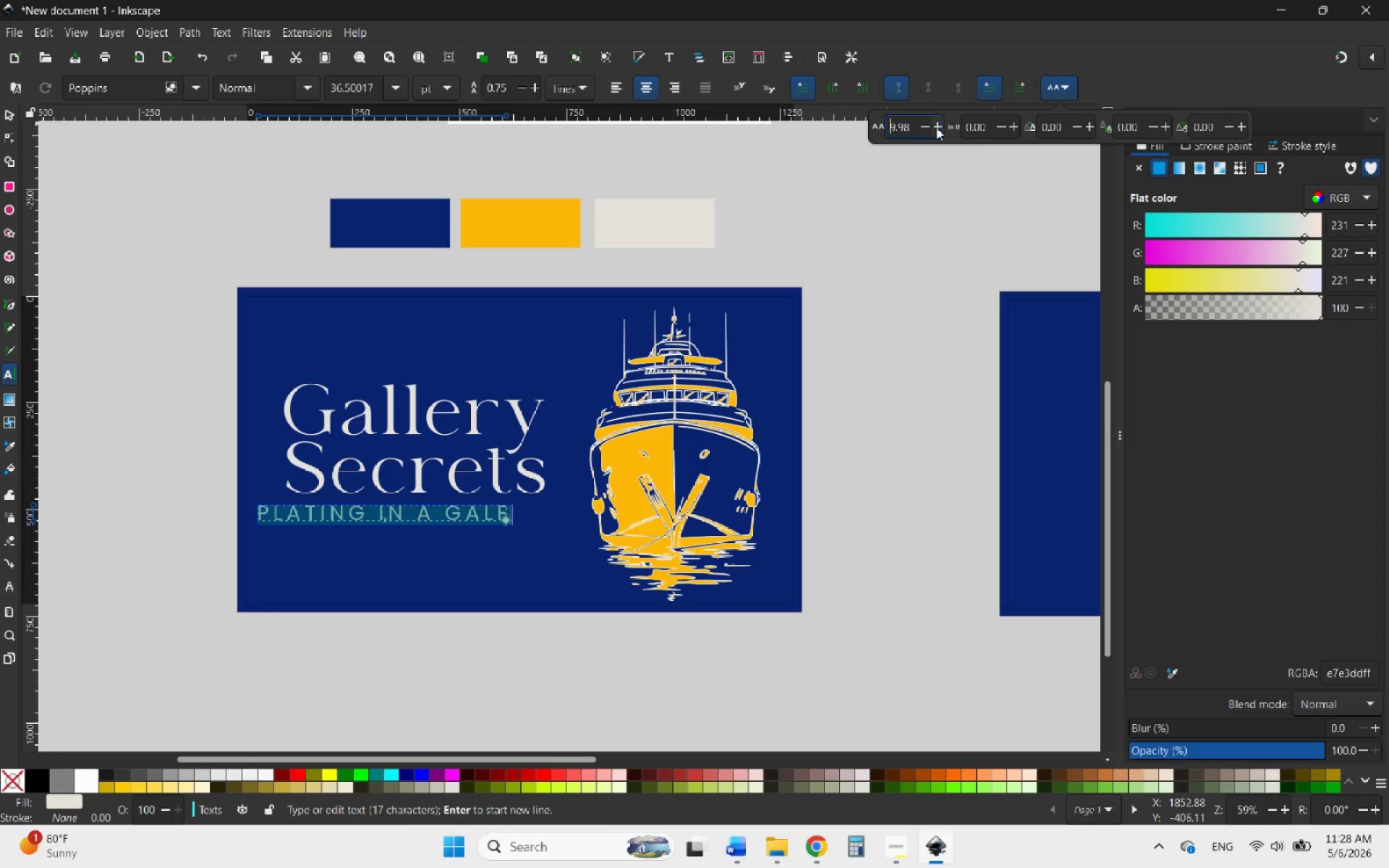 
double_click([936, 127])
 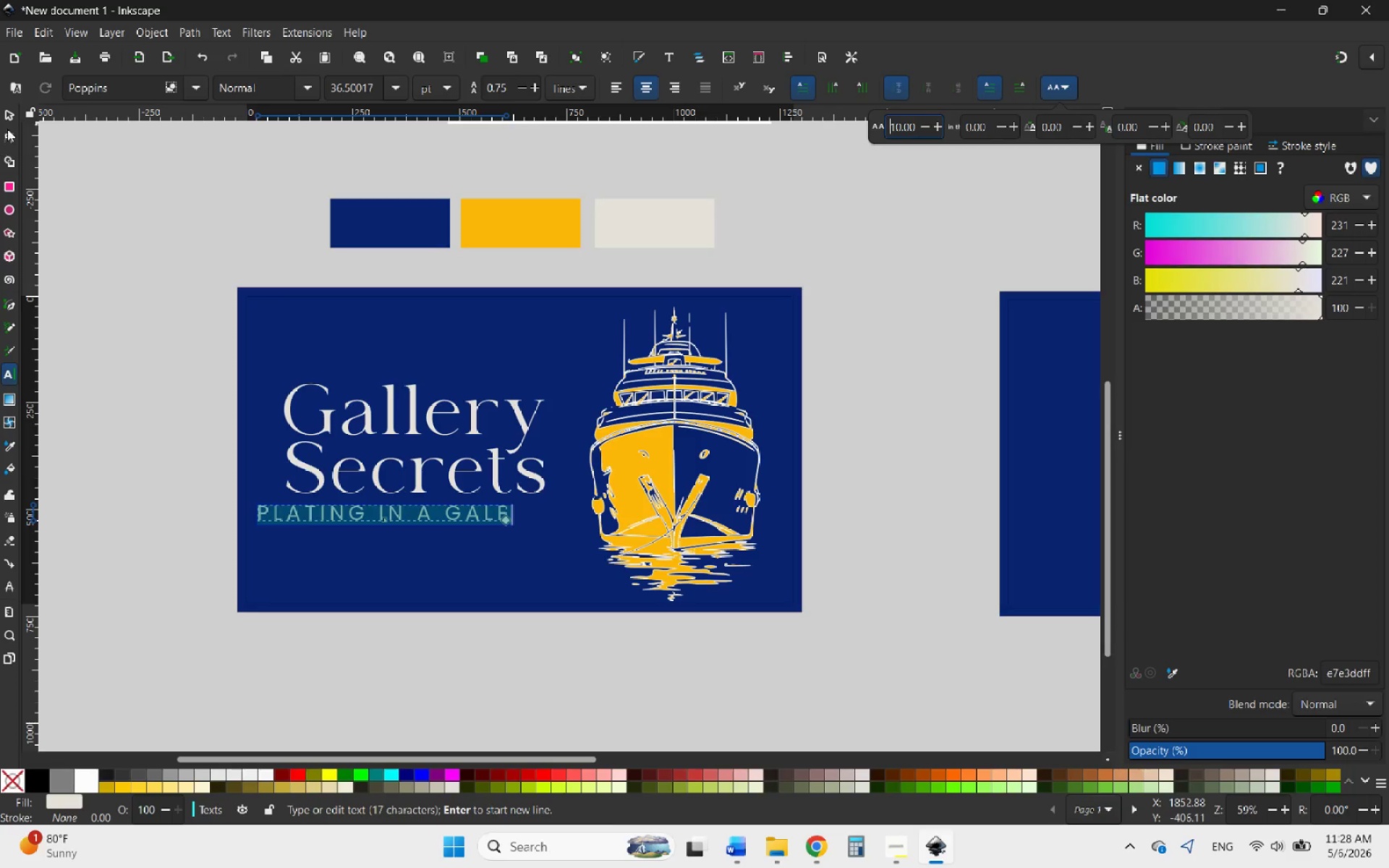 
left_click([7, 116])
 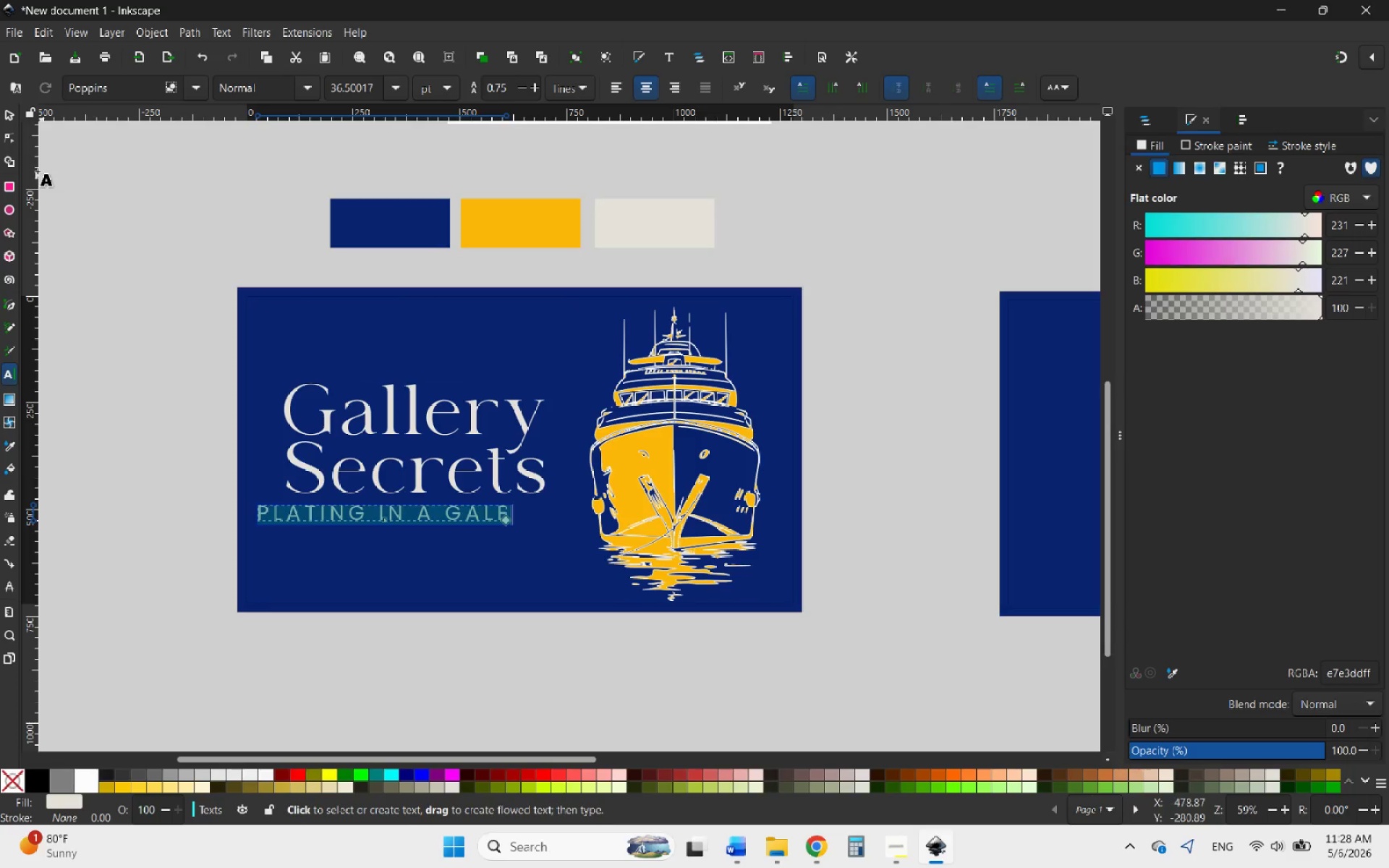 
left_click([9, 110])
 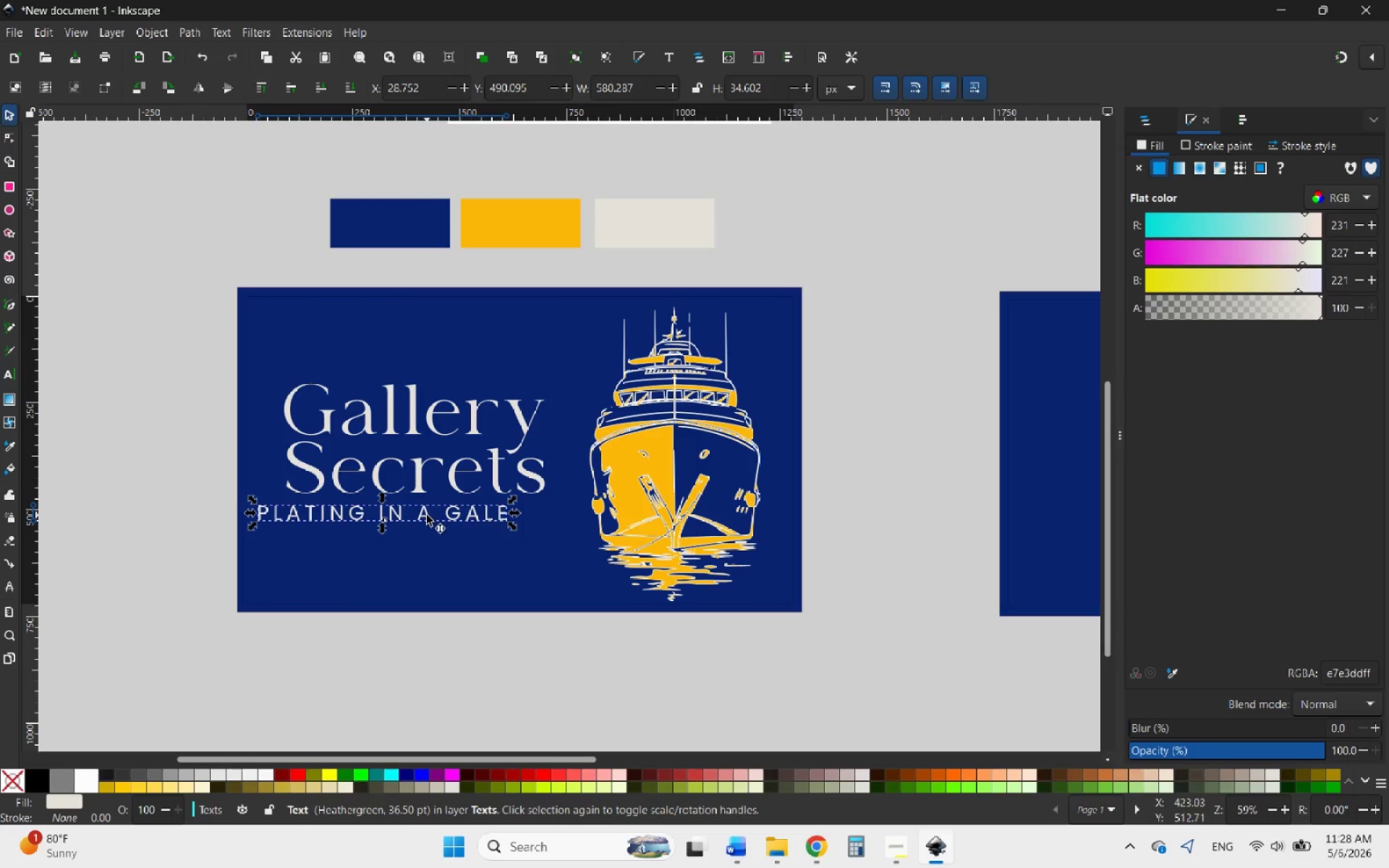 
left_click_drag(start_coordinate=[427, 515], to_coordinate=[458, 513])
 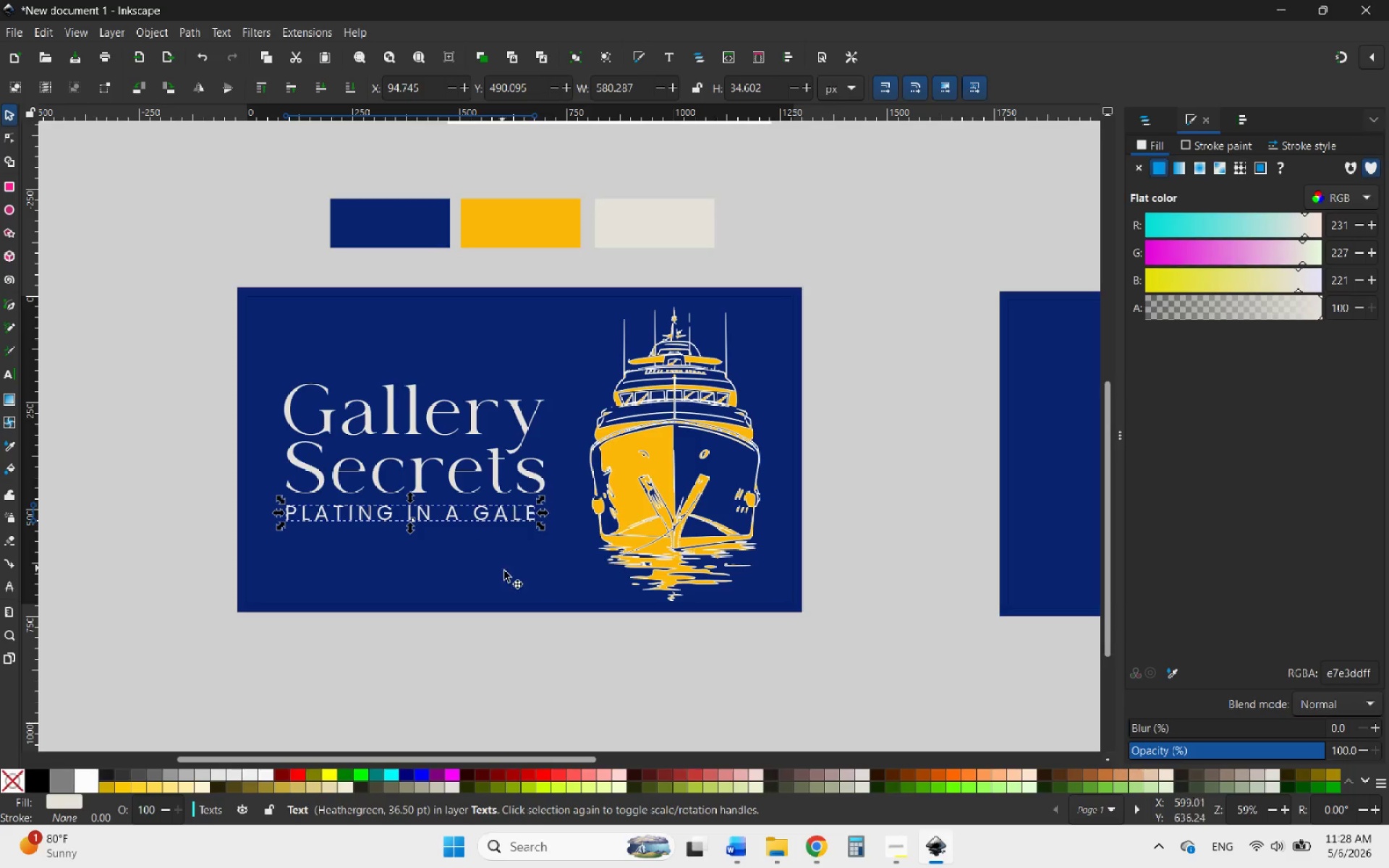 
hold_key(key=ControlLeft, duration=2.84)
 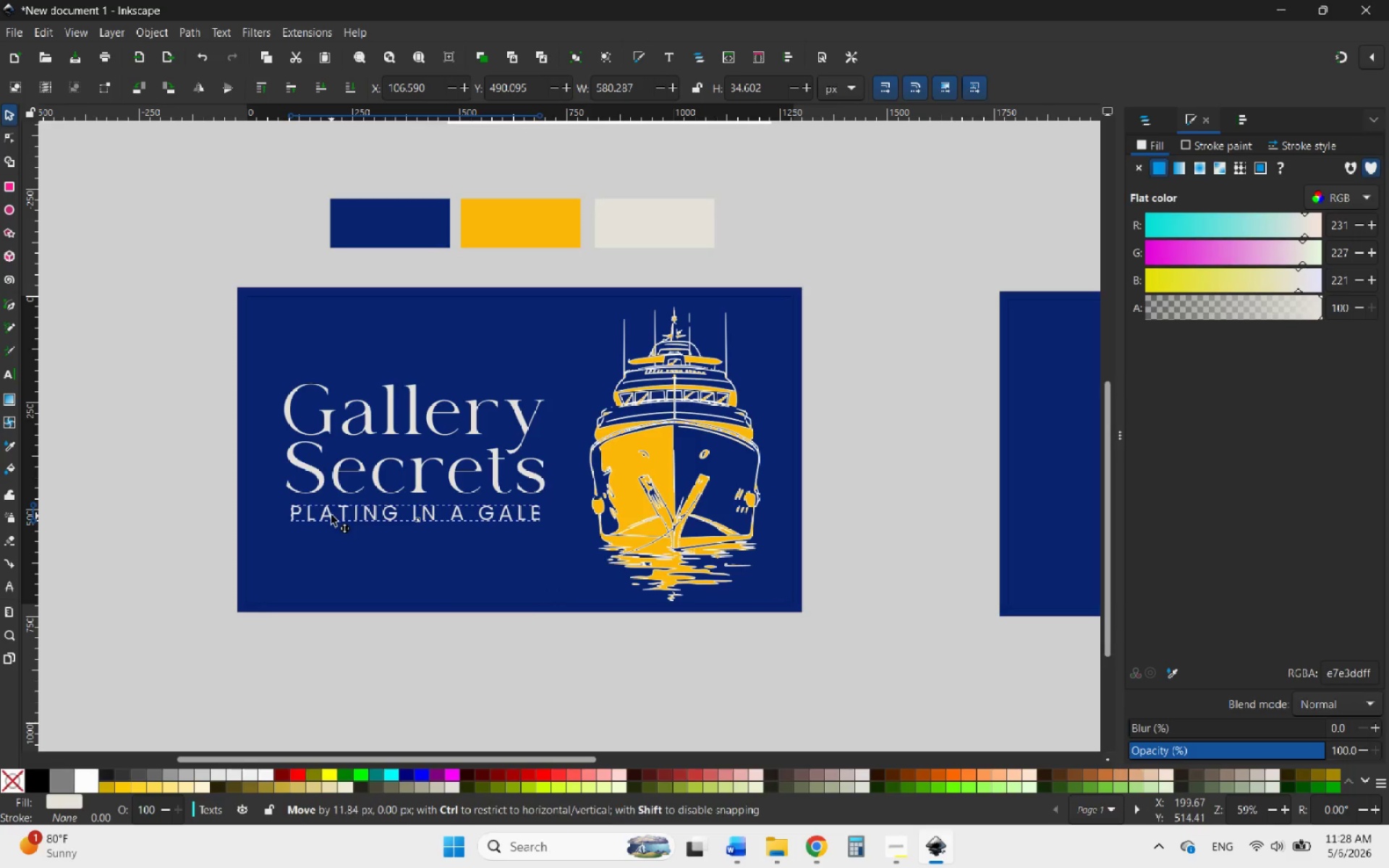 
wait(7.11)
 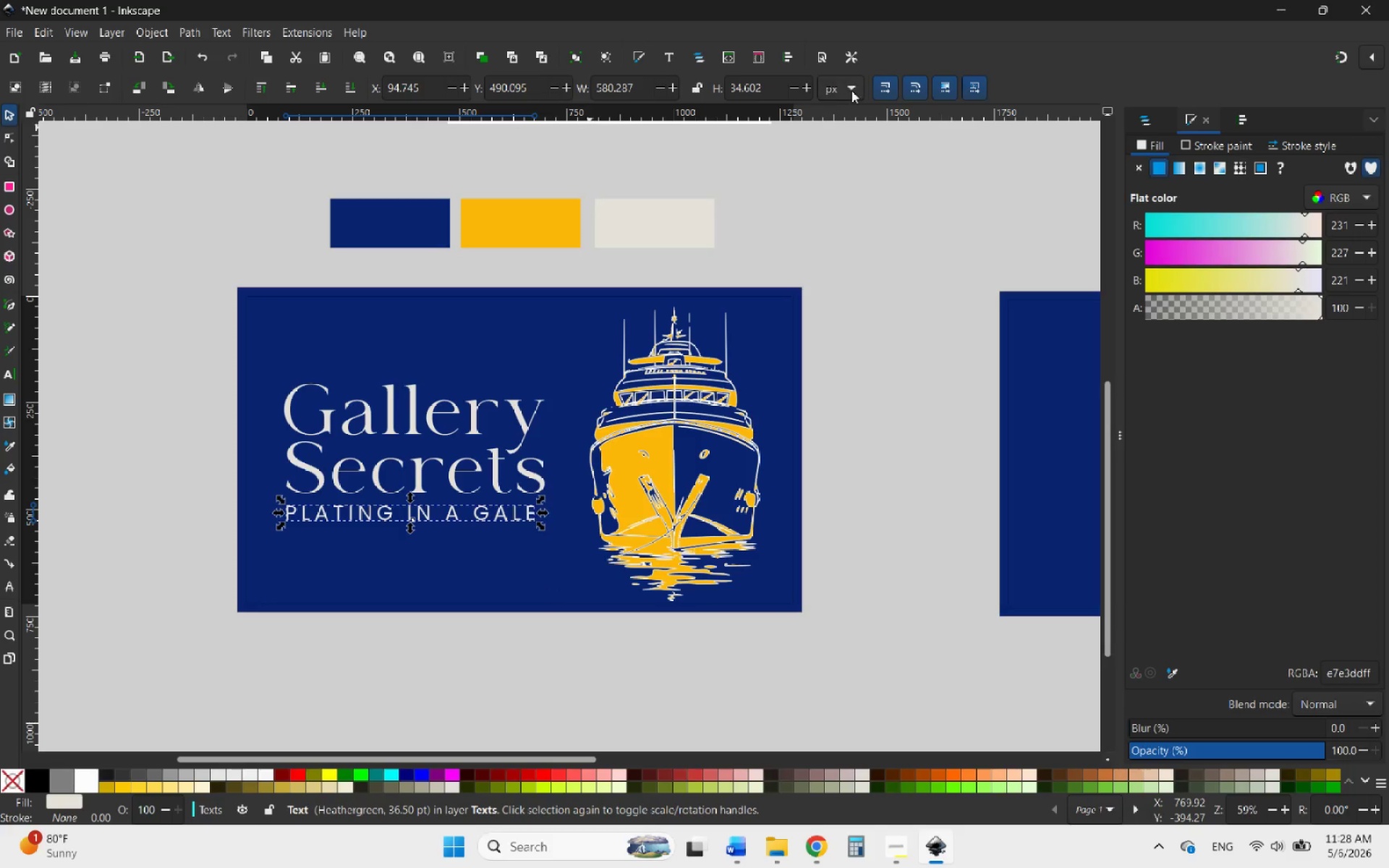 
hold_key(key=ControlLeft, duration=3.28)
 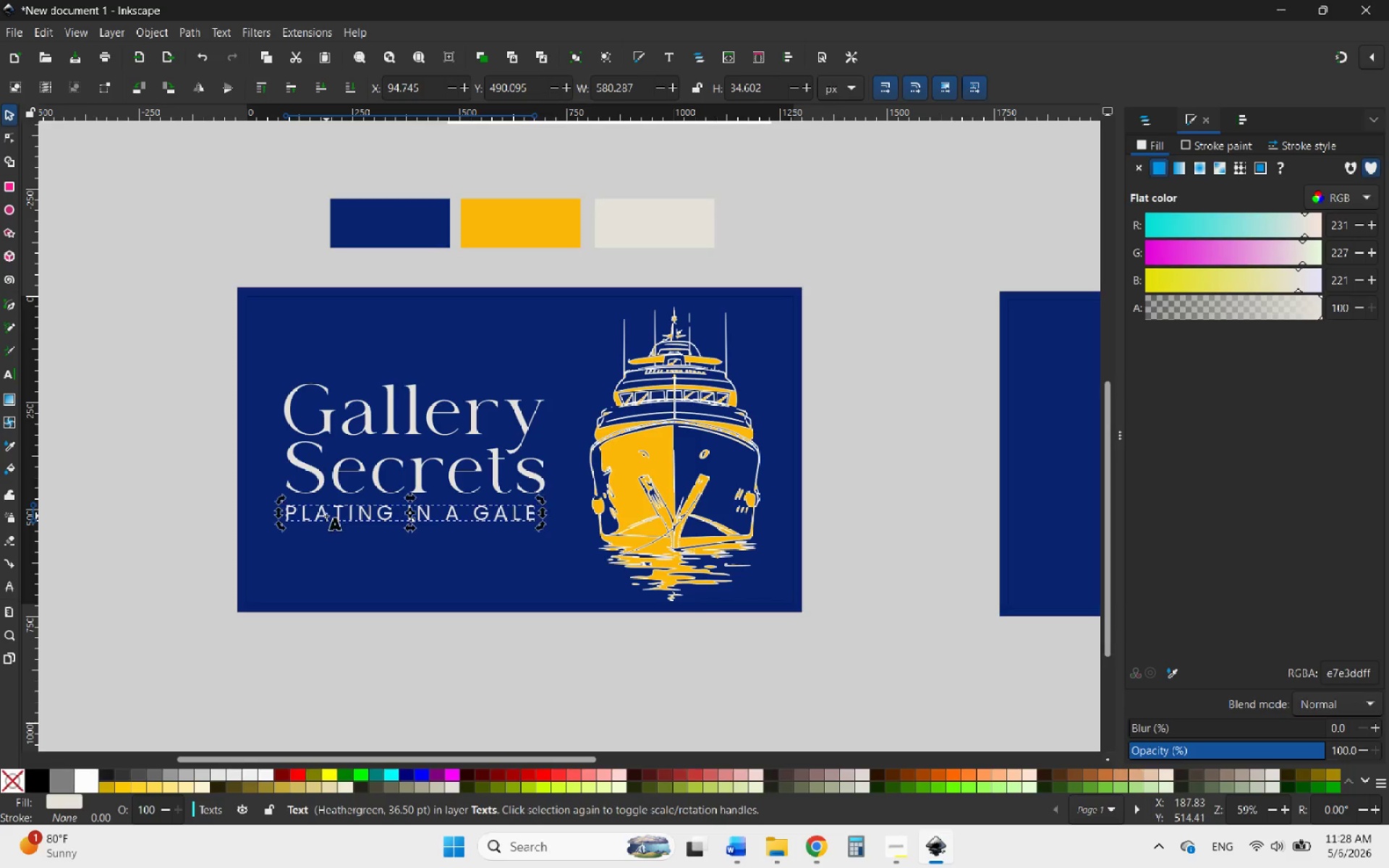 
double_click([326, 516])
 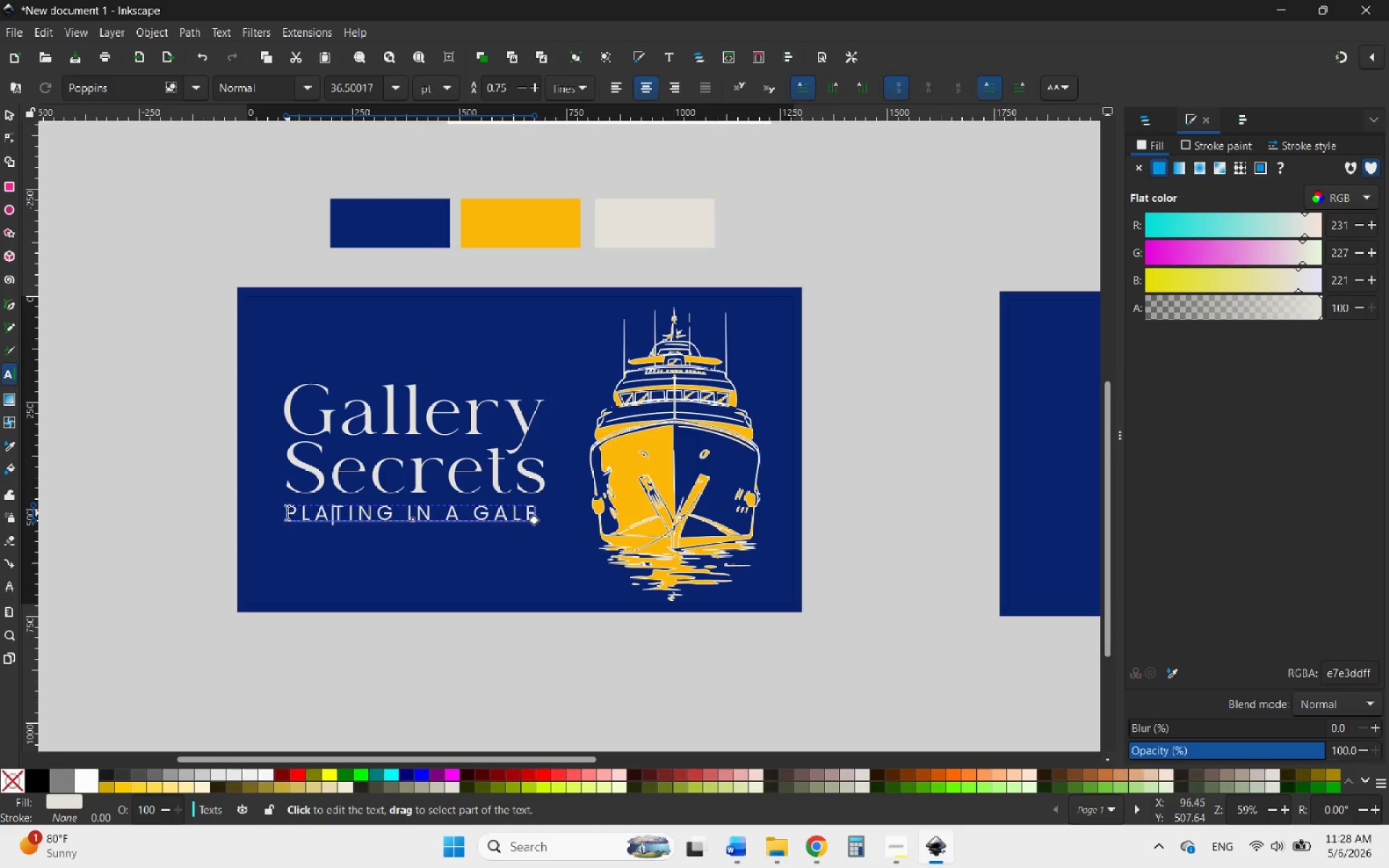 
left_click_drag(start_coordinate=[287, 513], to_coordinate=[683, 541])
 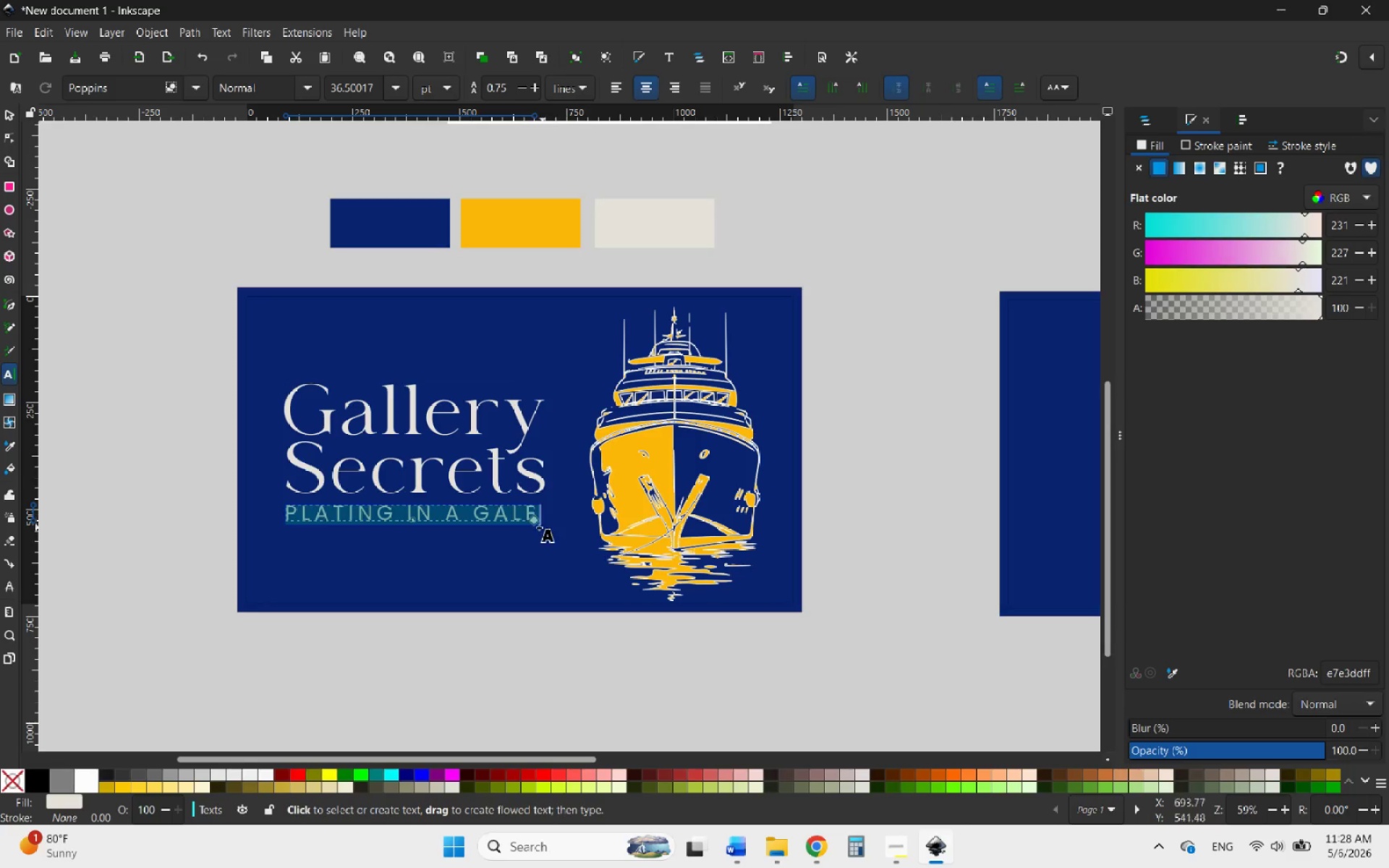 
left_click([516, 520])
 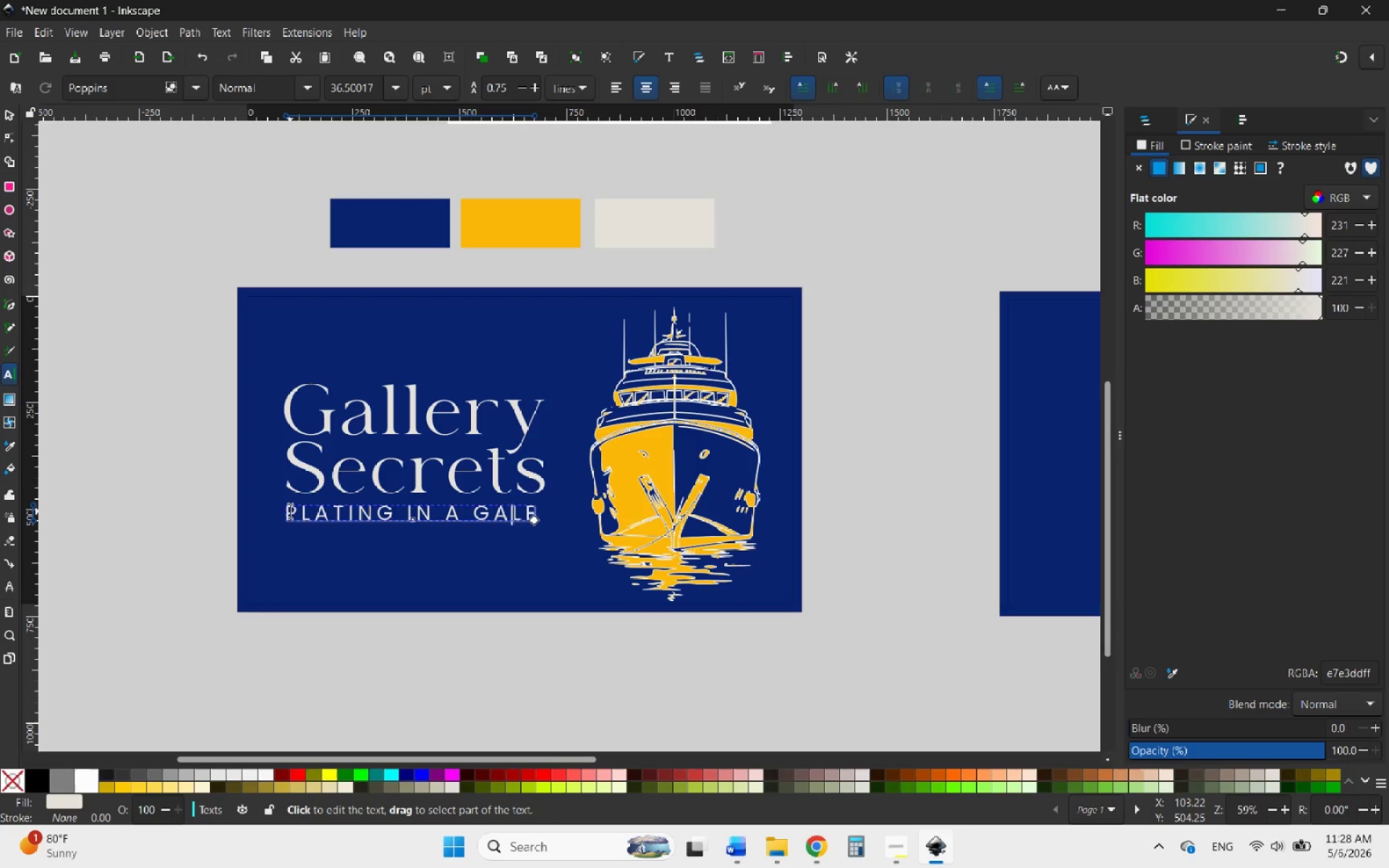 
left_click_drag(start_coordinate=[286, 512], to_coordinate=[534, 516])
 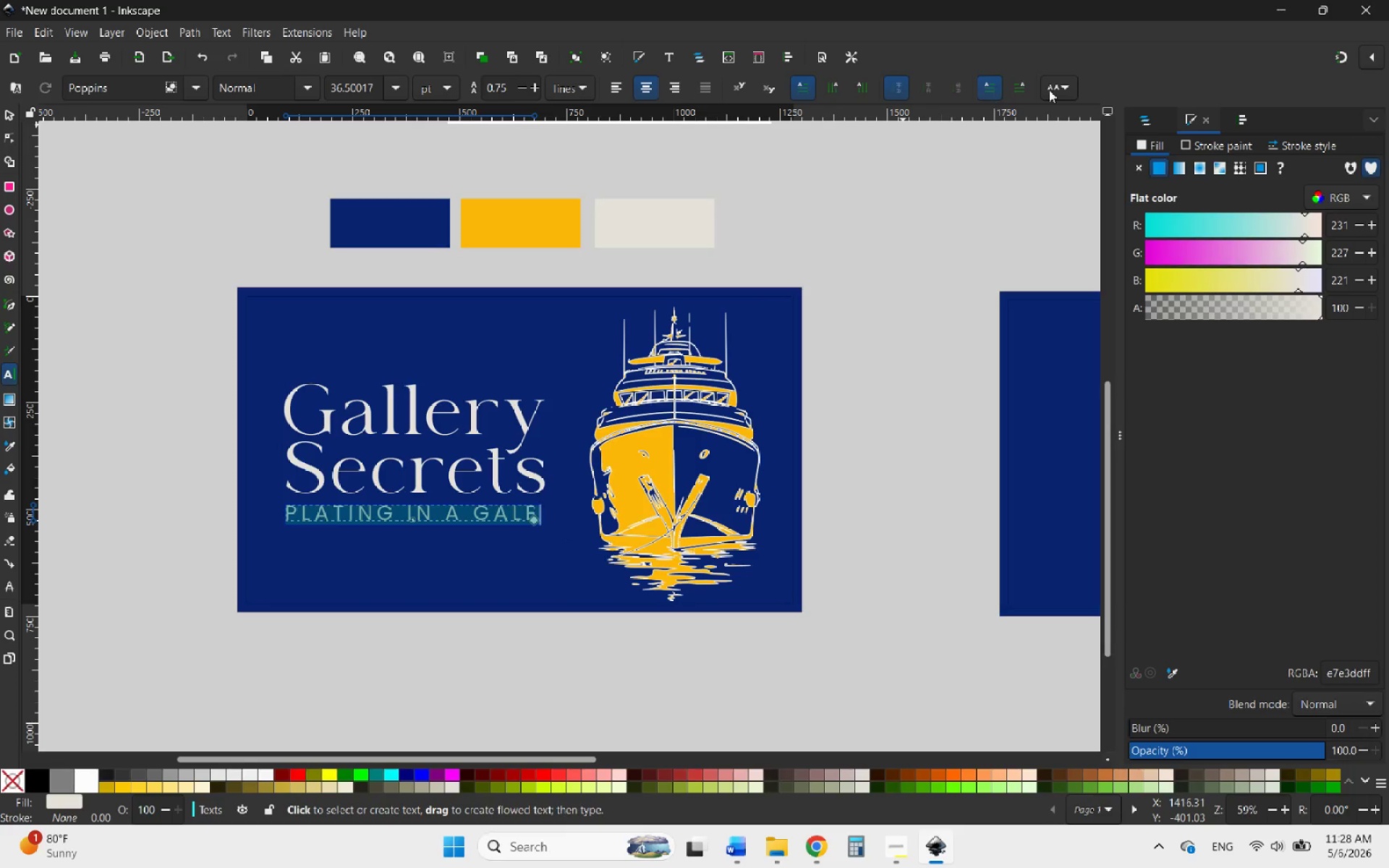 
left_click([1058, 88])
 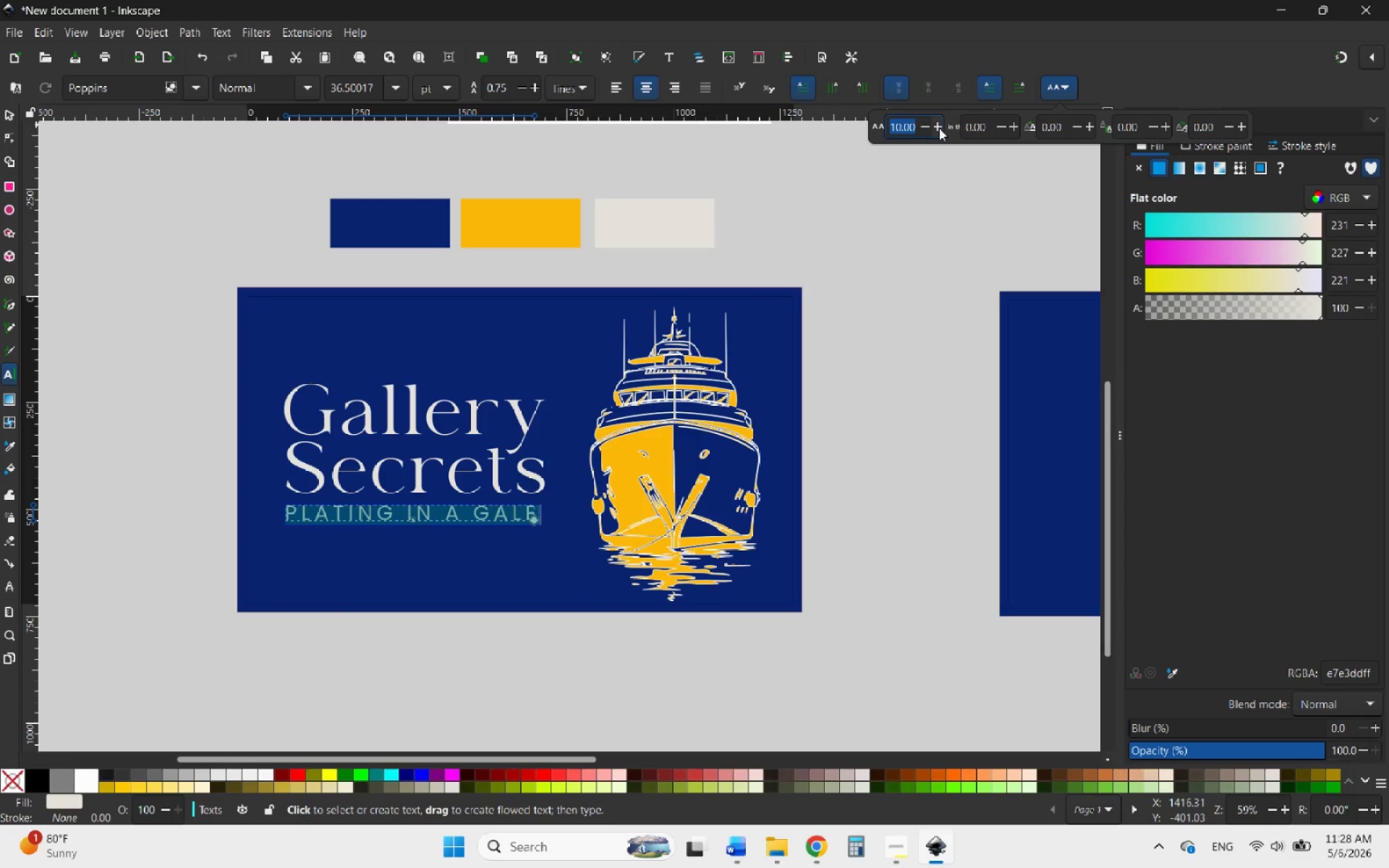 
double_click([939, 128])
 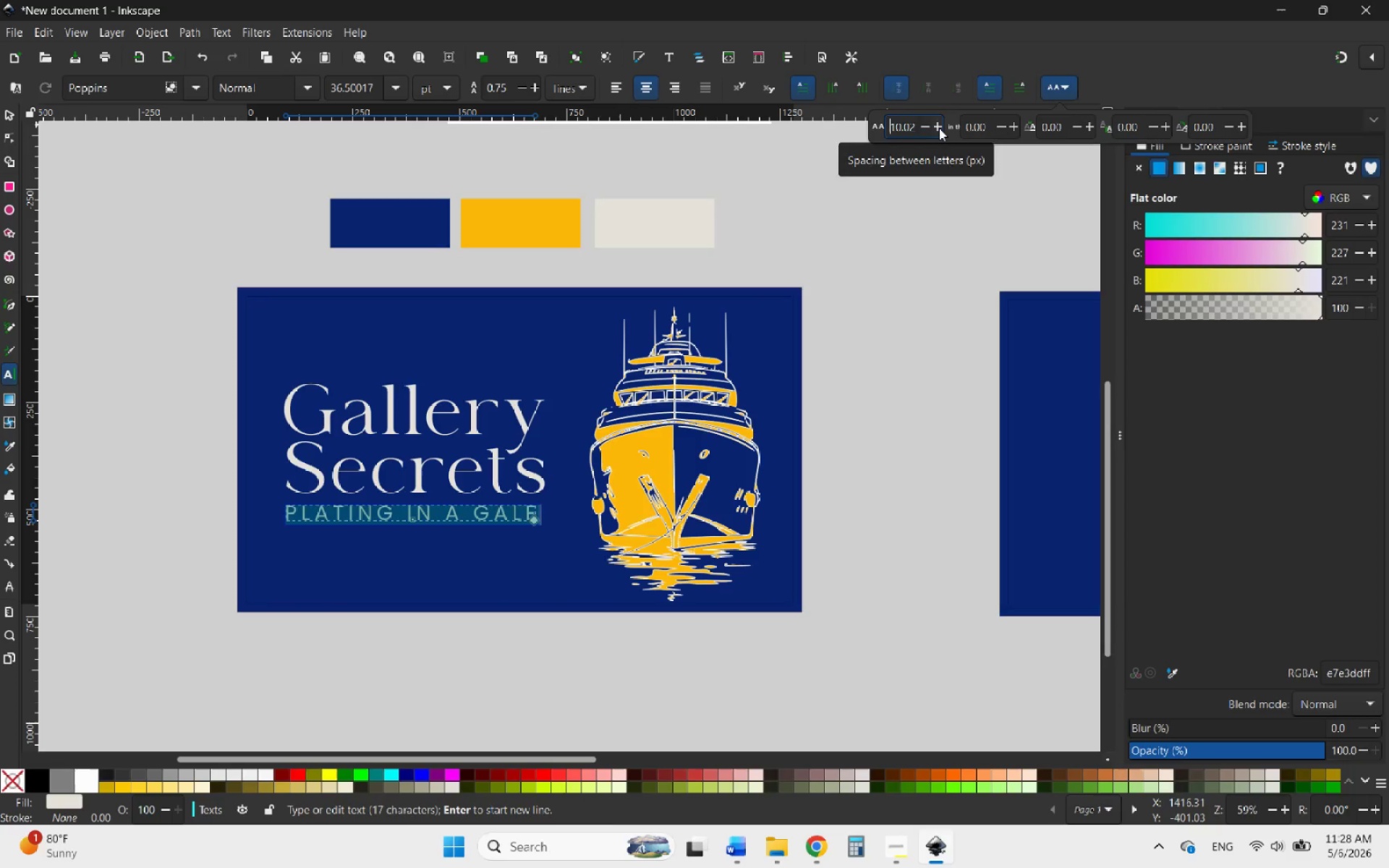 
triple_click([939, 128])
 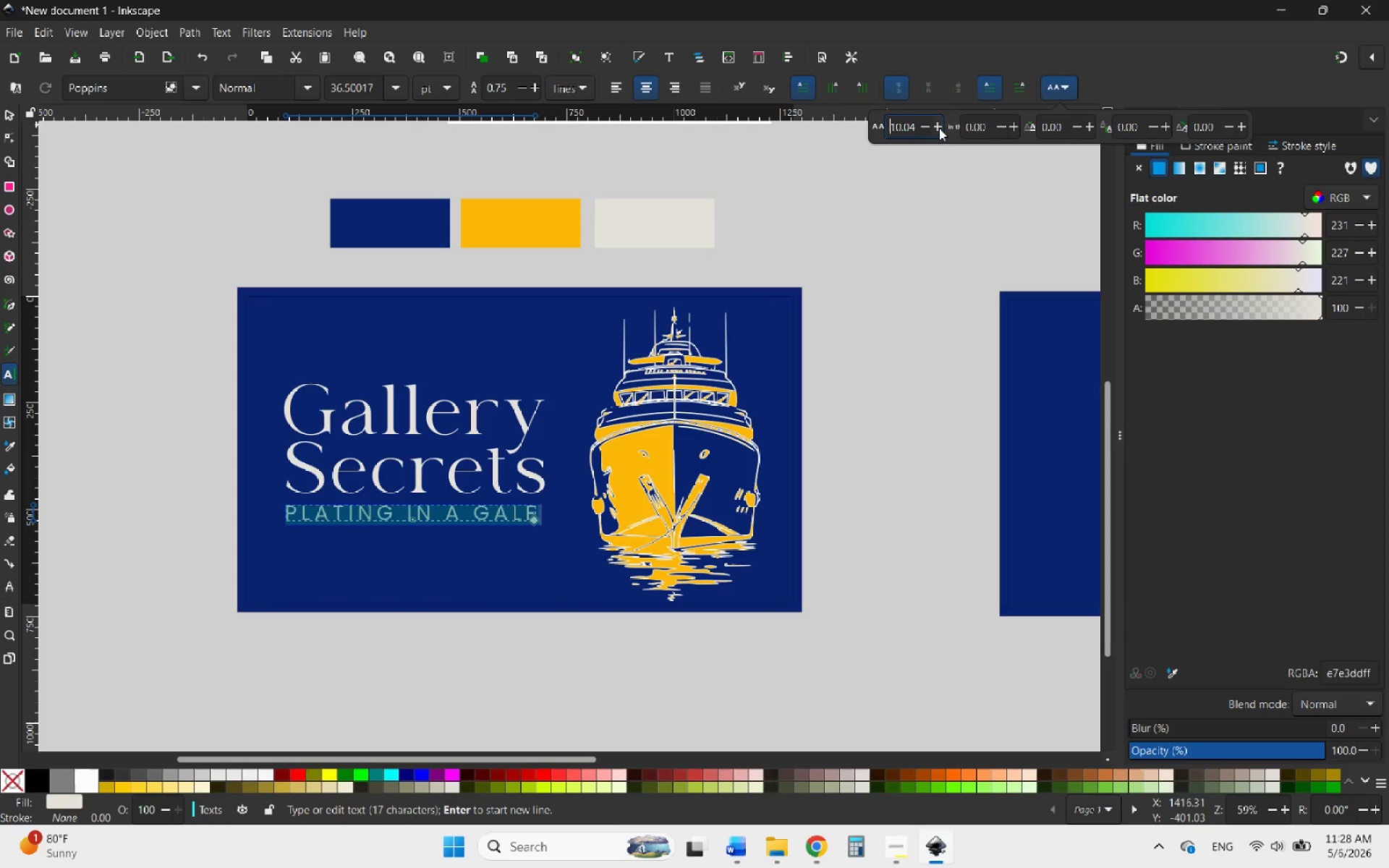 
triple_click([939, 128])
 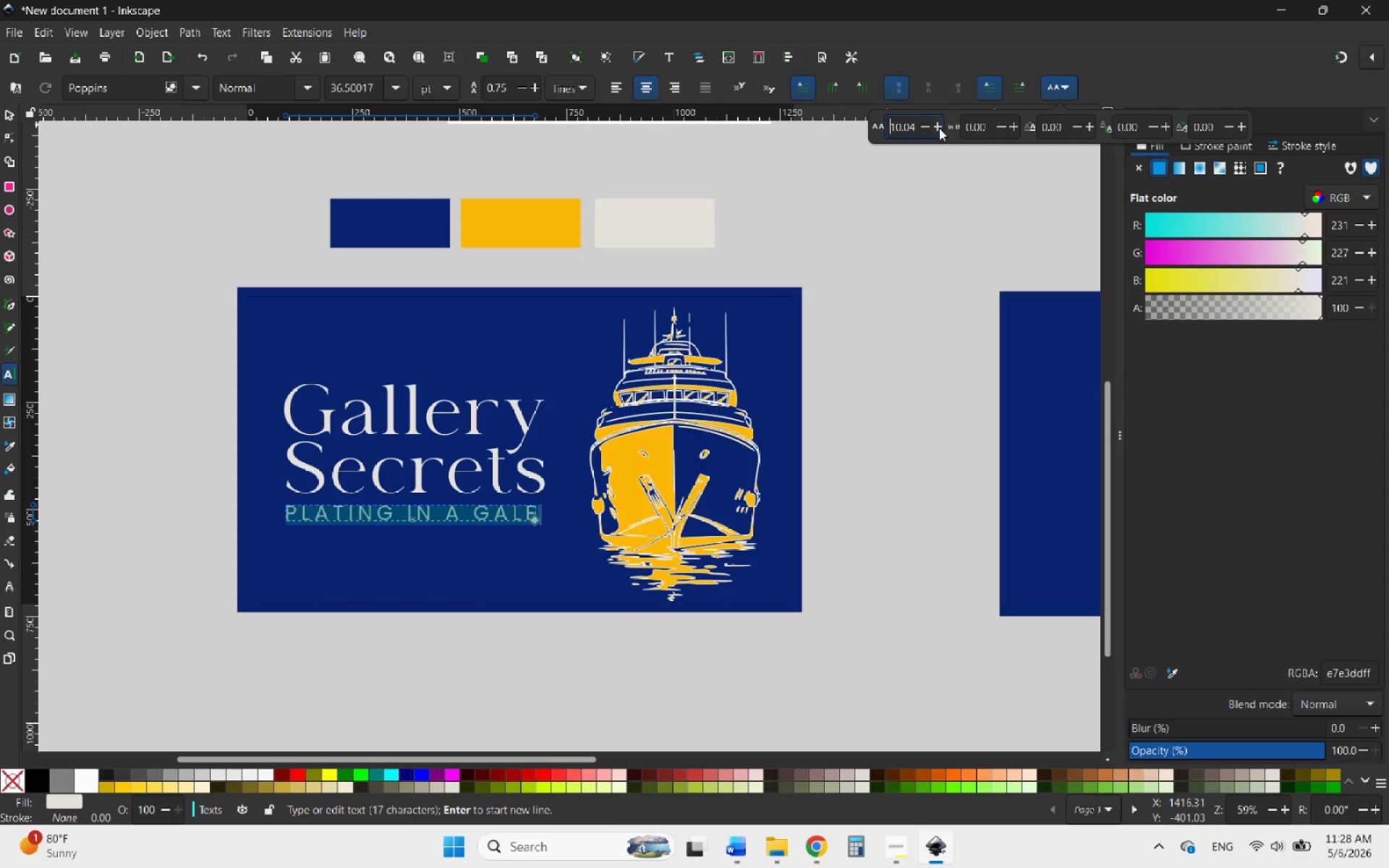 
triple_click([939, 128])
 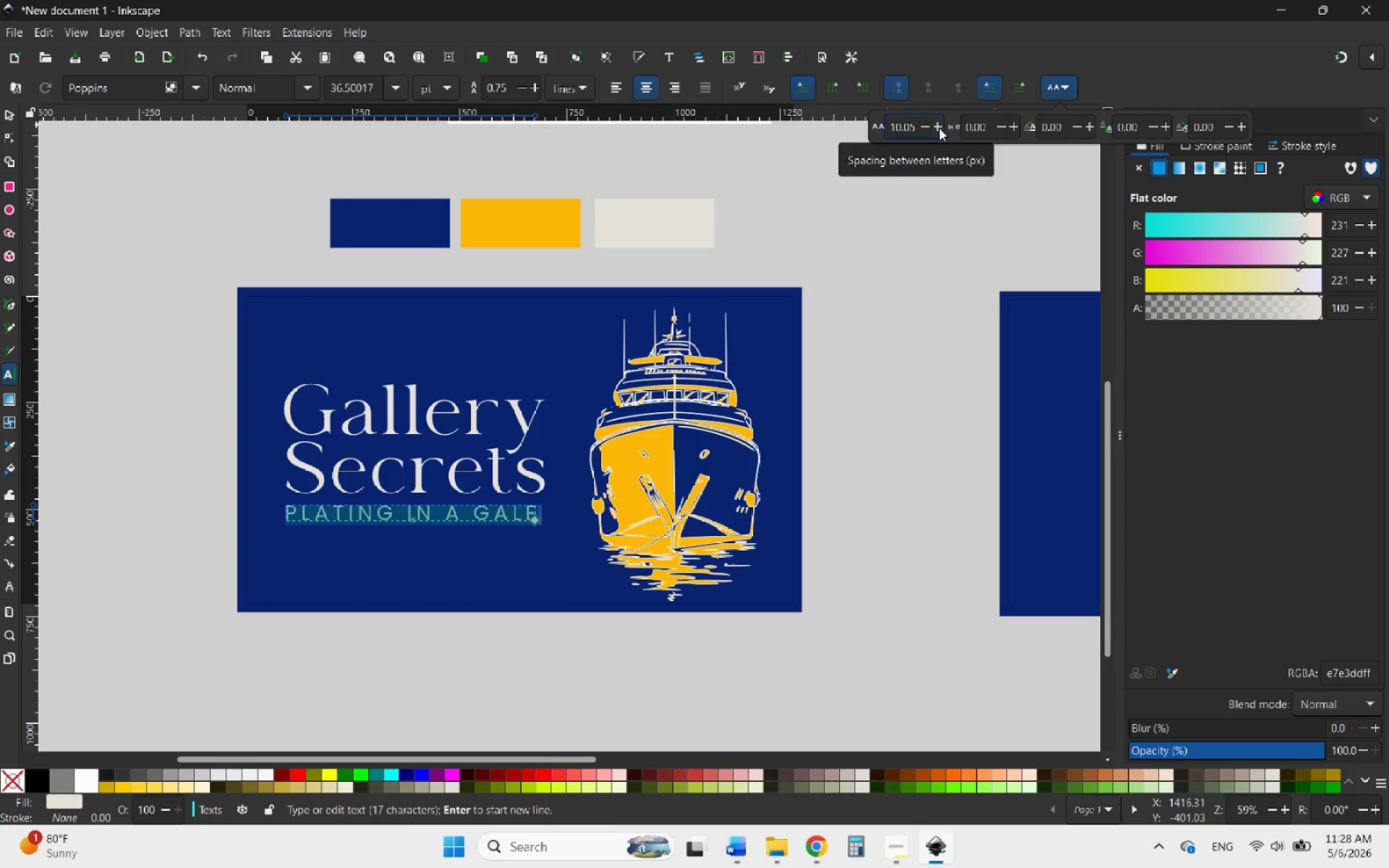 
triple_click([939, 128])
 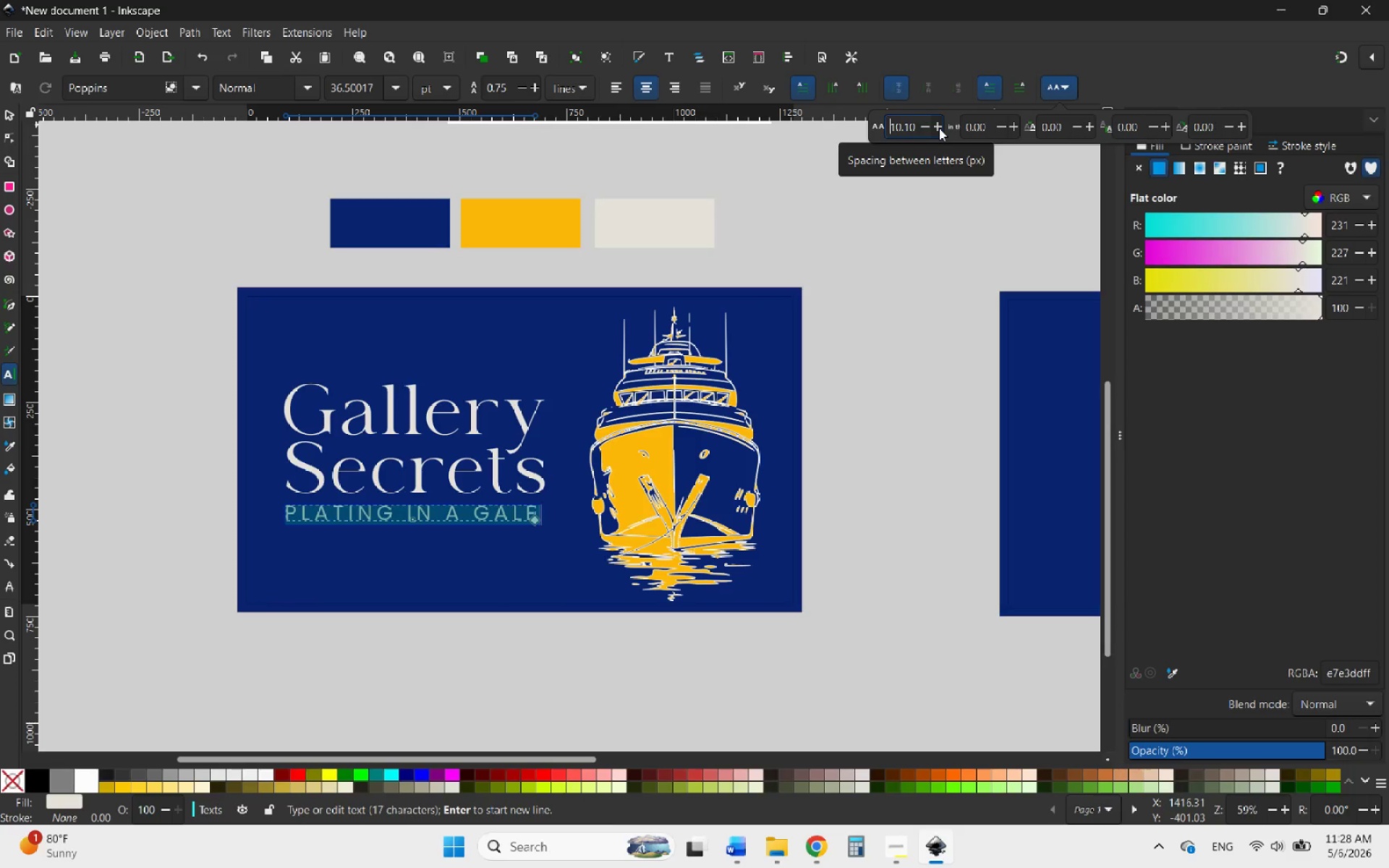 
triple_click([939, 128])
 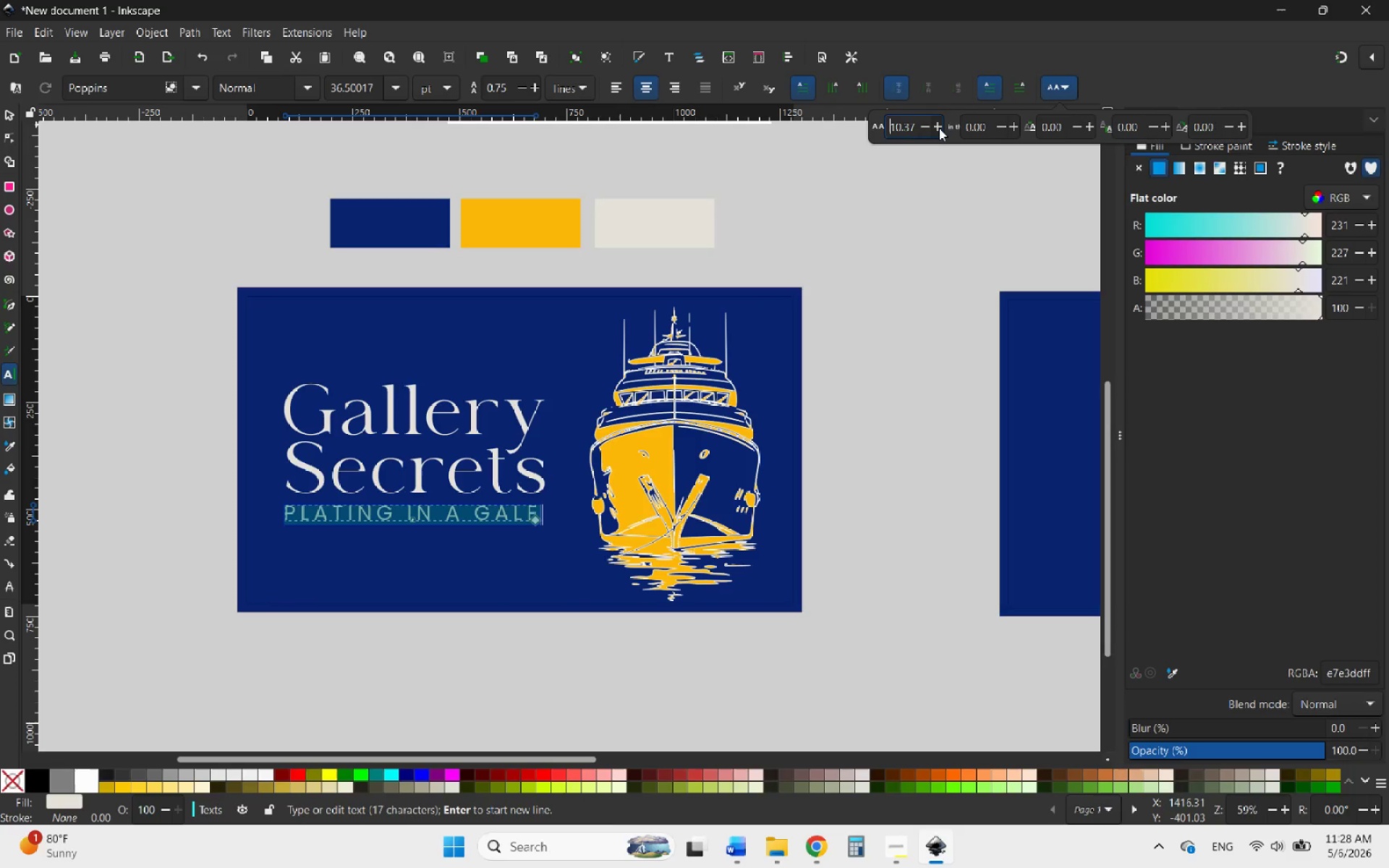 
double_click([939, 128])
 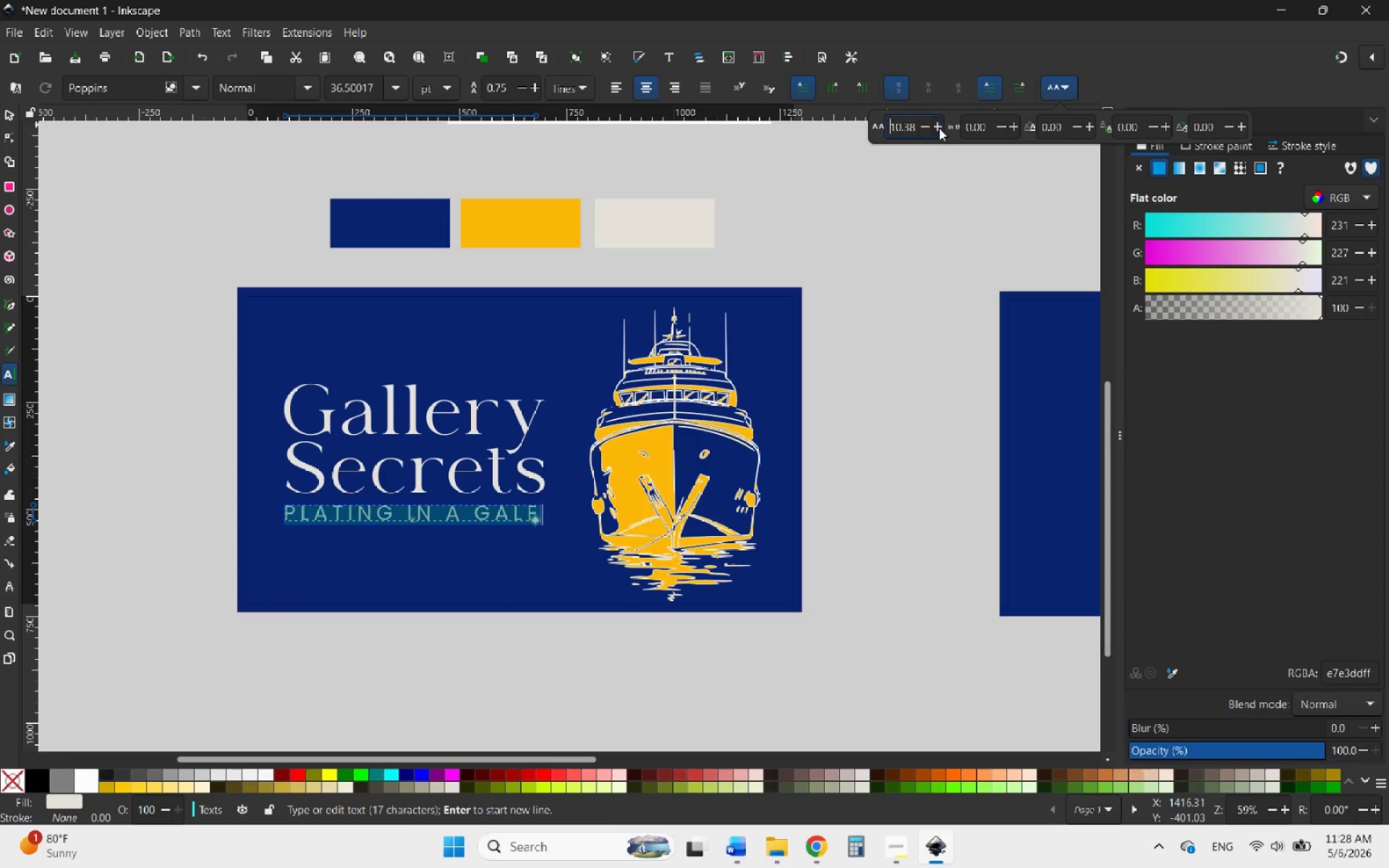 
triple_click([939, 128])
 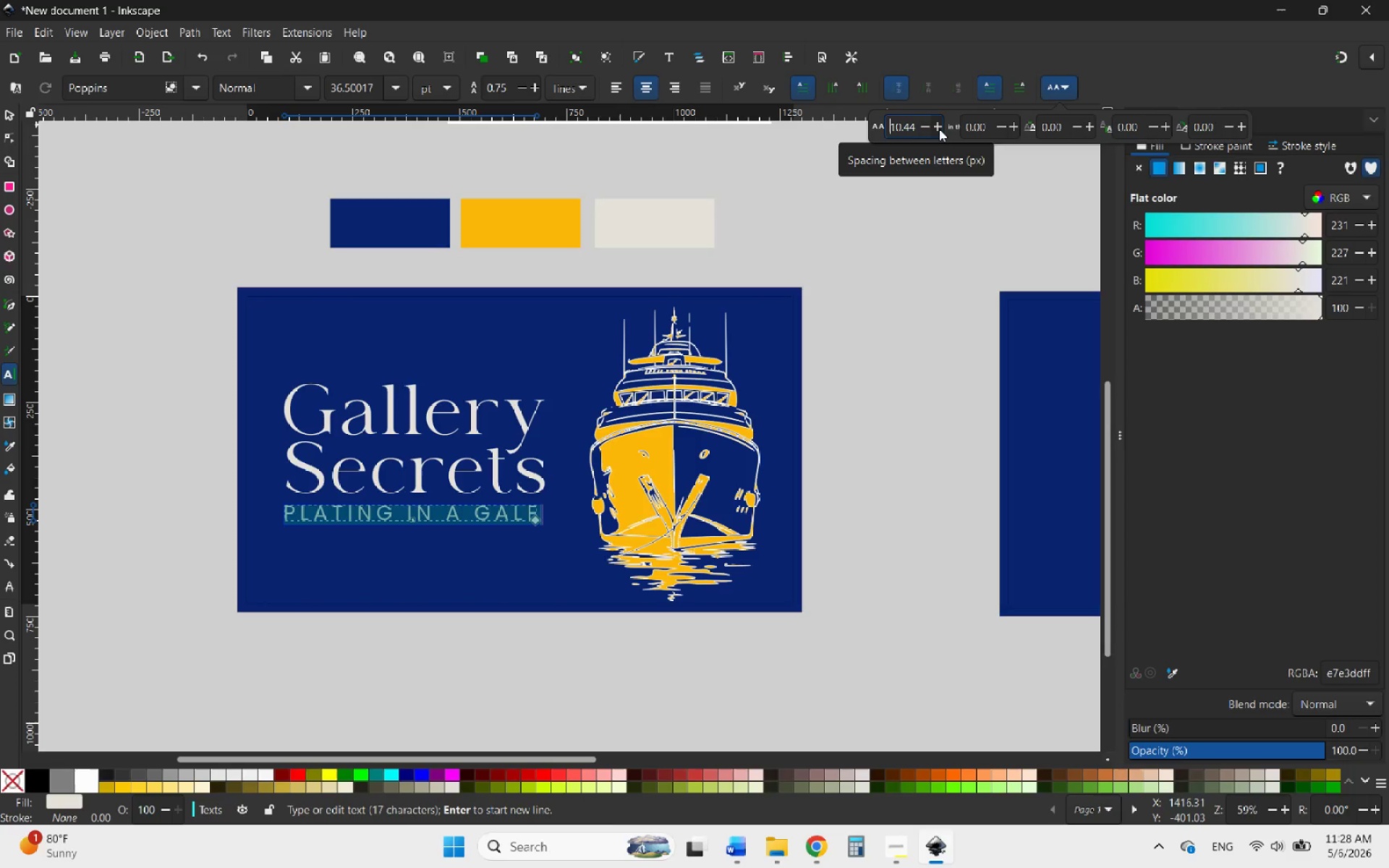 
triple_click([939, 129])
 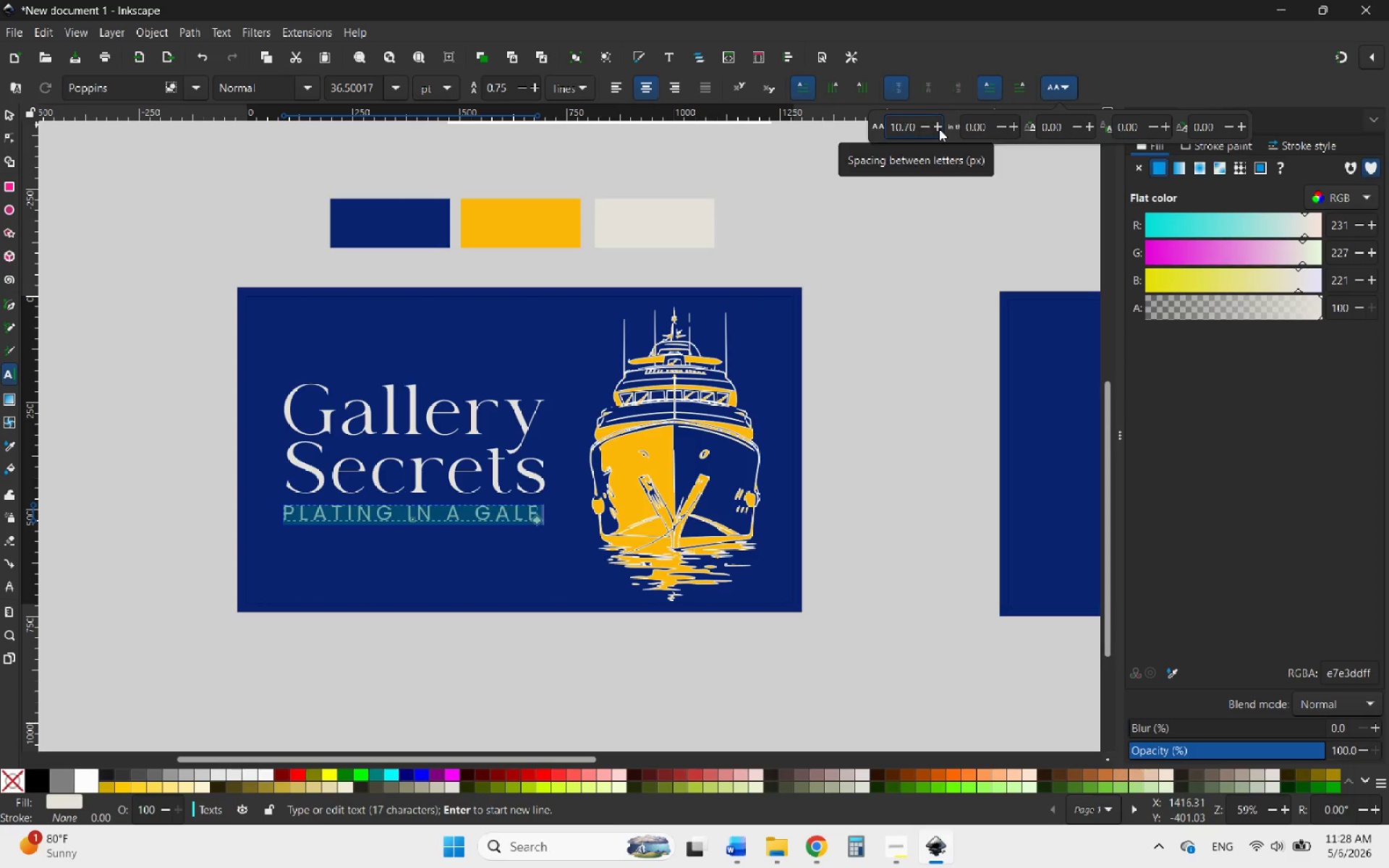 
double_click([939, 129])
 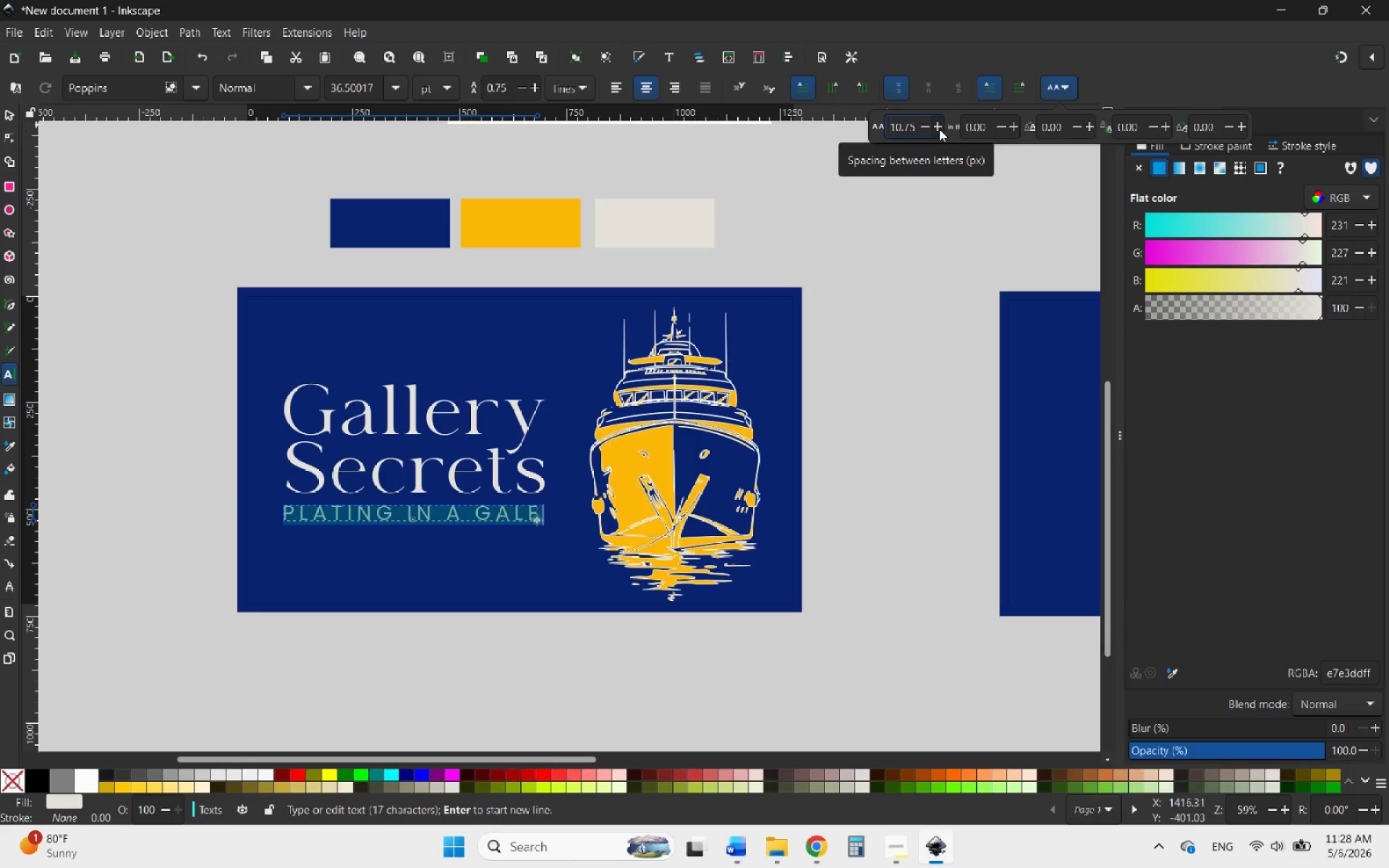 
triple_click([939, 129])
 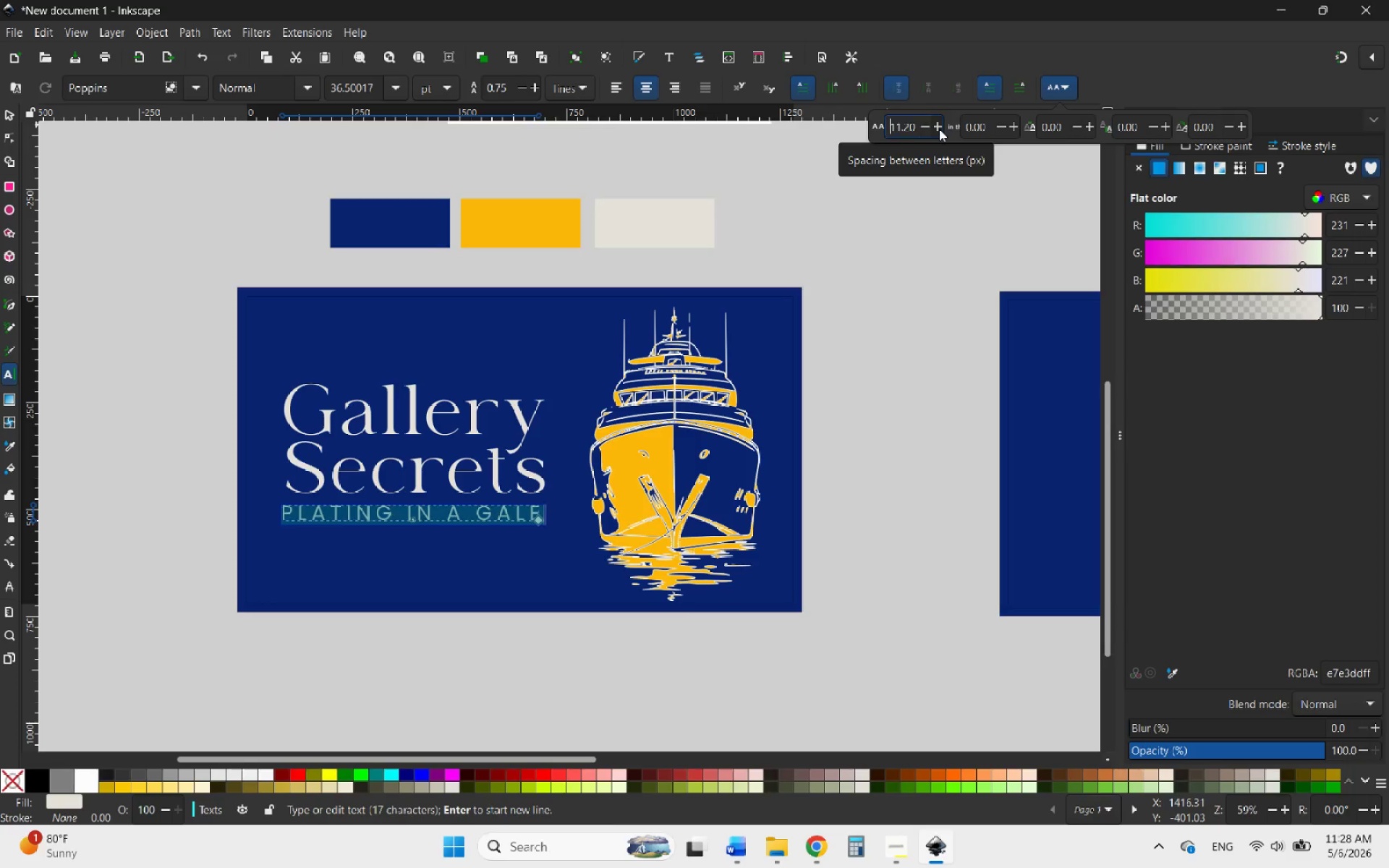 
left_click([939, 129])
 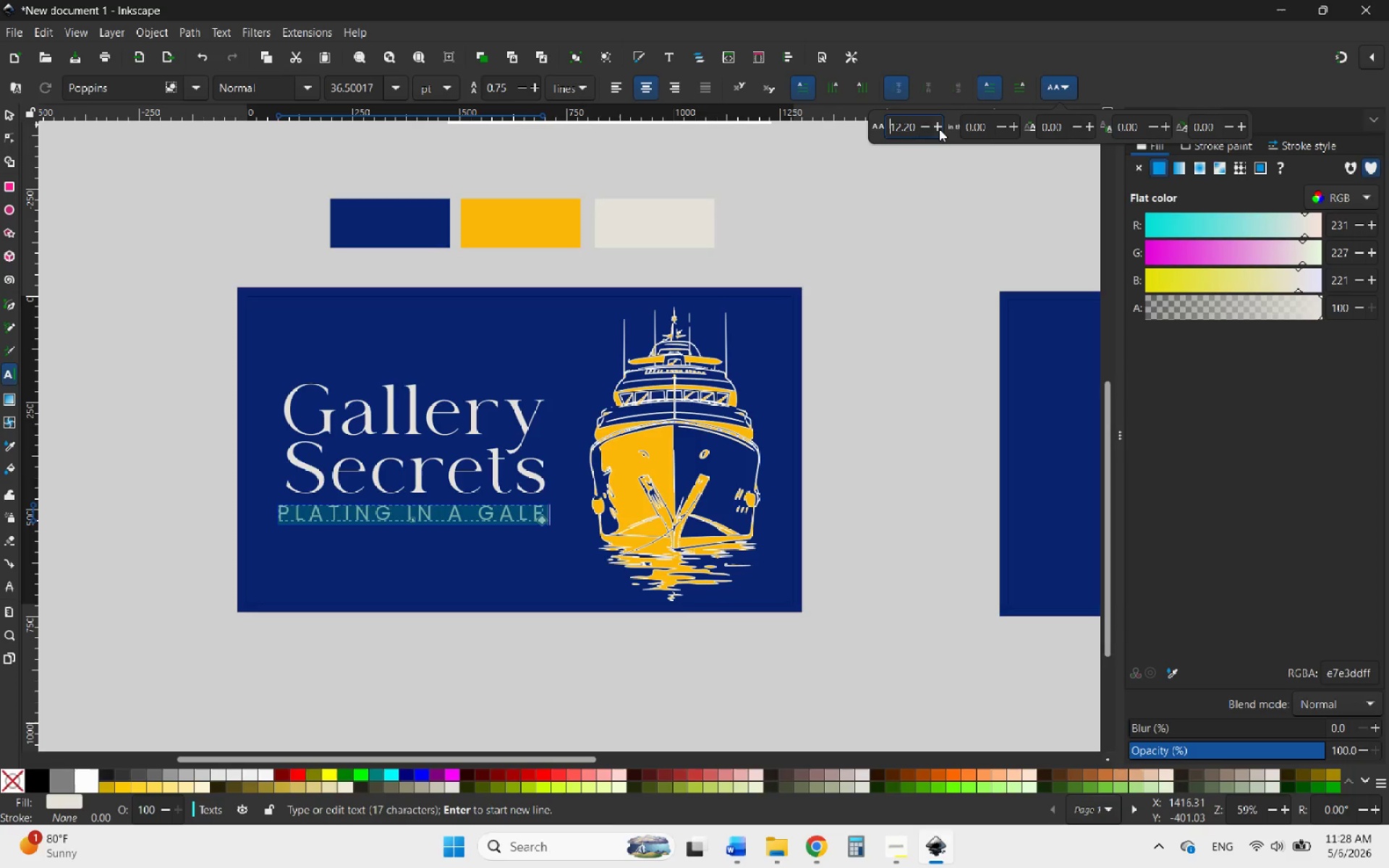 
double_click([939, 129])
 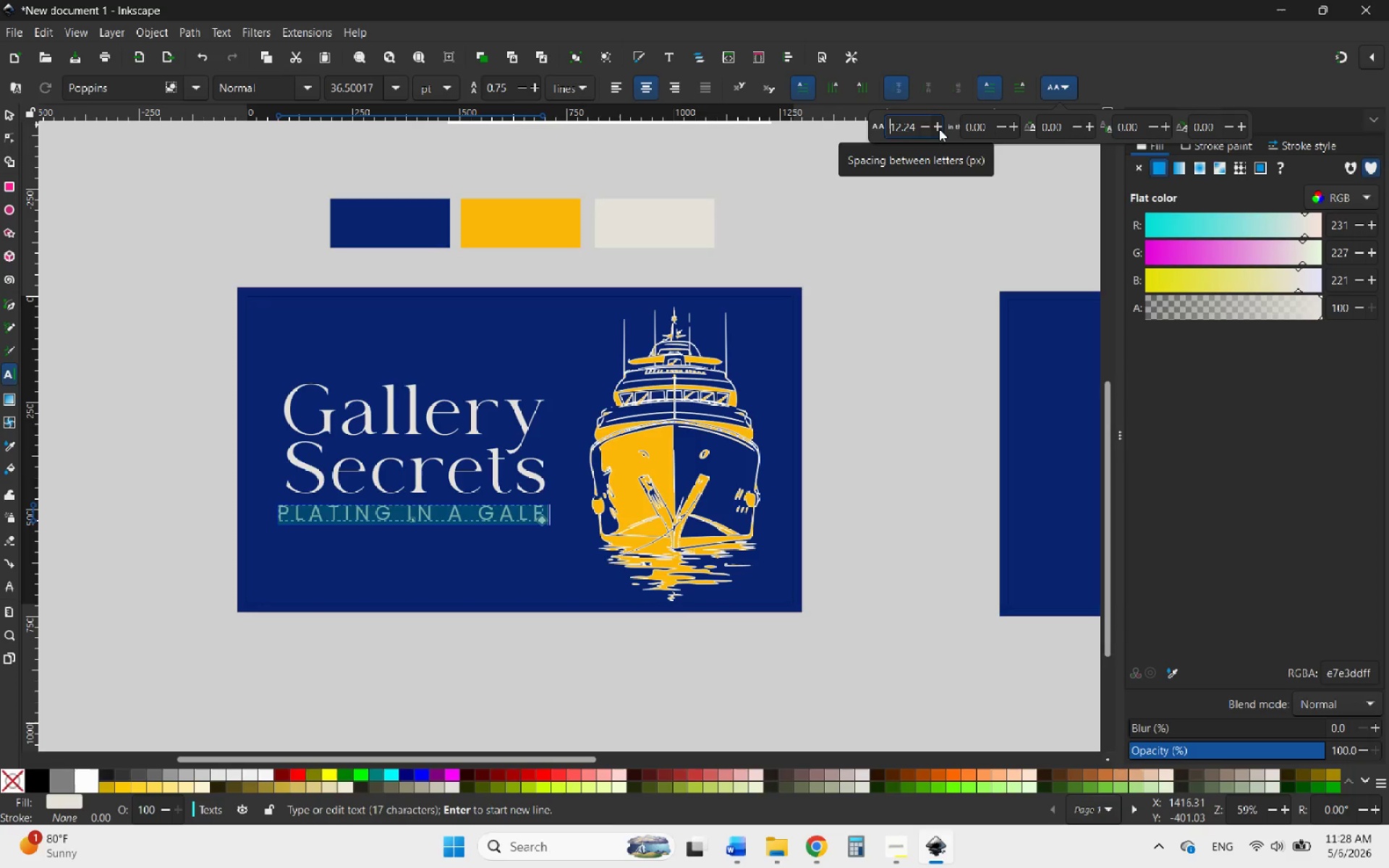 
triple_click([939, 129])
 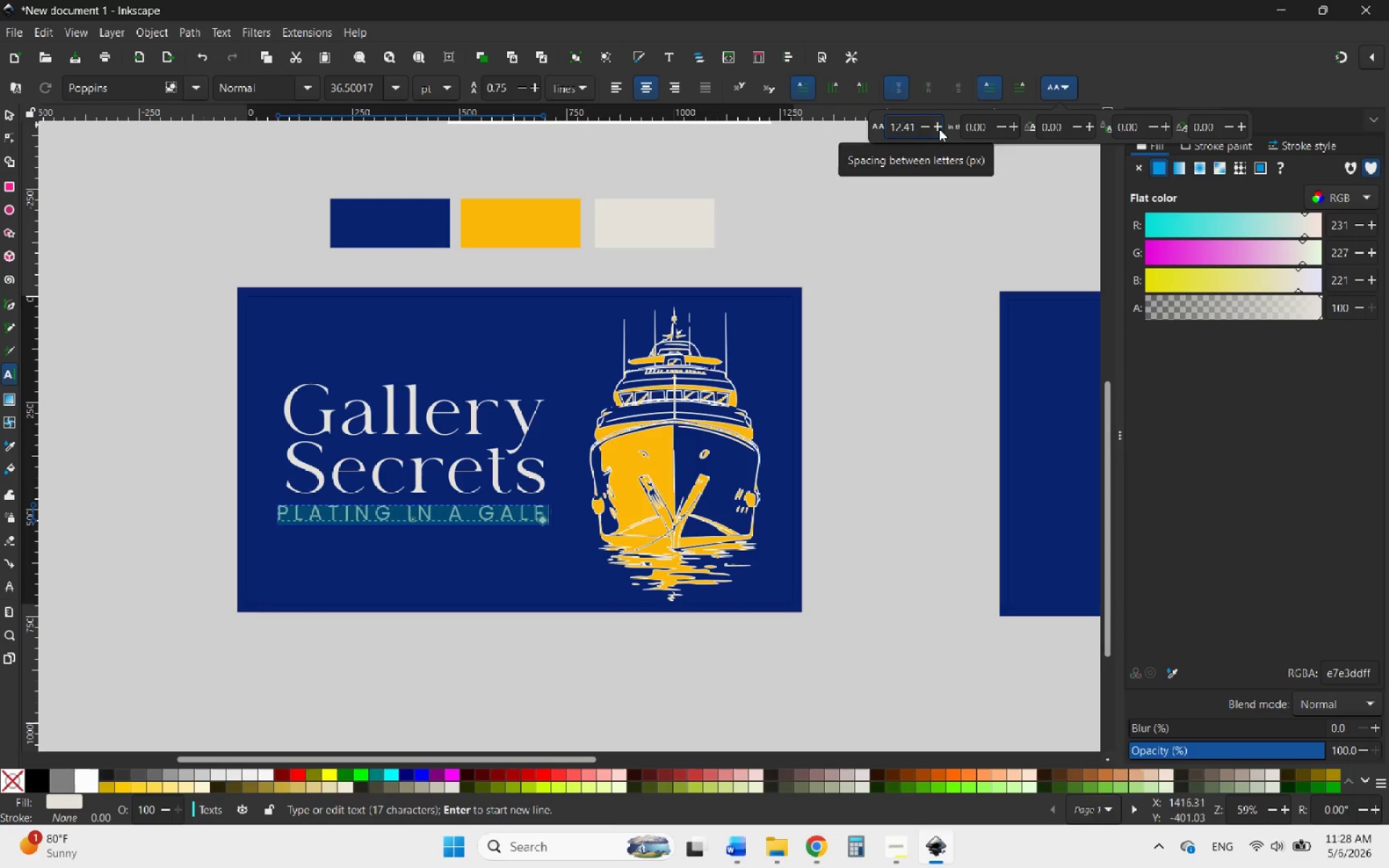 
double_click([939, 129])
 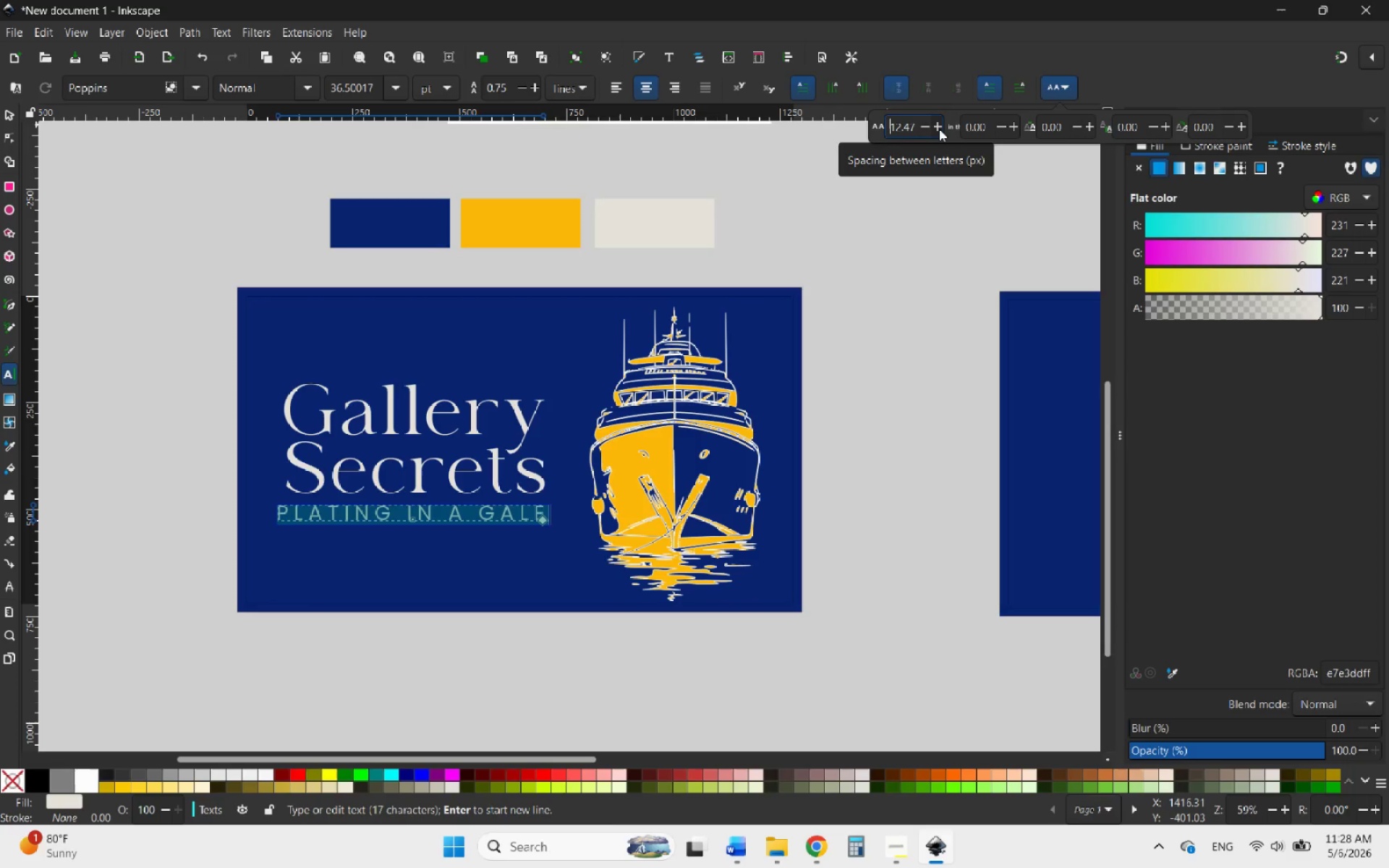 
triple_click([939, 129])
 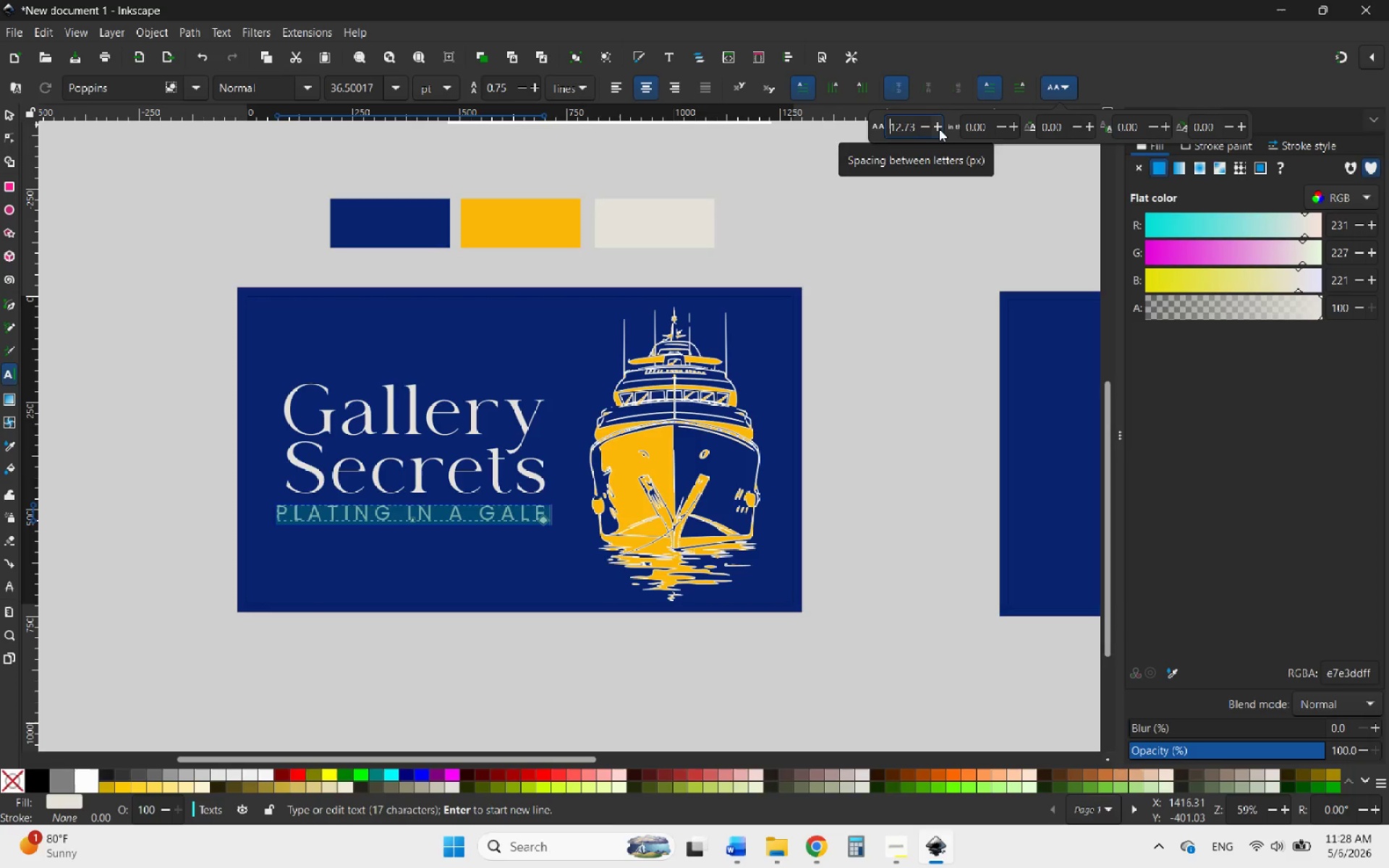 
double_click([939, 129])
 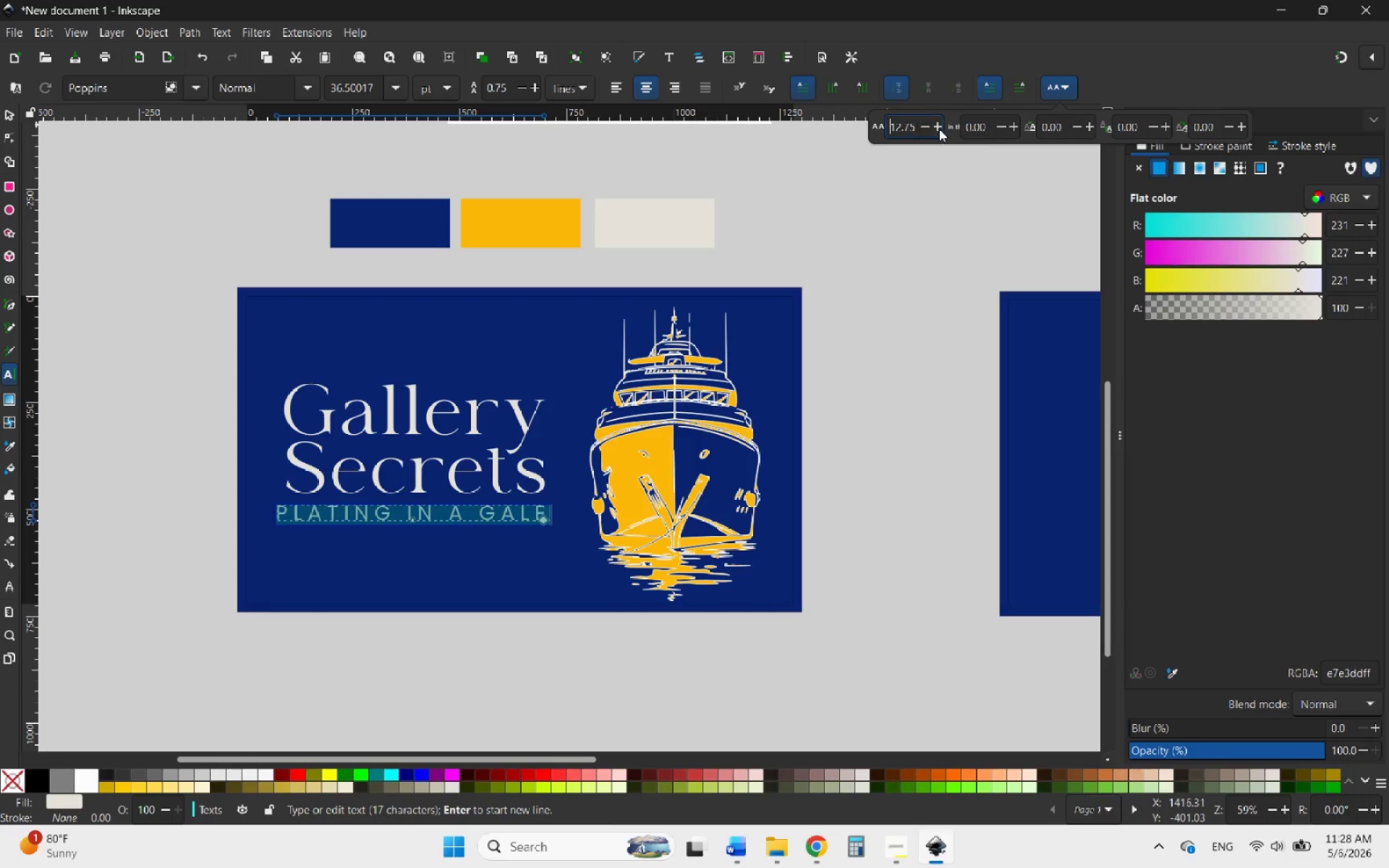 
triple_click([939, 129])
 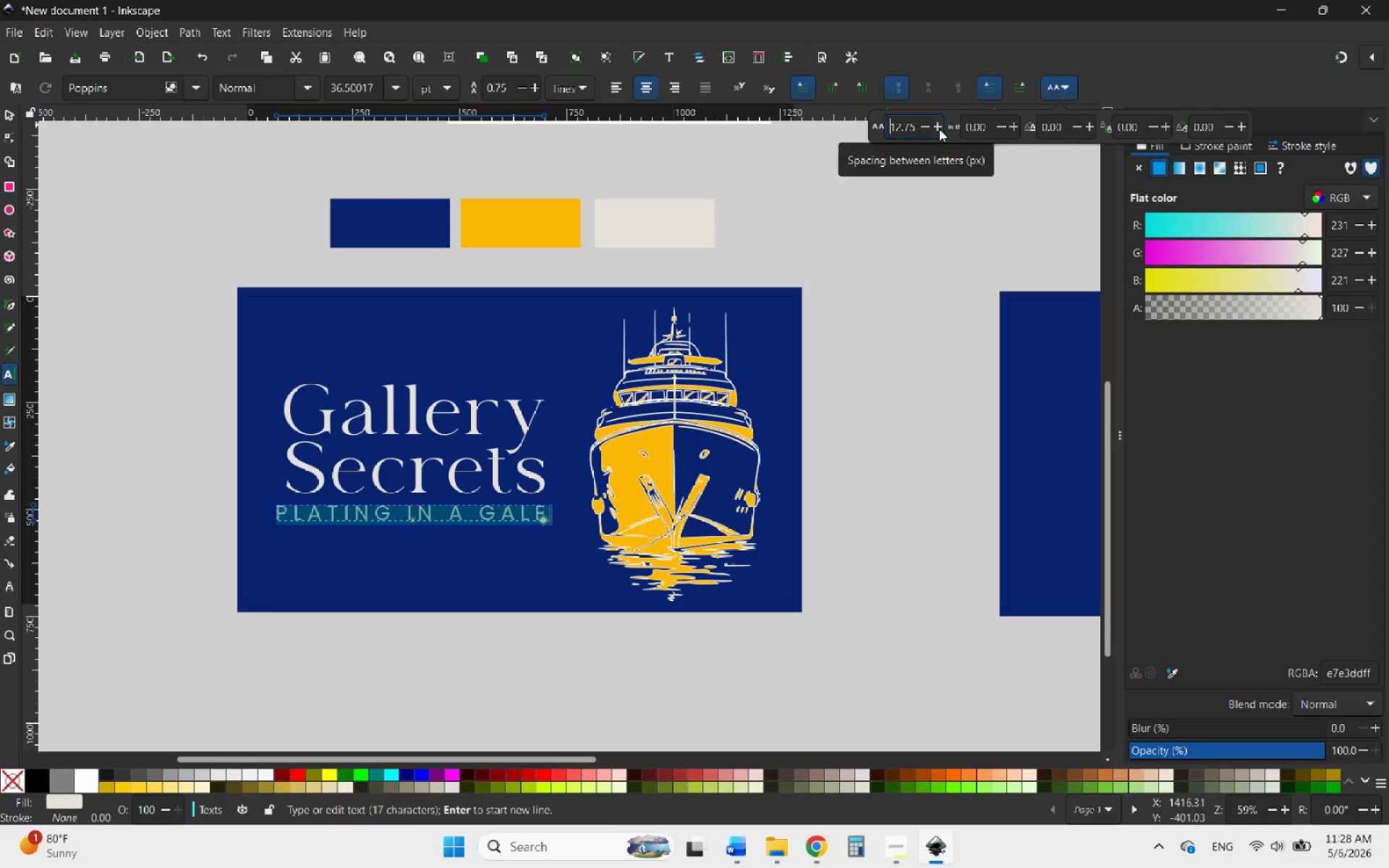 
triple_click([939, 129])
 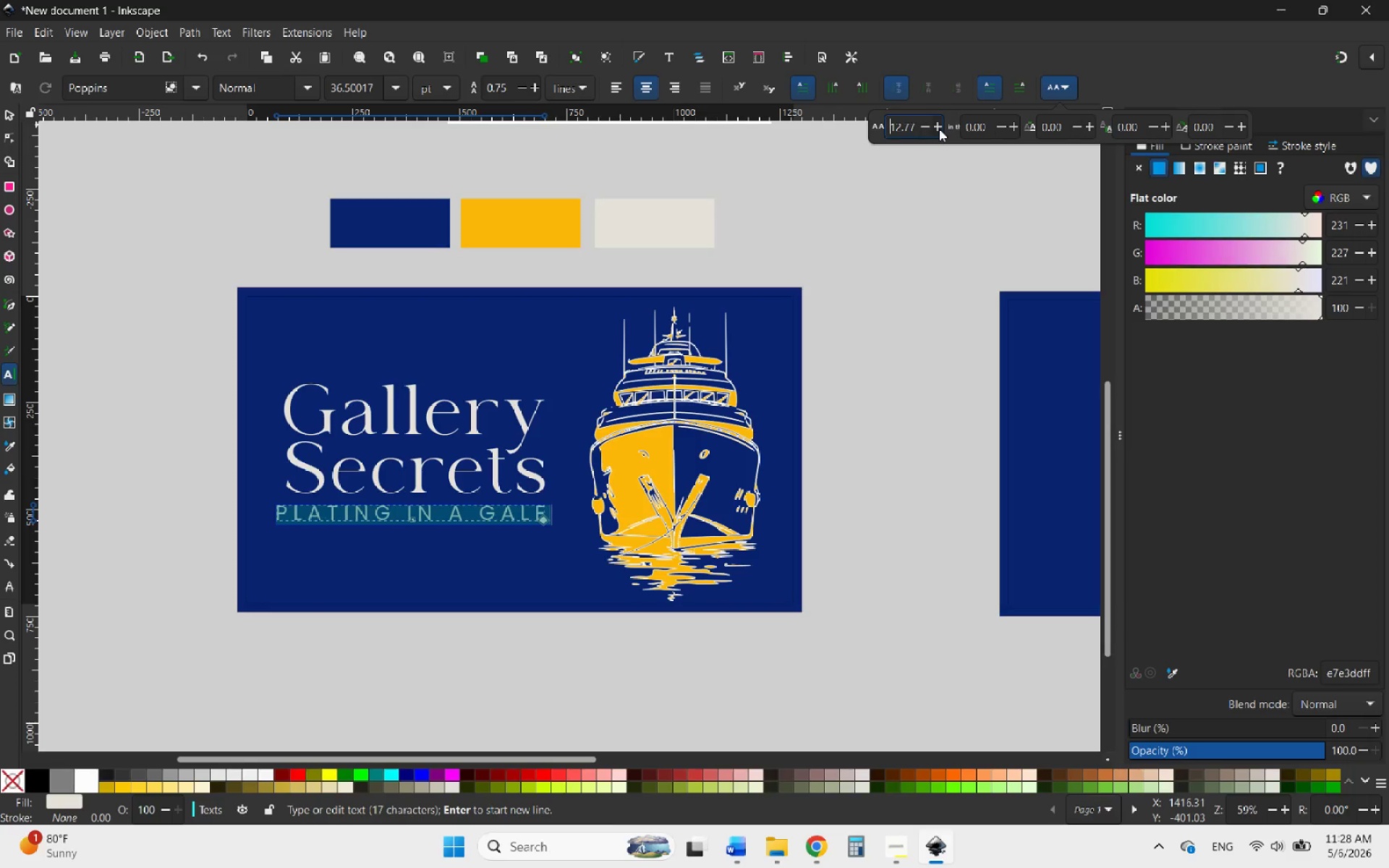 
triple_click([939, 129])
 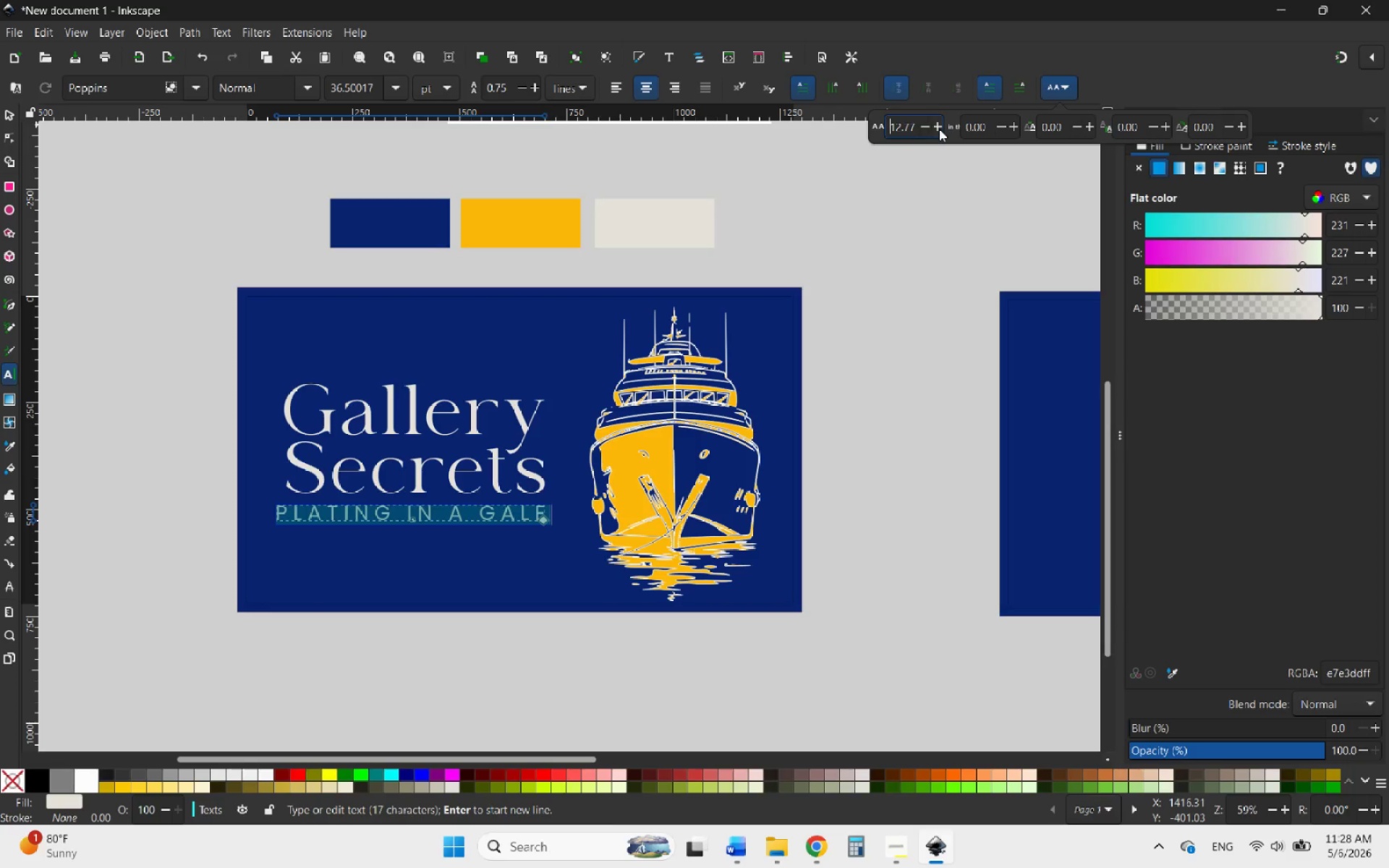 
triple_click([939, 129])
 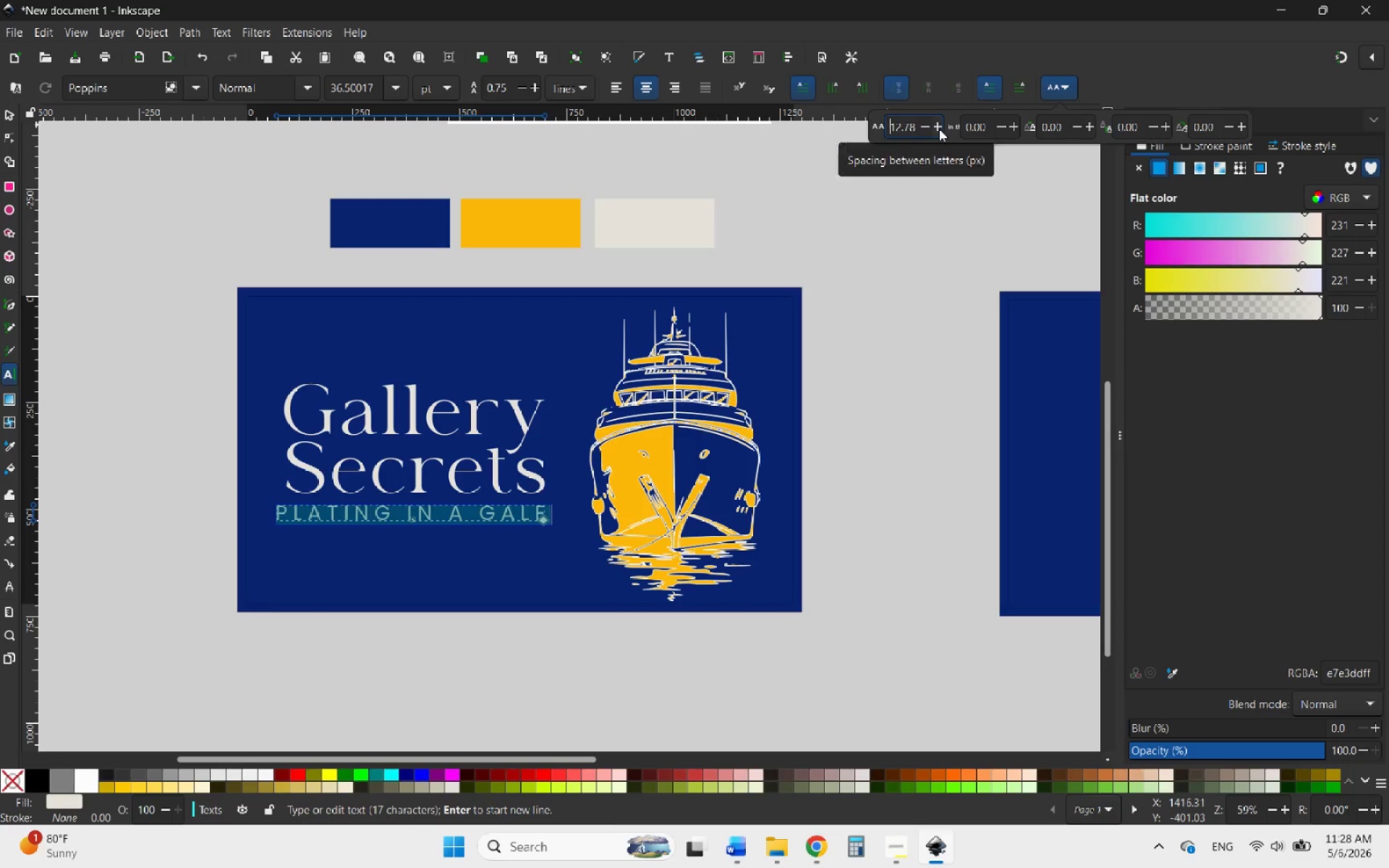 
triple_click([939, 129])
 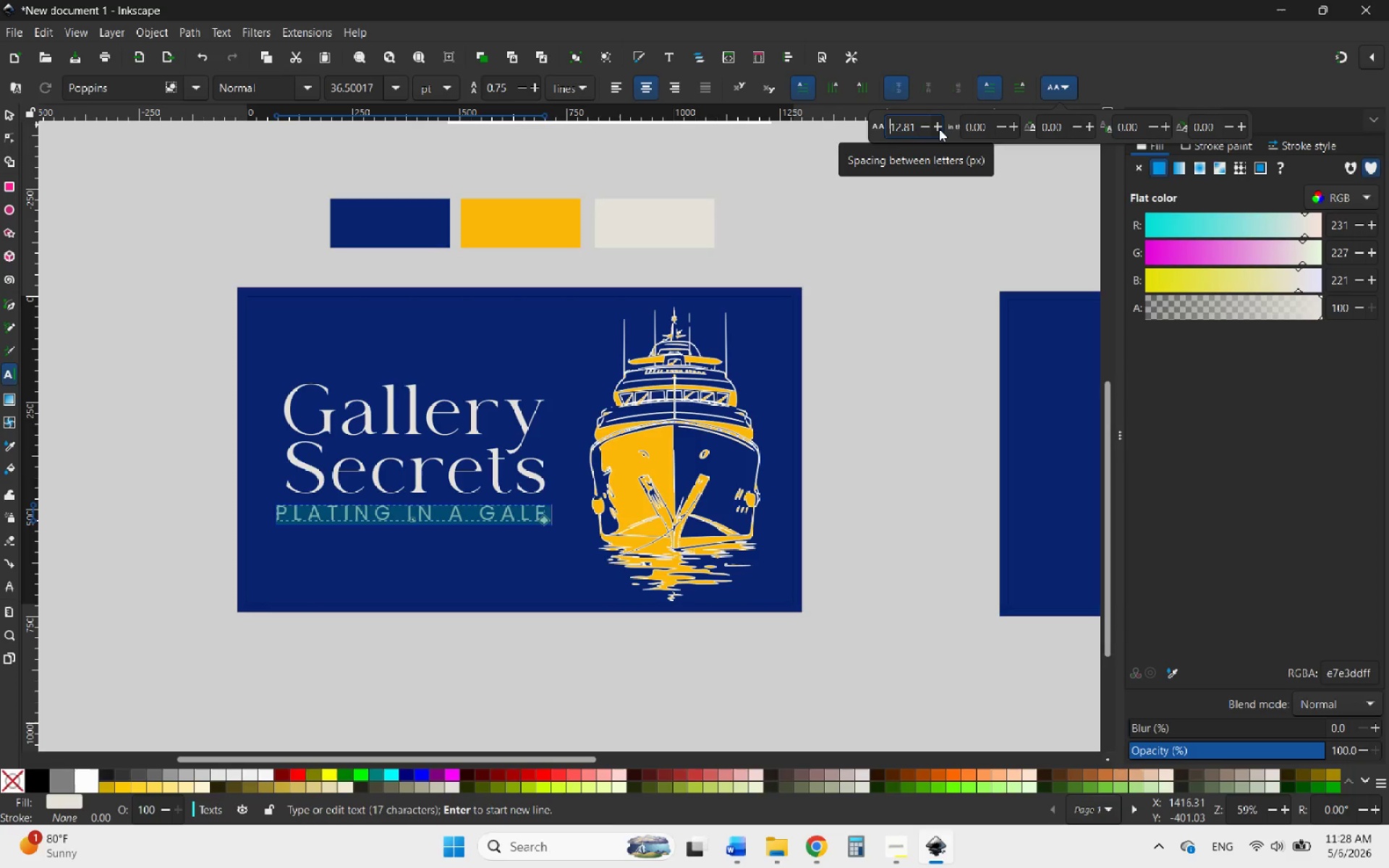 
triple_click([939, 129])
 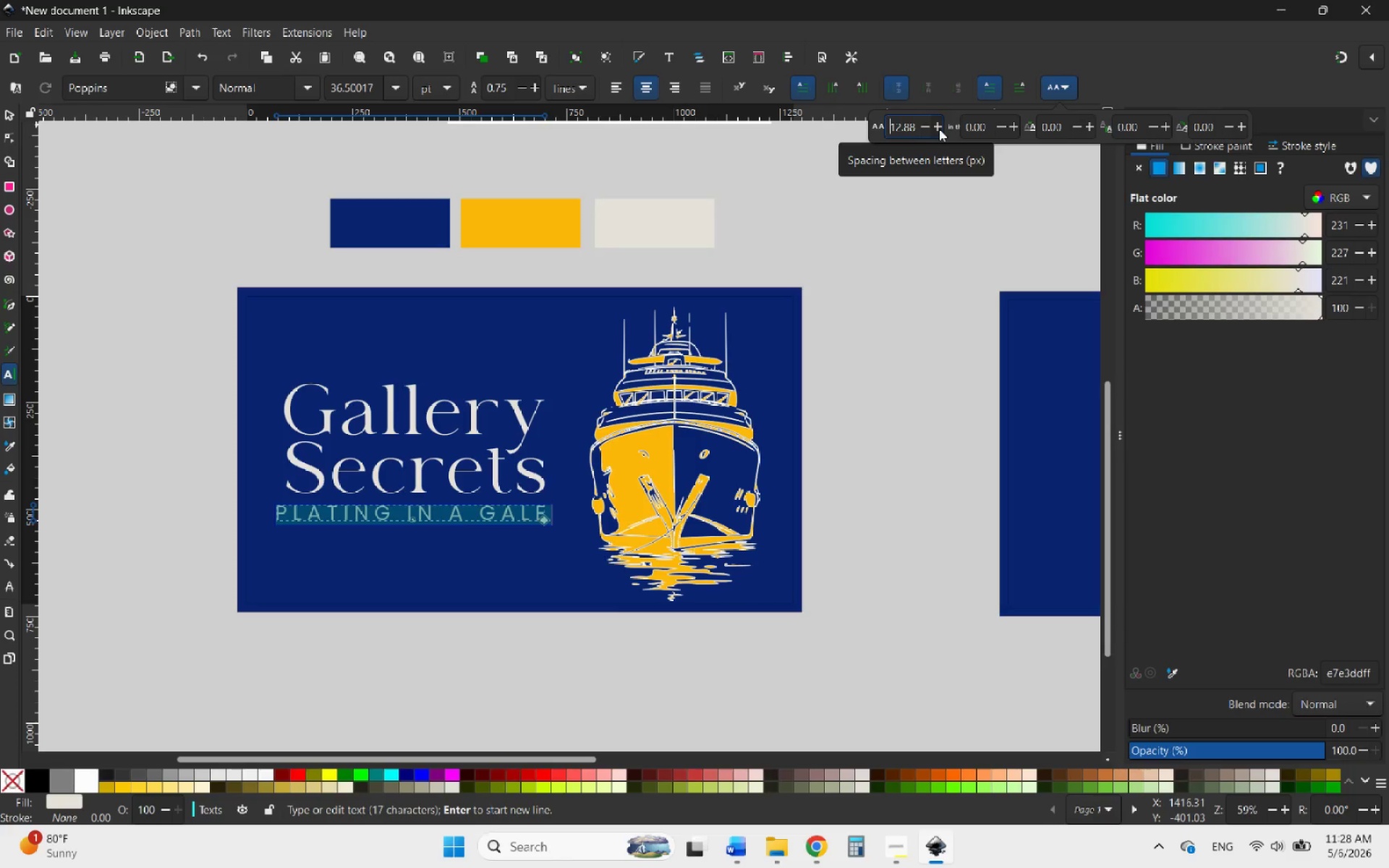 
left_click([939, 129])
 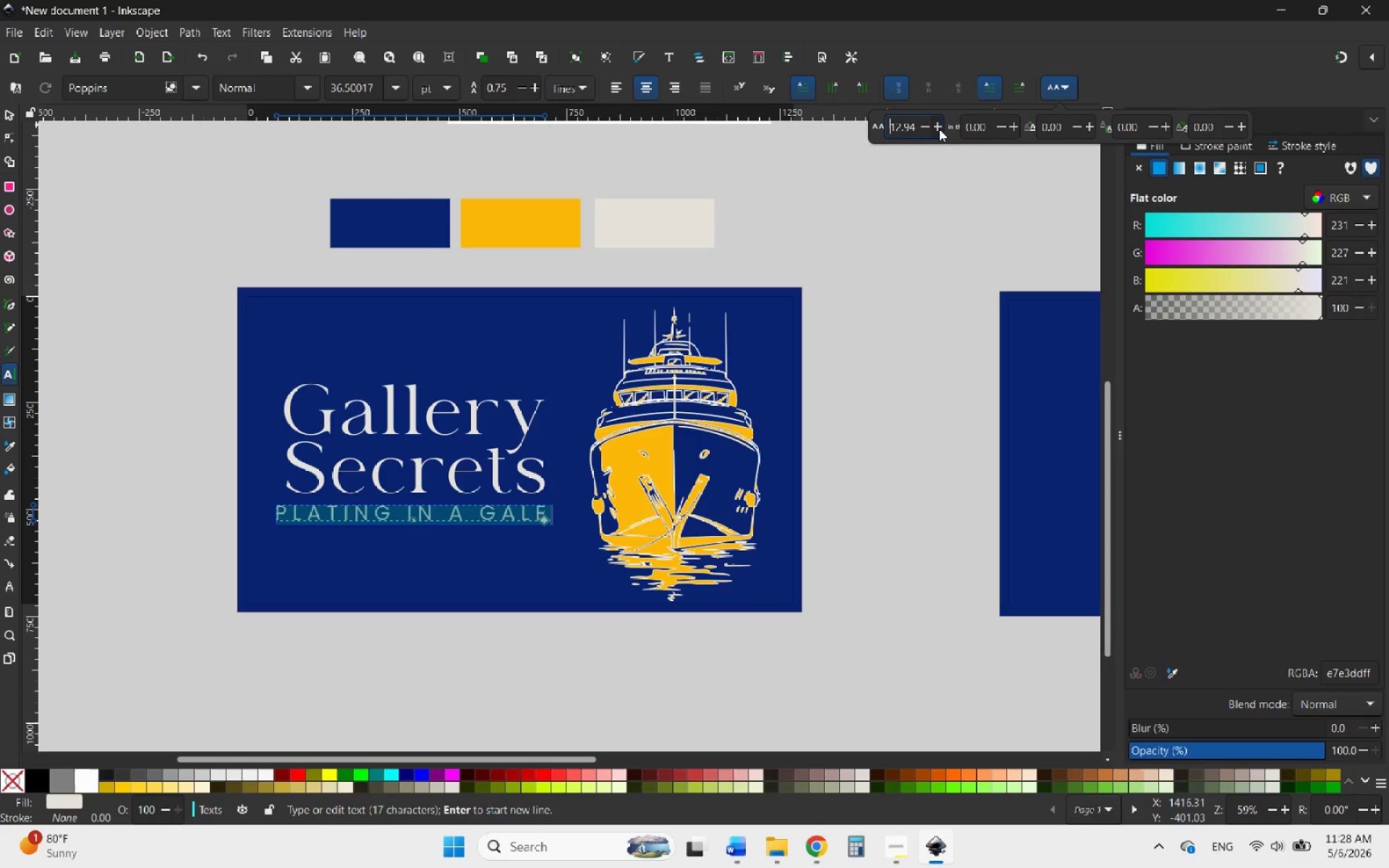 
double_click([939, 129])
 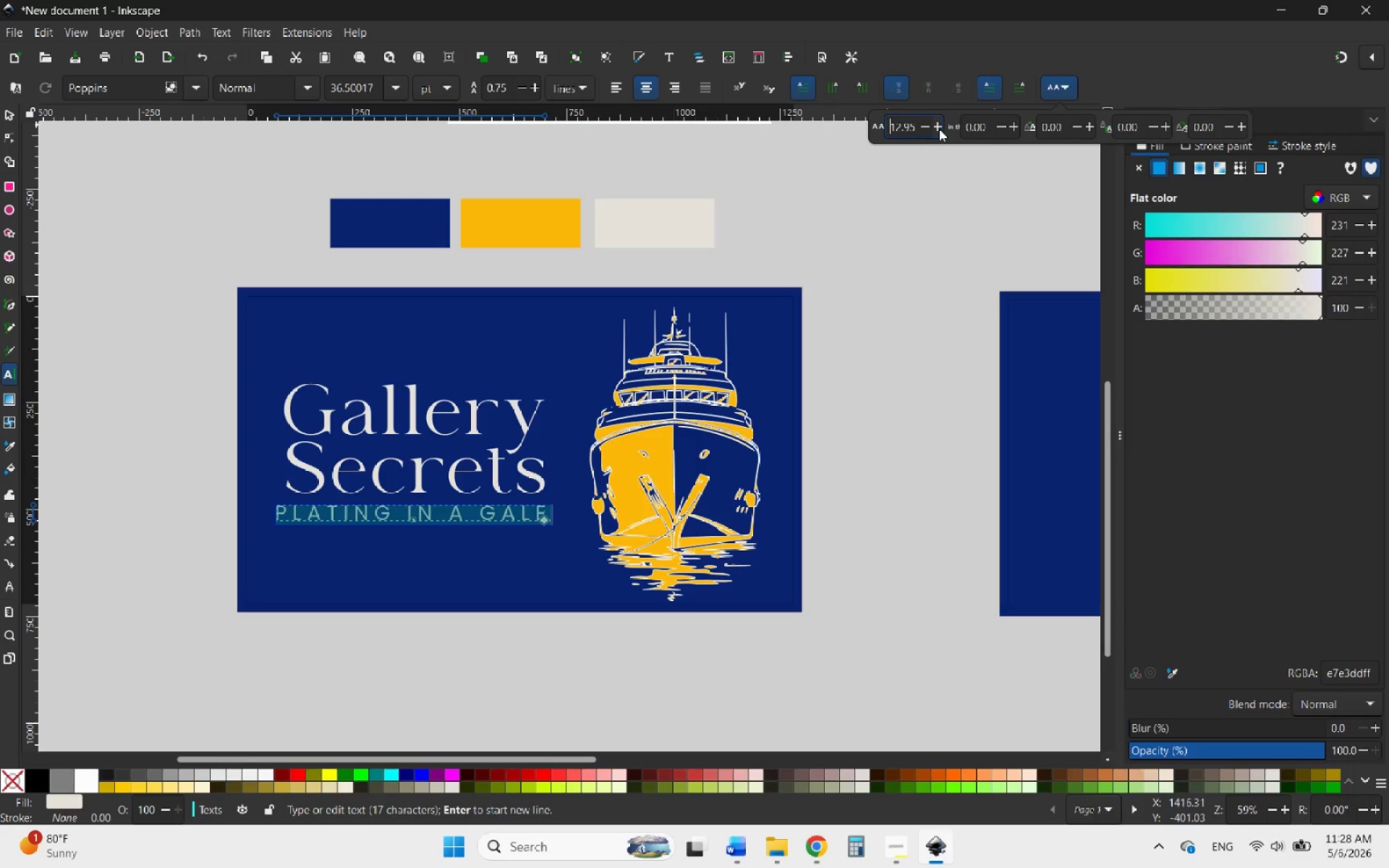 
triple_click([939, 129])
 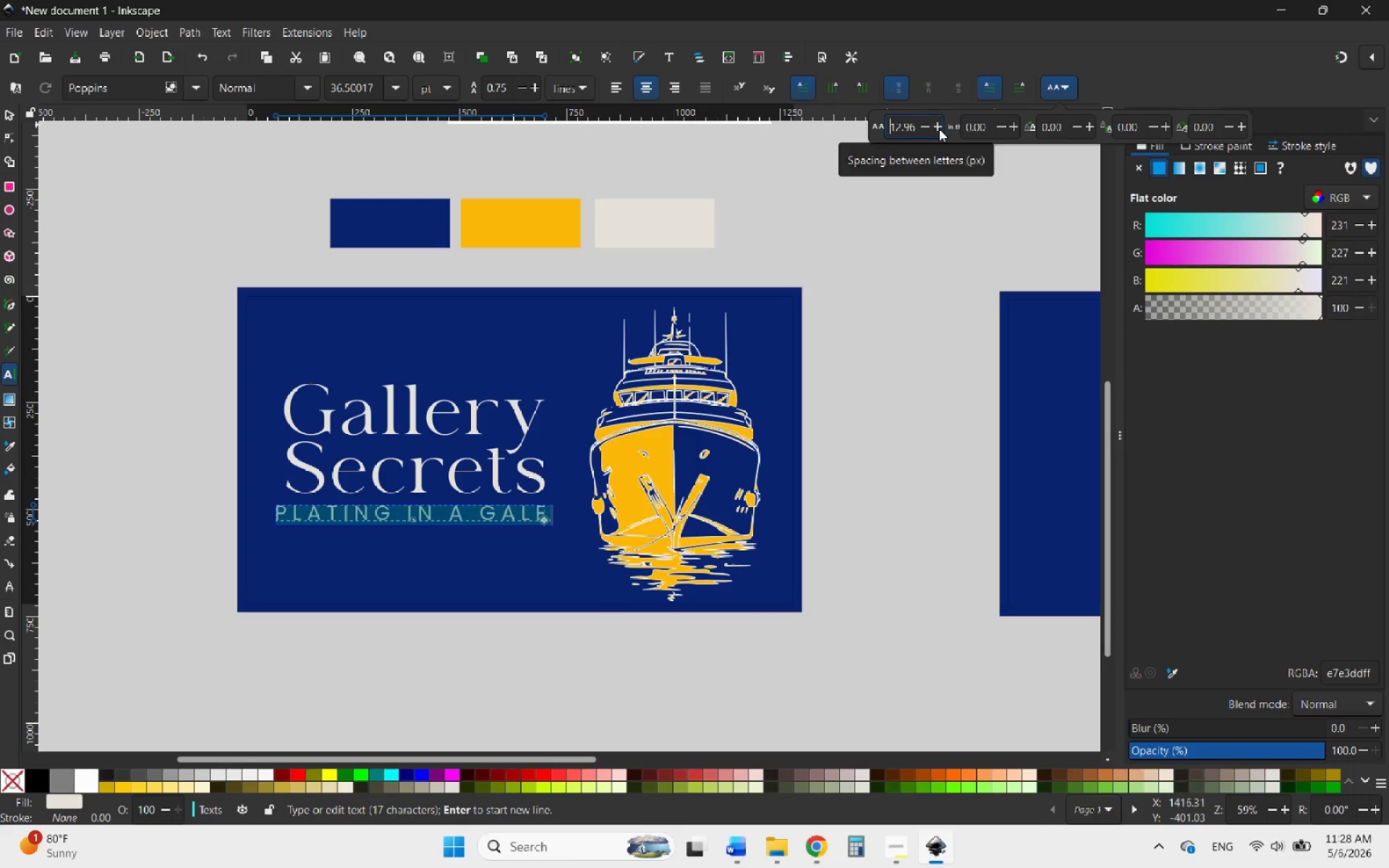 
triple_click([939, 129])
 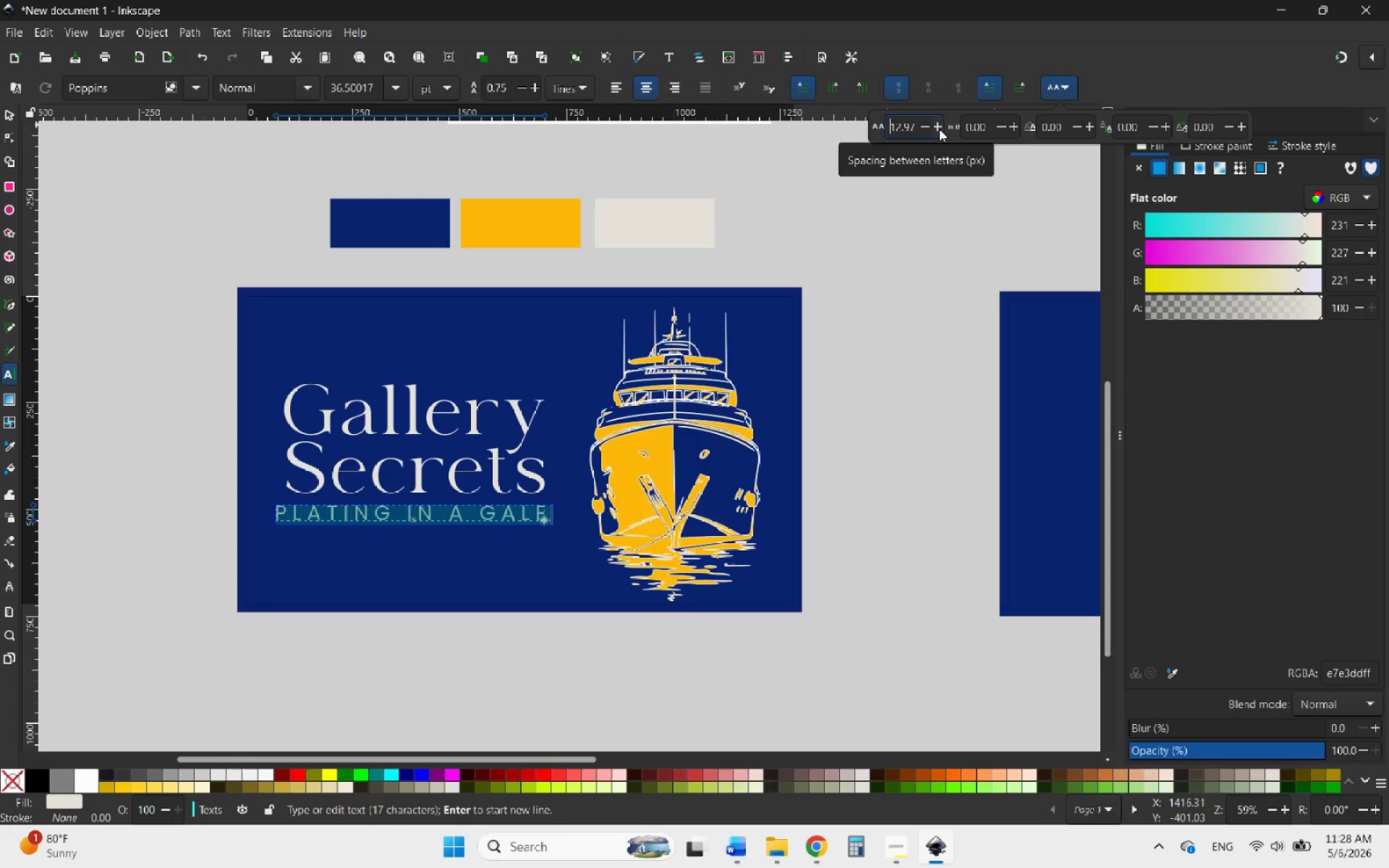 
triple_click([939, 129])
 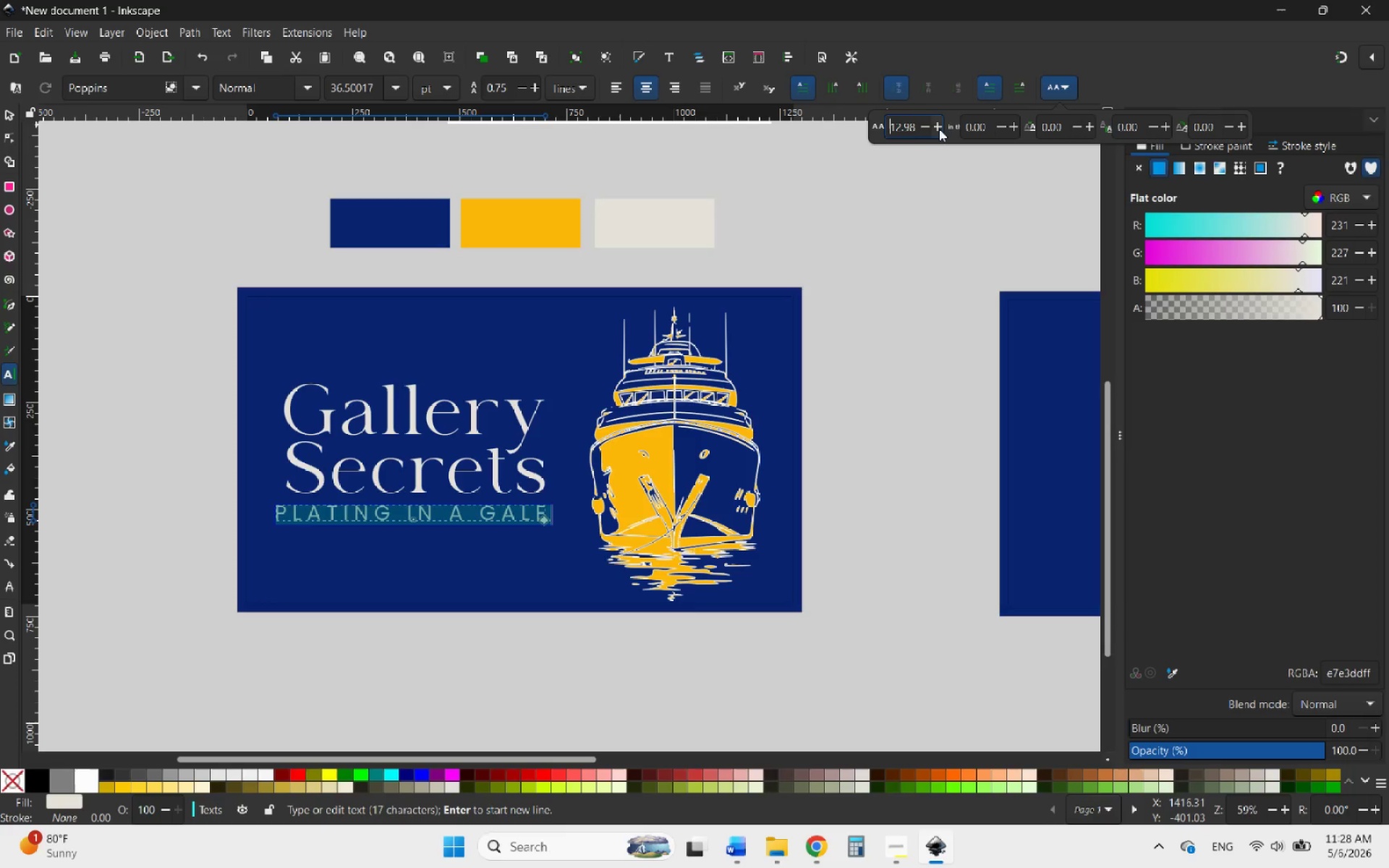 
triple_click([939, 129])
 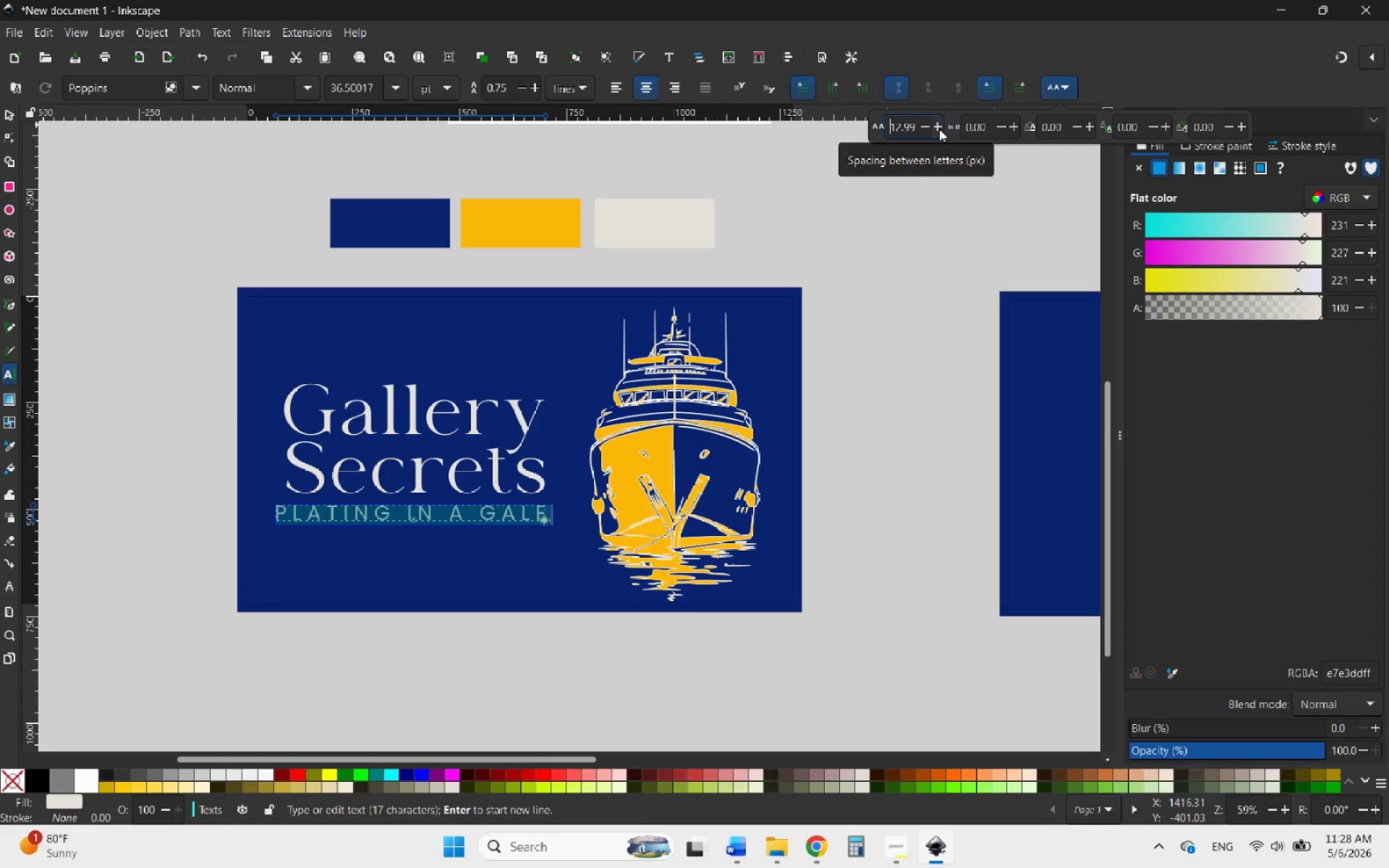 
triple_click([939, 129])
 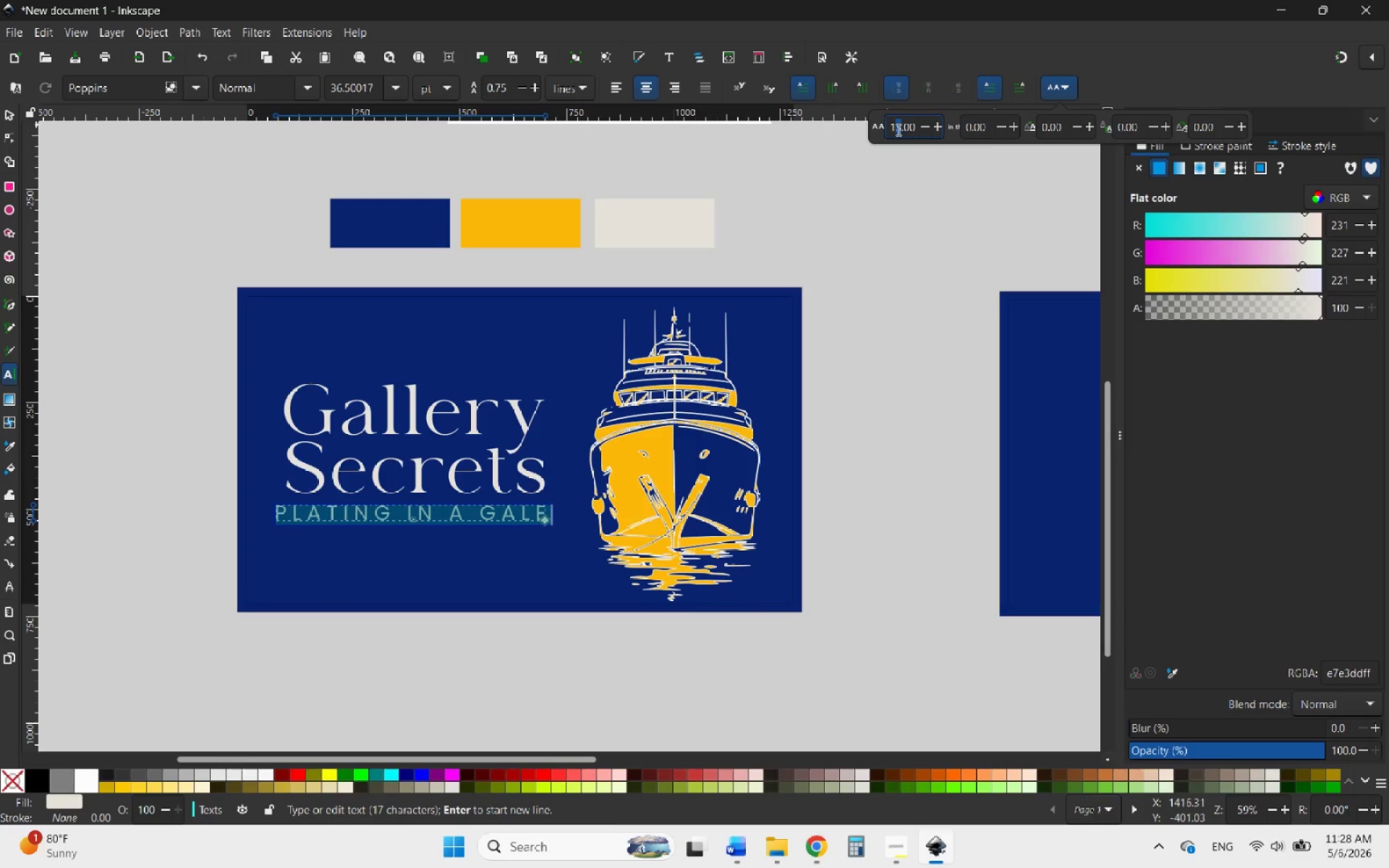 
key(2)
 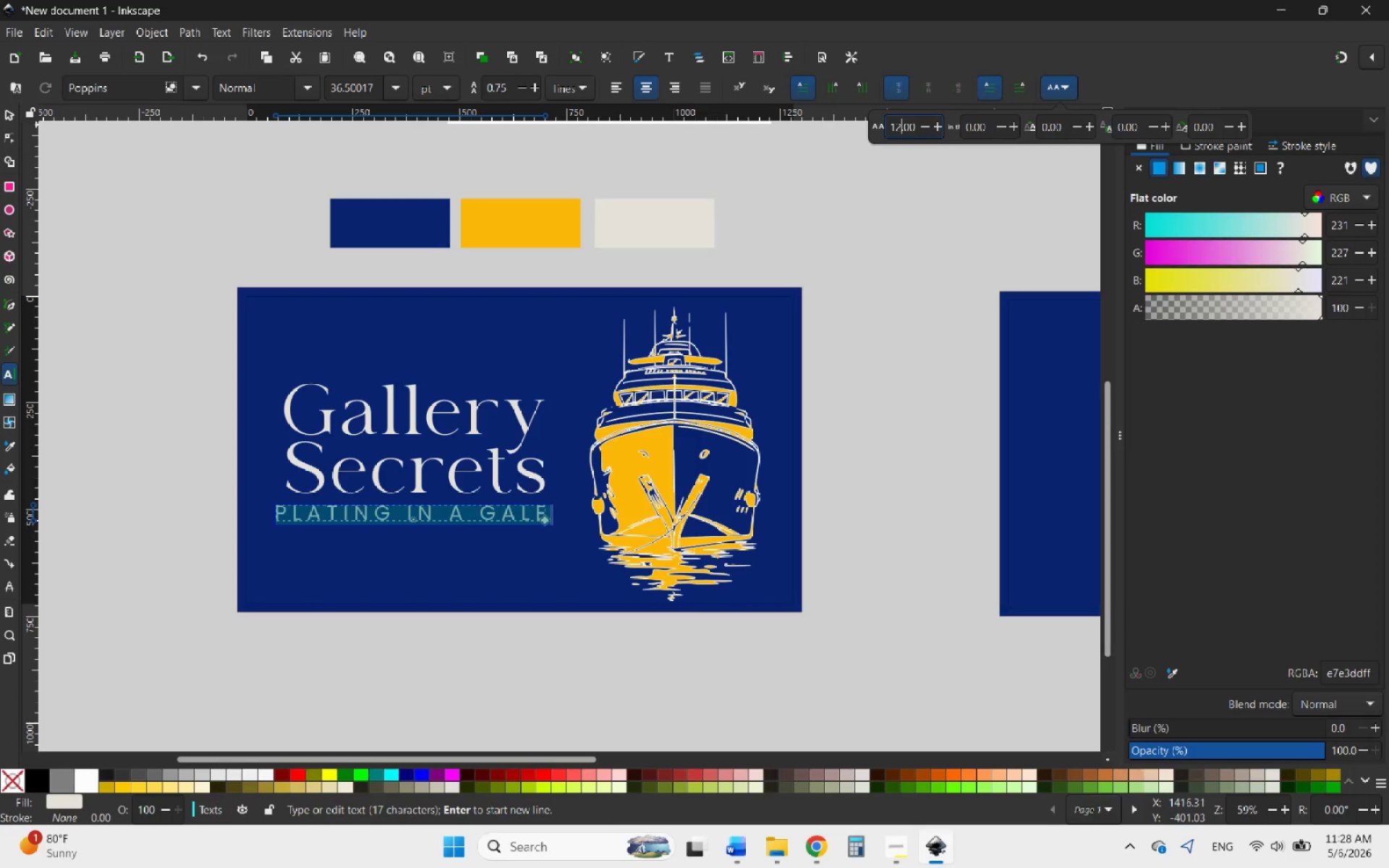 
key(Enter)
 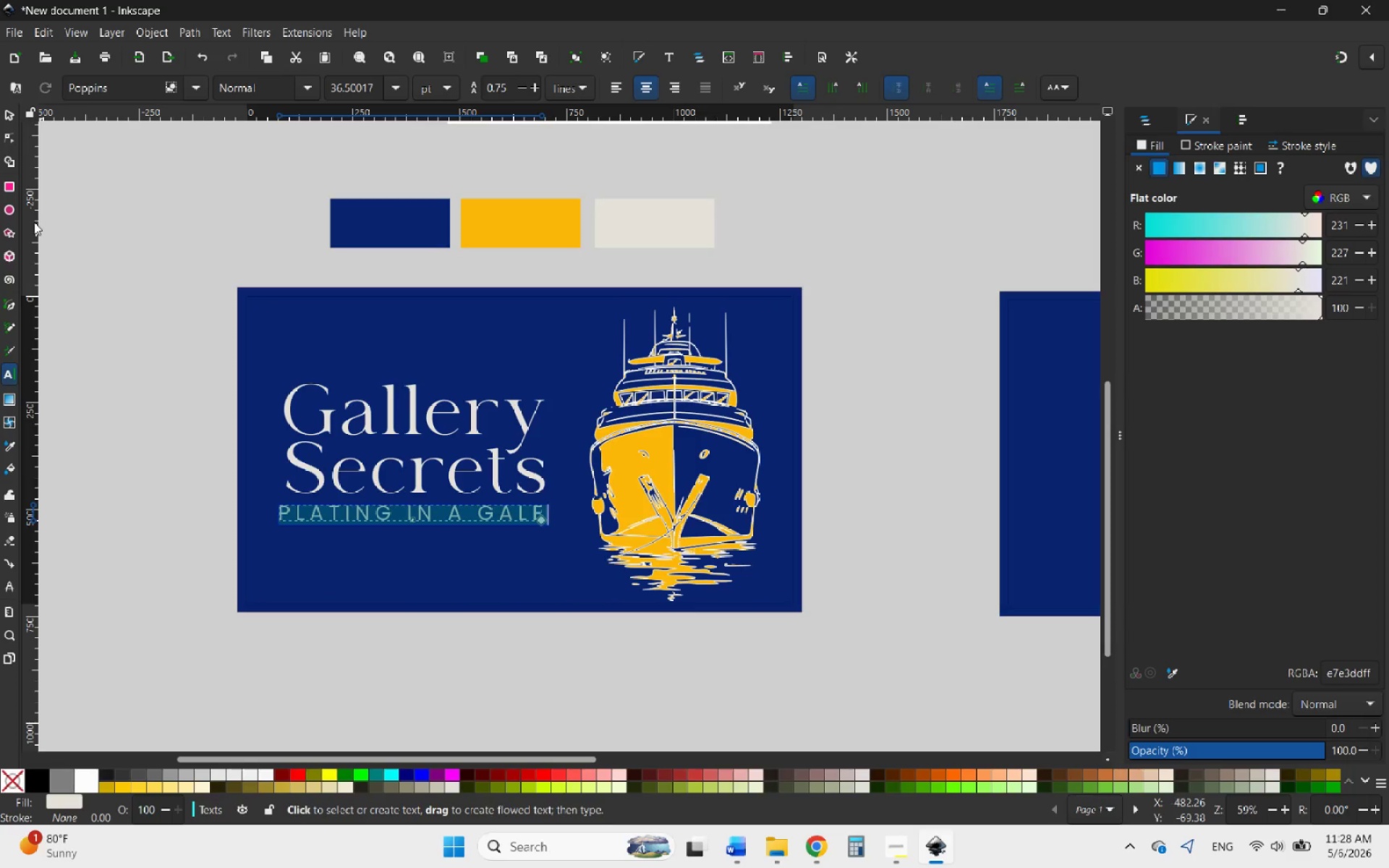 
left_click([9, 115])
 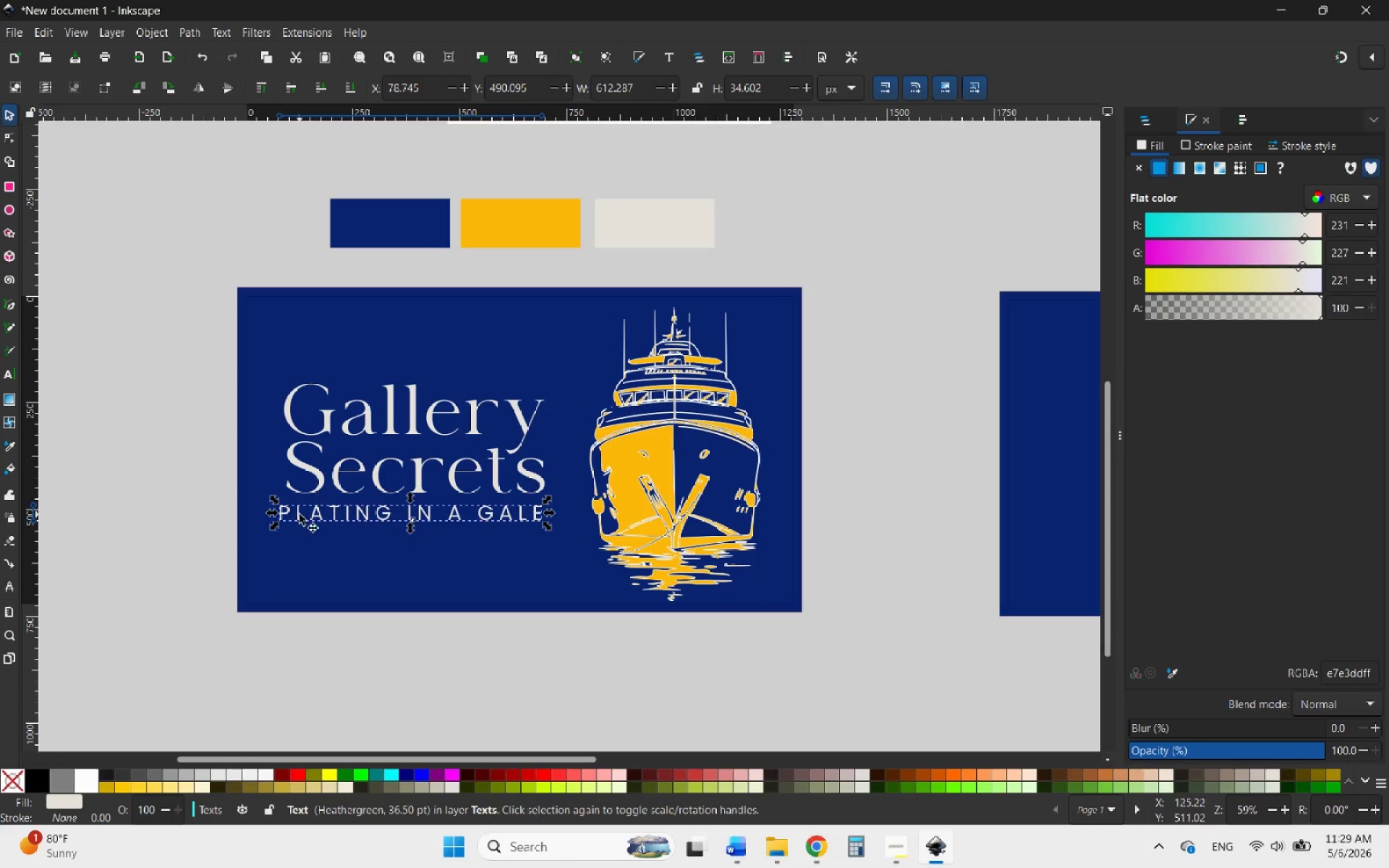 
left_click_drag(start_coordinate=[299, 514], to_coordinate=[309, 514])
 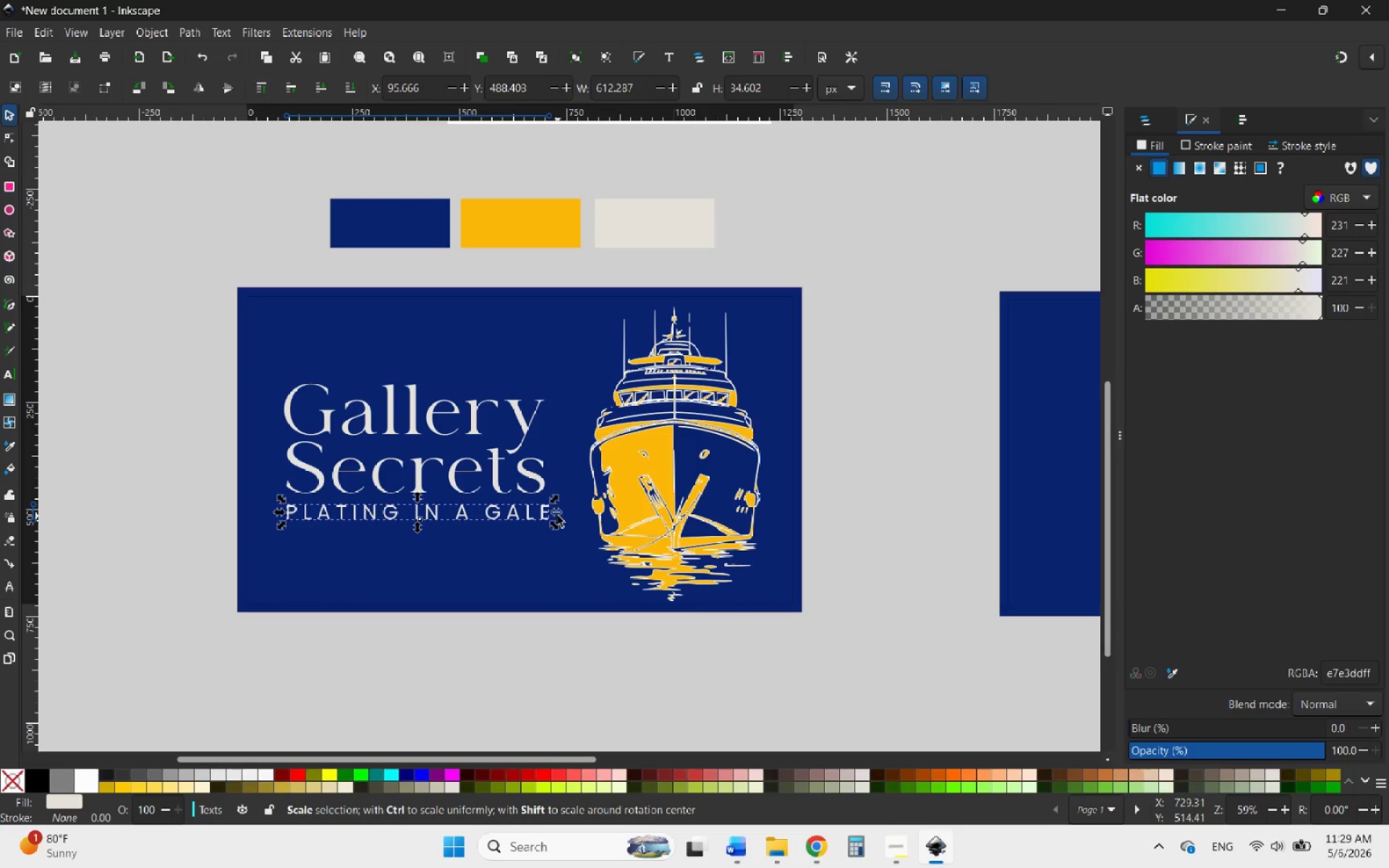 
hold_key(key=ControlLeft, duration=1.42)
left_click_drag(start_coordinate=[558, 516], to_coordinate=[554, 516])
 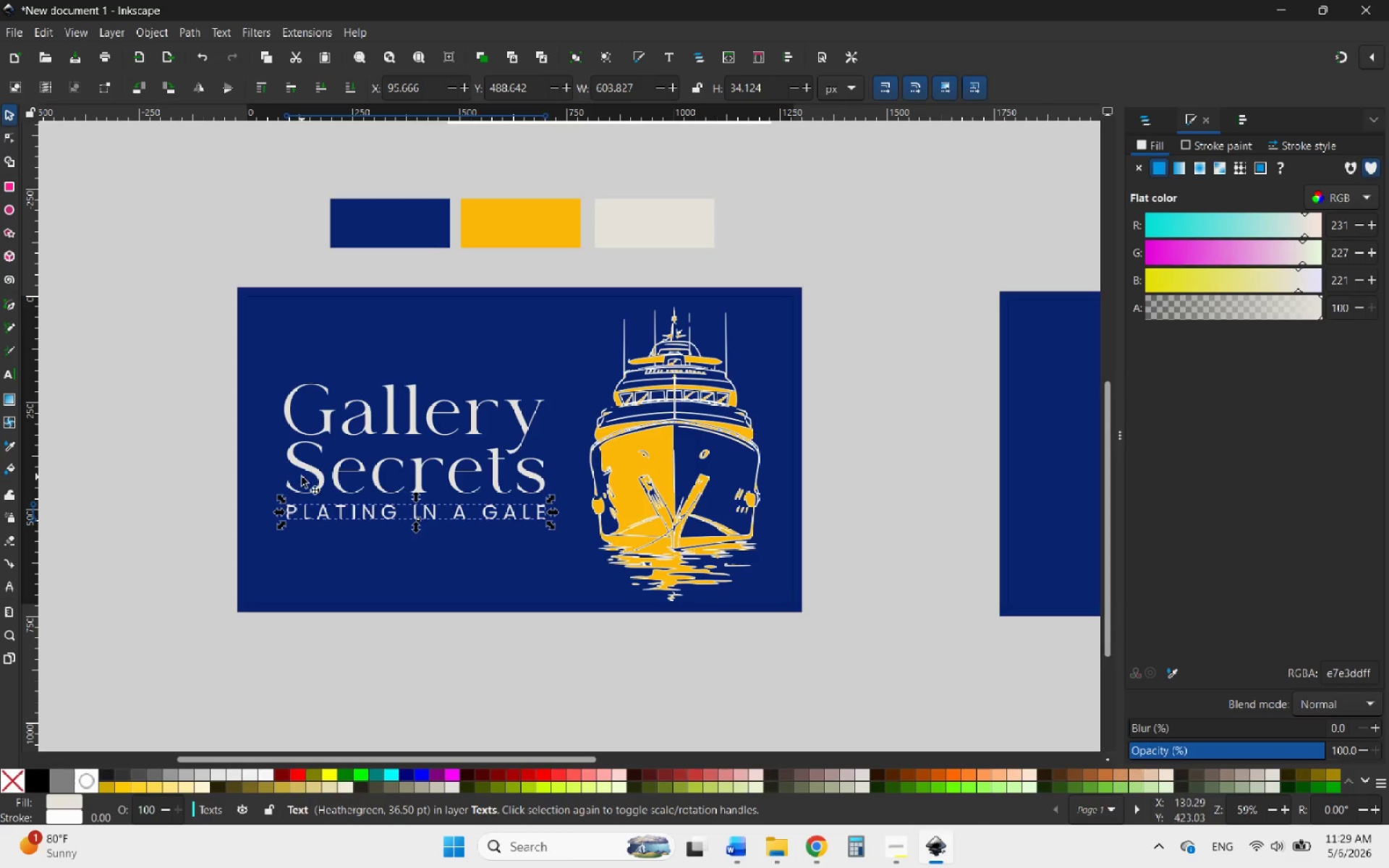 
left_click([131, 406])
 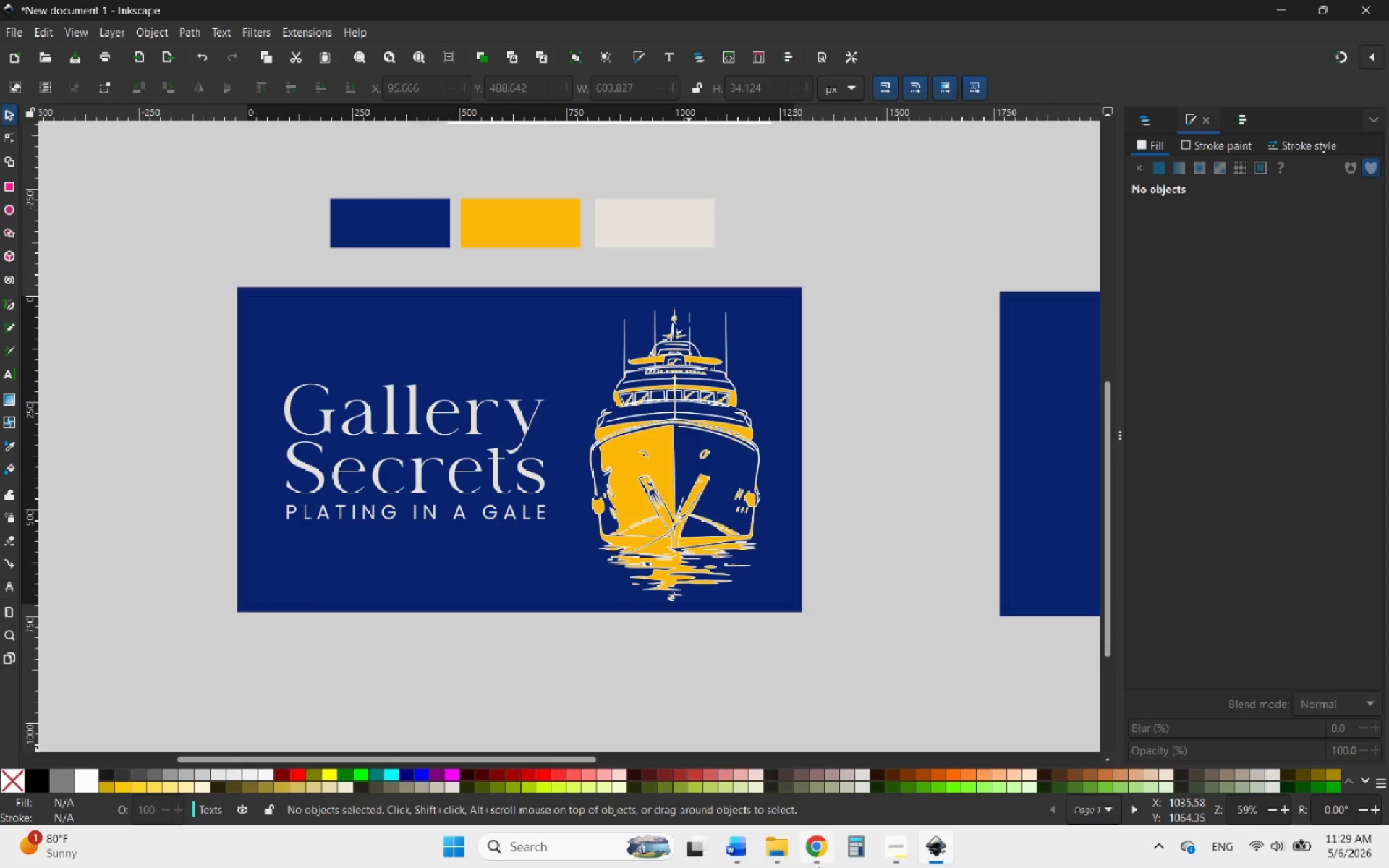 
left_click([812, 840])
 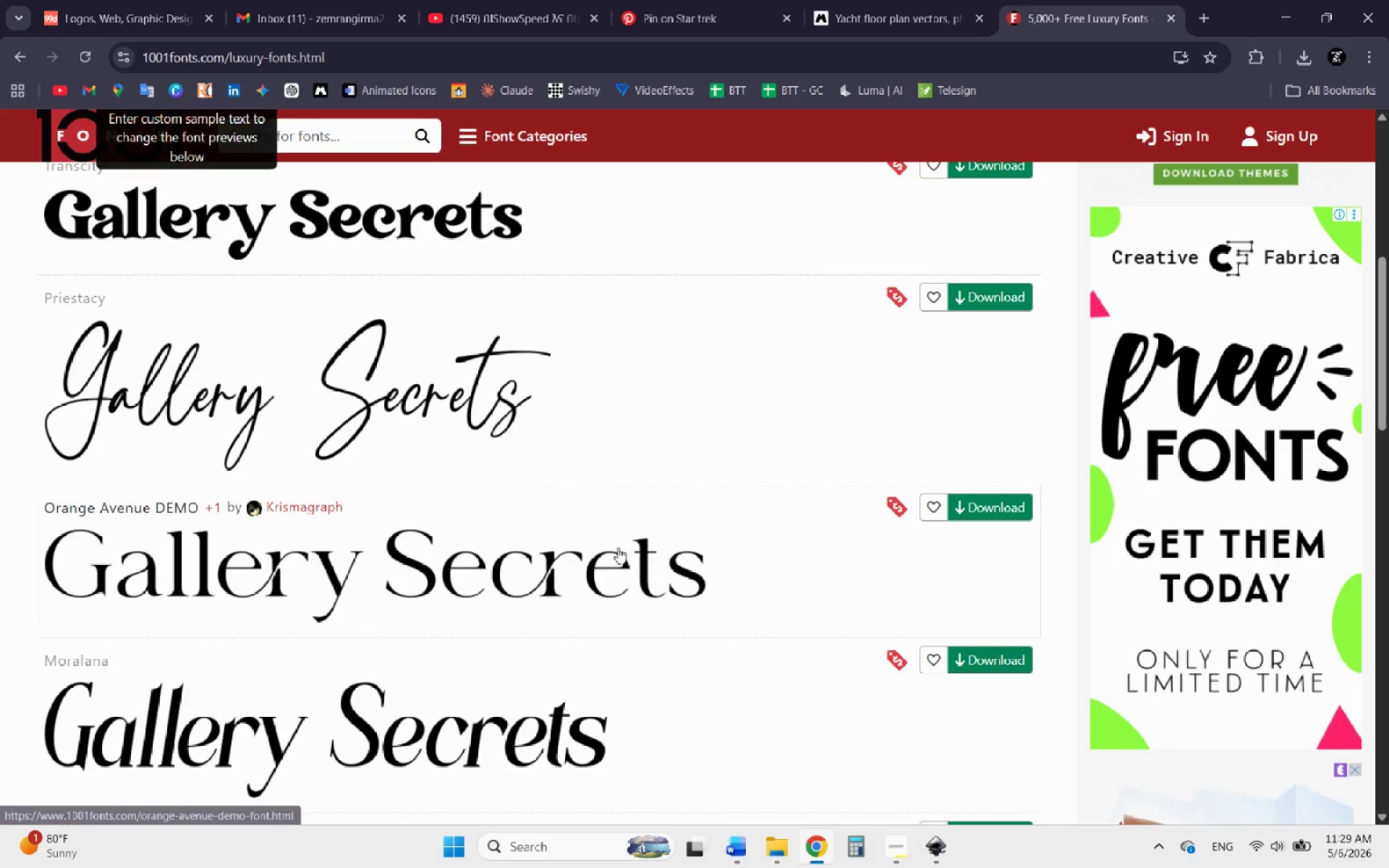 
scroll: coordinate [589, 545], scroll_direction: down, amount: 2.0
 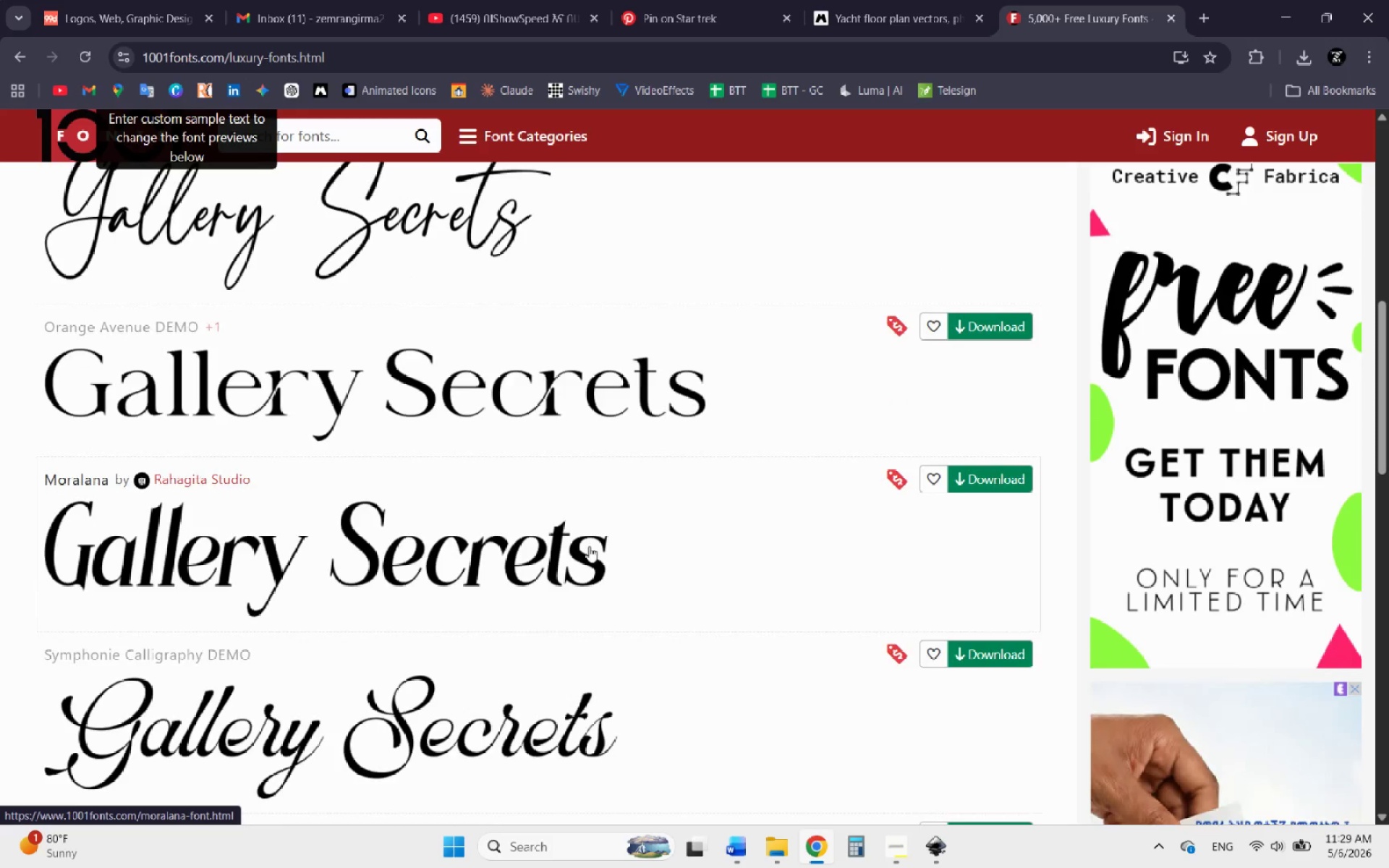 
scroll: coordinate [581, 554], scroll_direction: none, amount: 0.0
 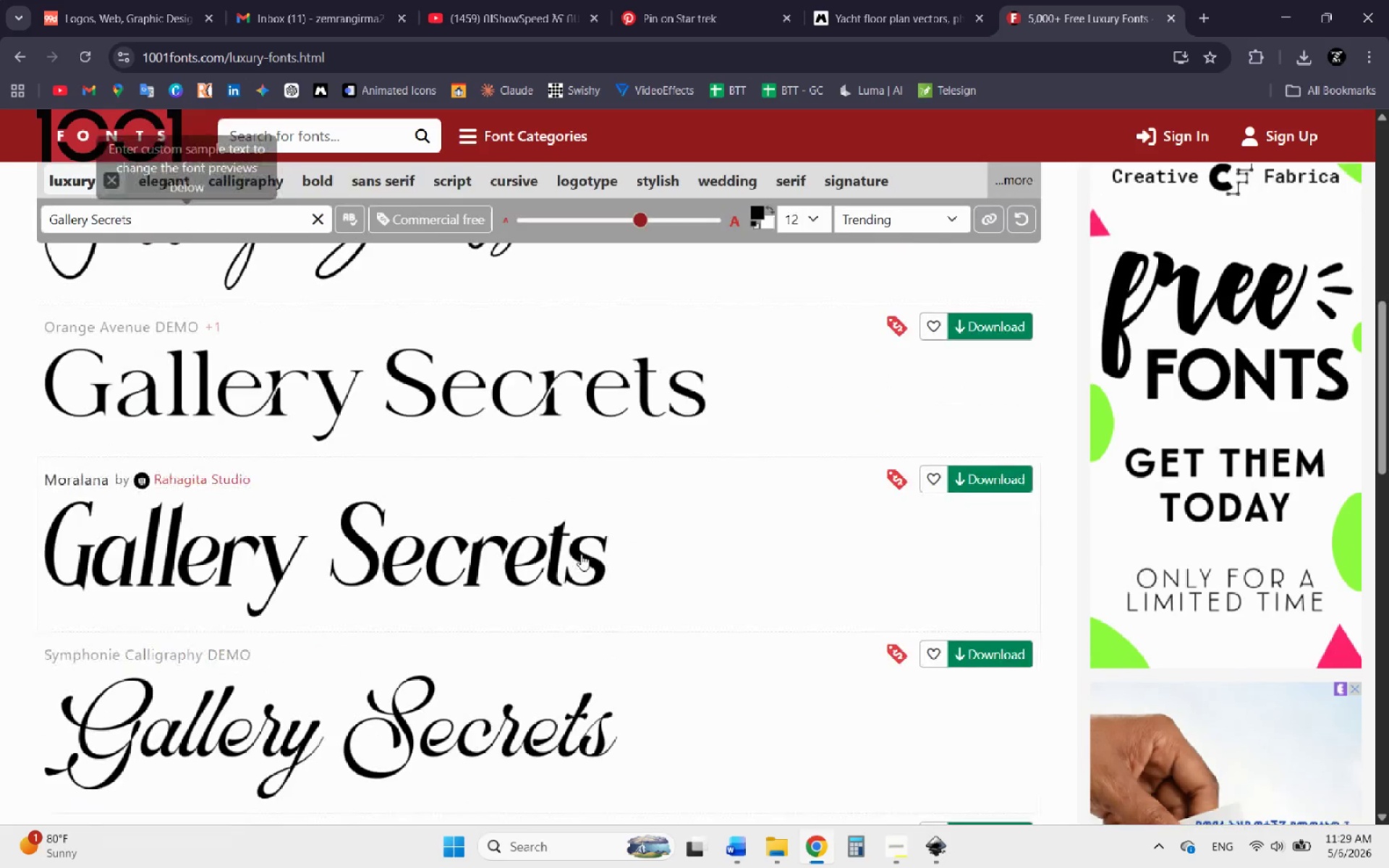 
scroll: coordinate [581, 554], scroll_direction: down, amount: 3.0
 